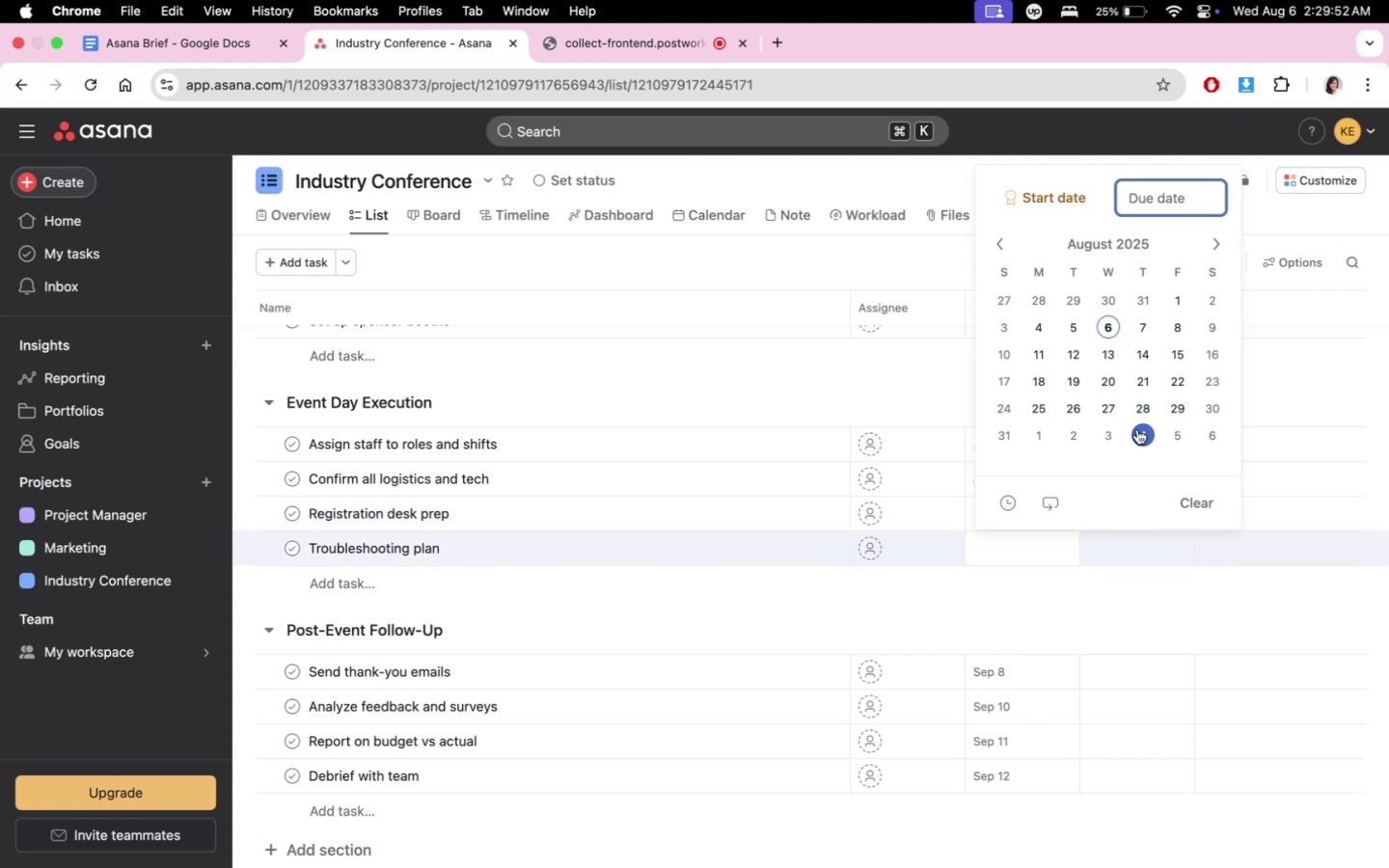 
wait(6.53)
 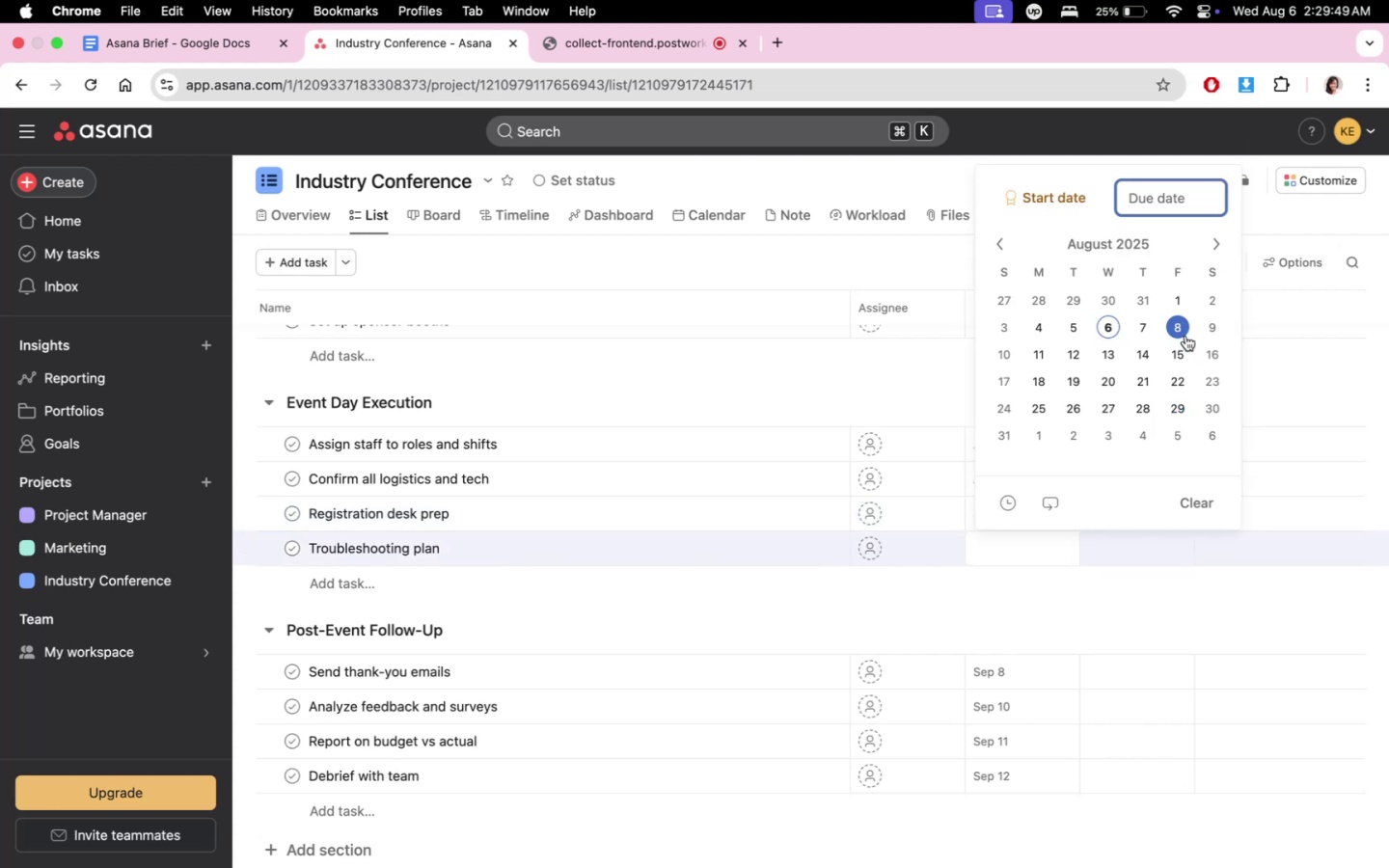 
left_click([1137, 429])
 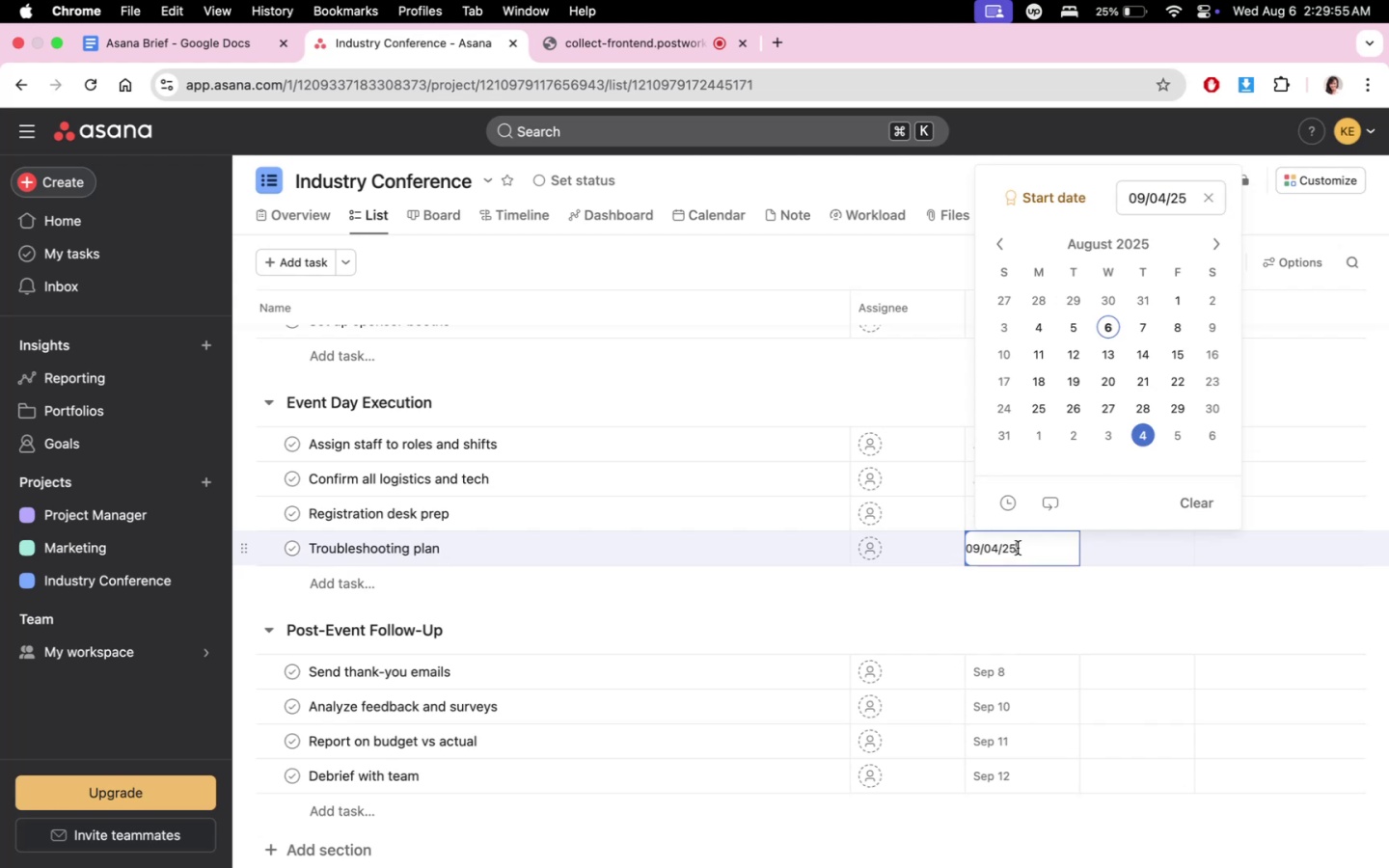 
double_click([1033, 575])
 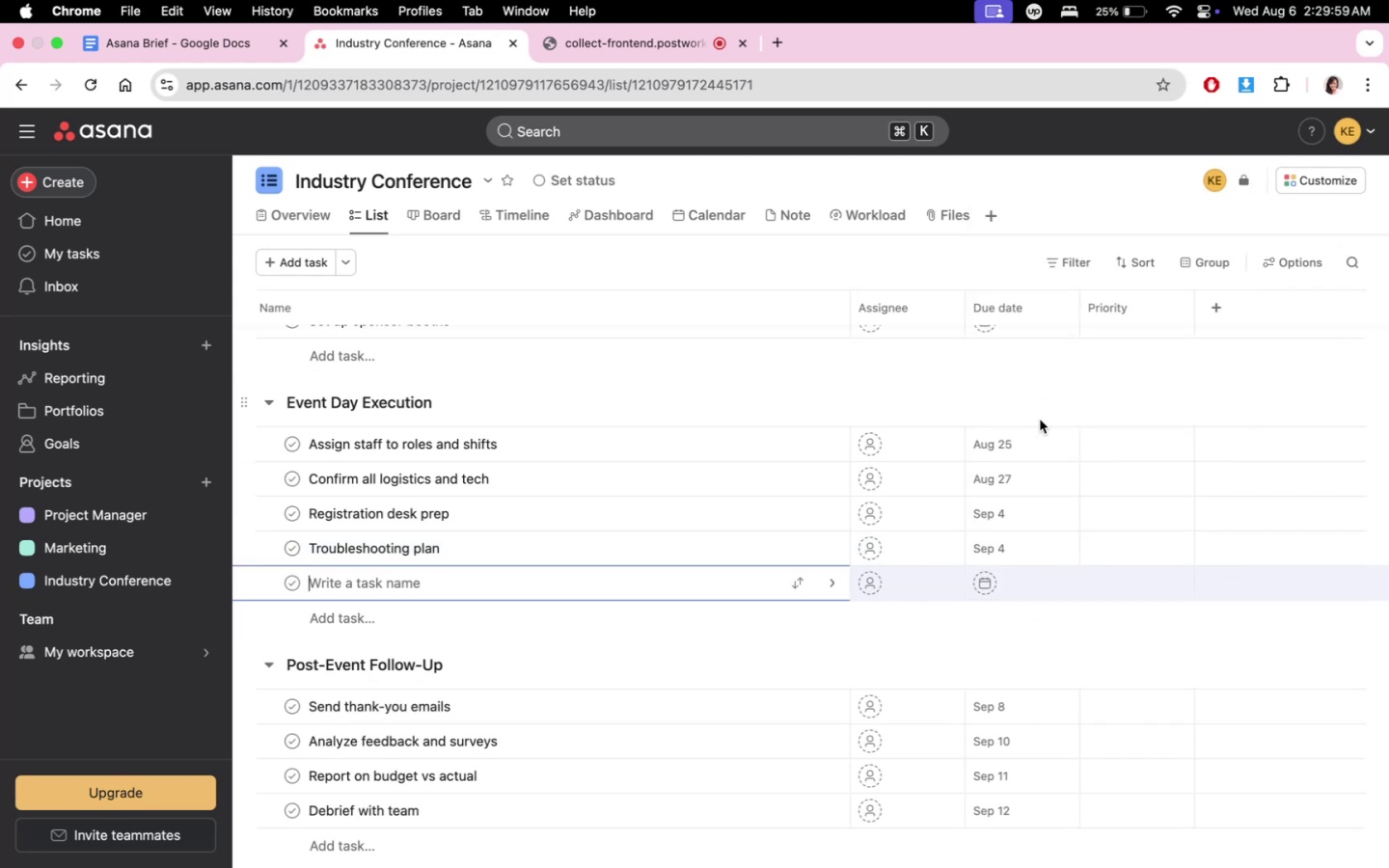 
scroll: coordinate [993, 438], scroll_direction: up, amount: 10.0
 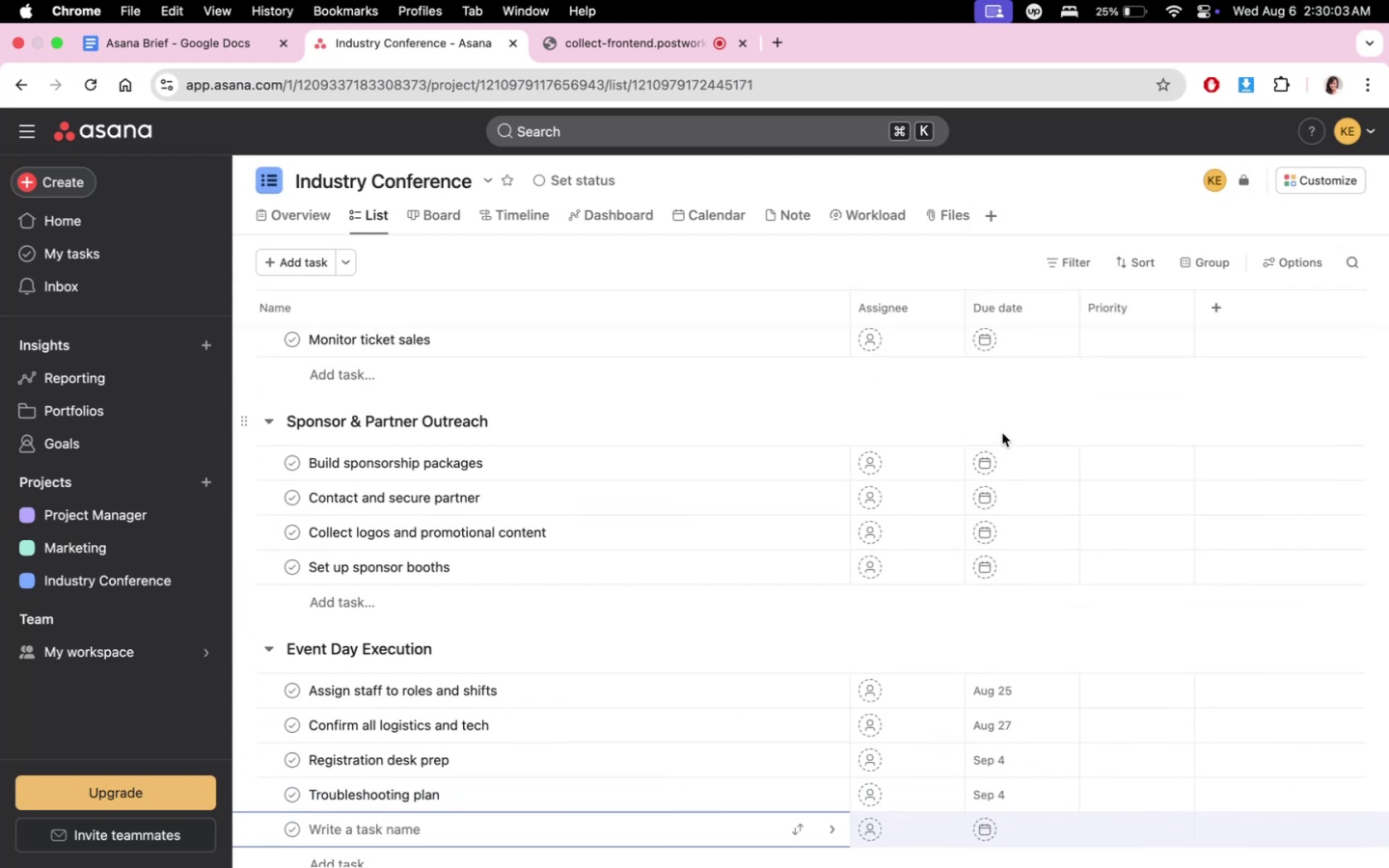 
mouse_move([1038, 465])
 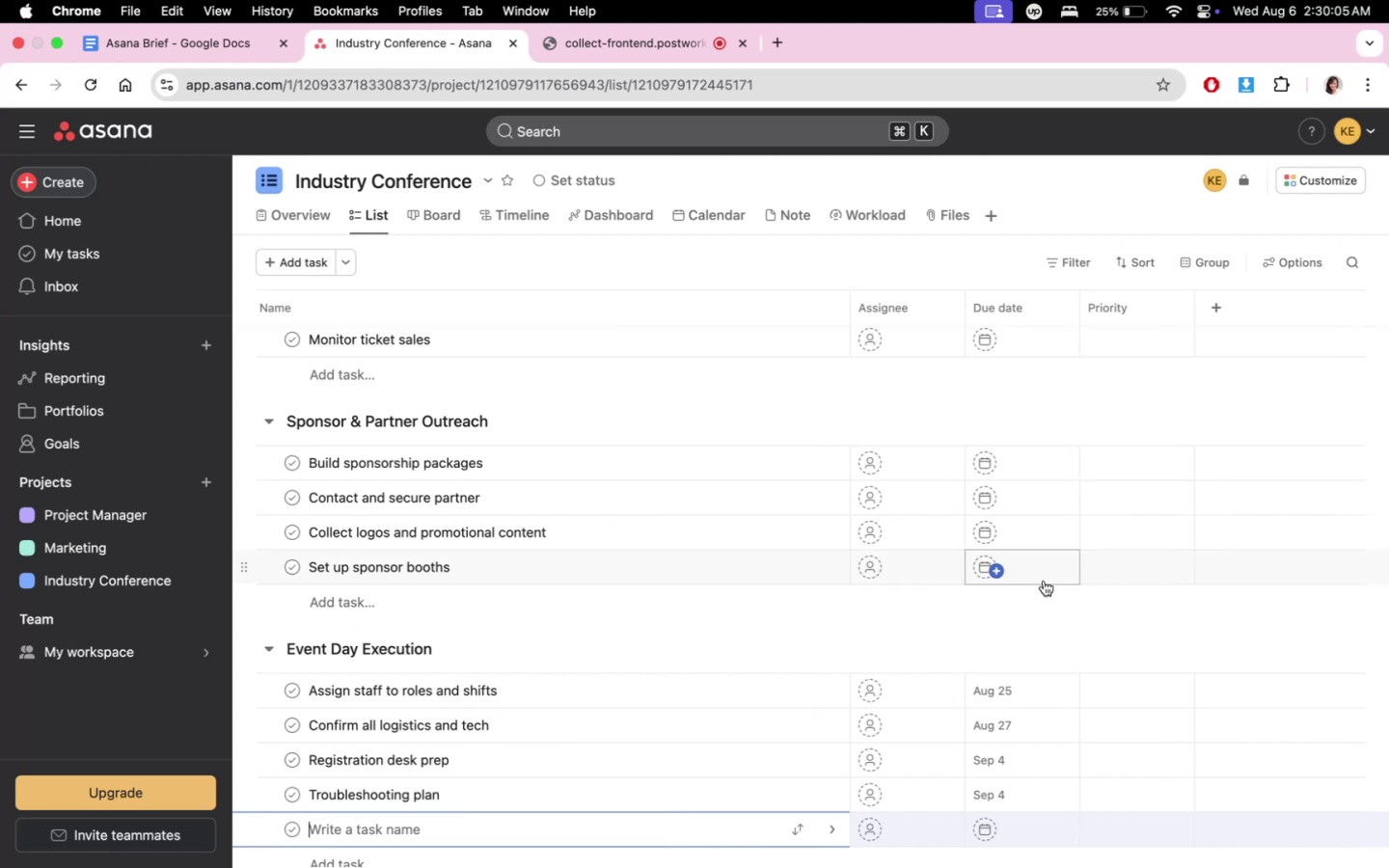 
left_click([1039, 579])
 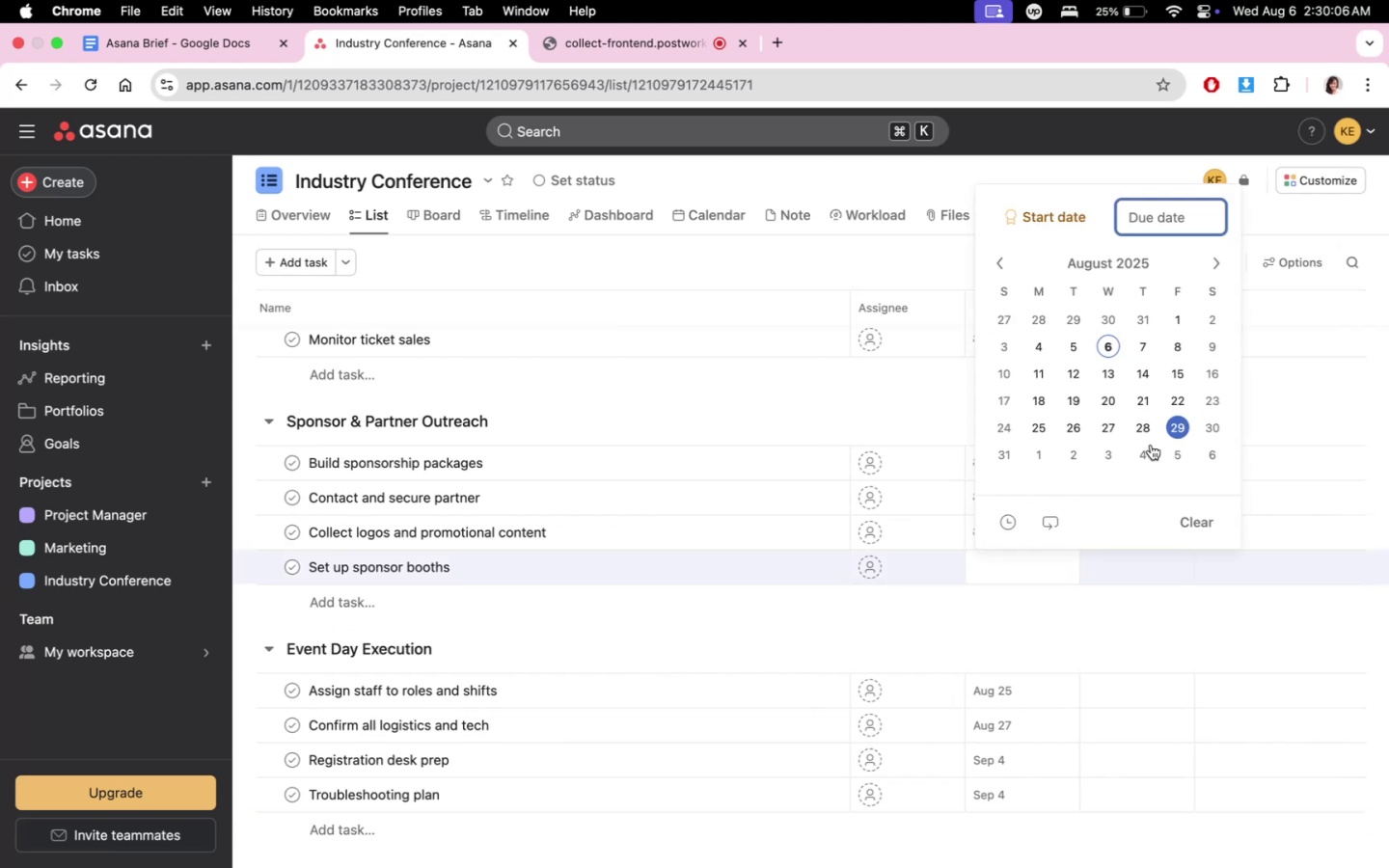 
left_click([1144, 454])
 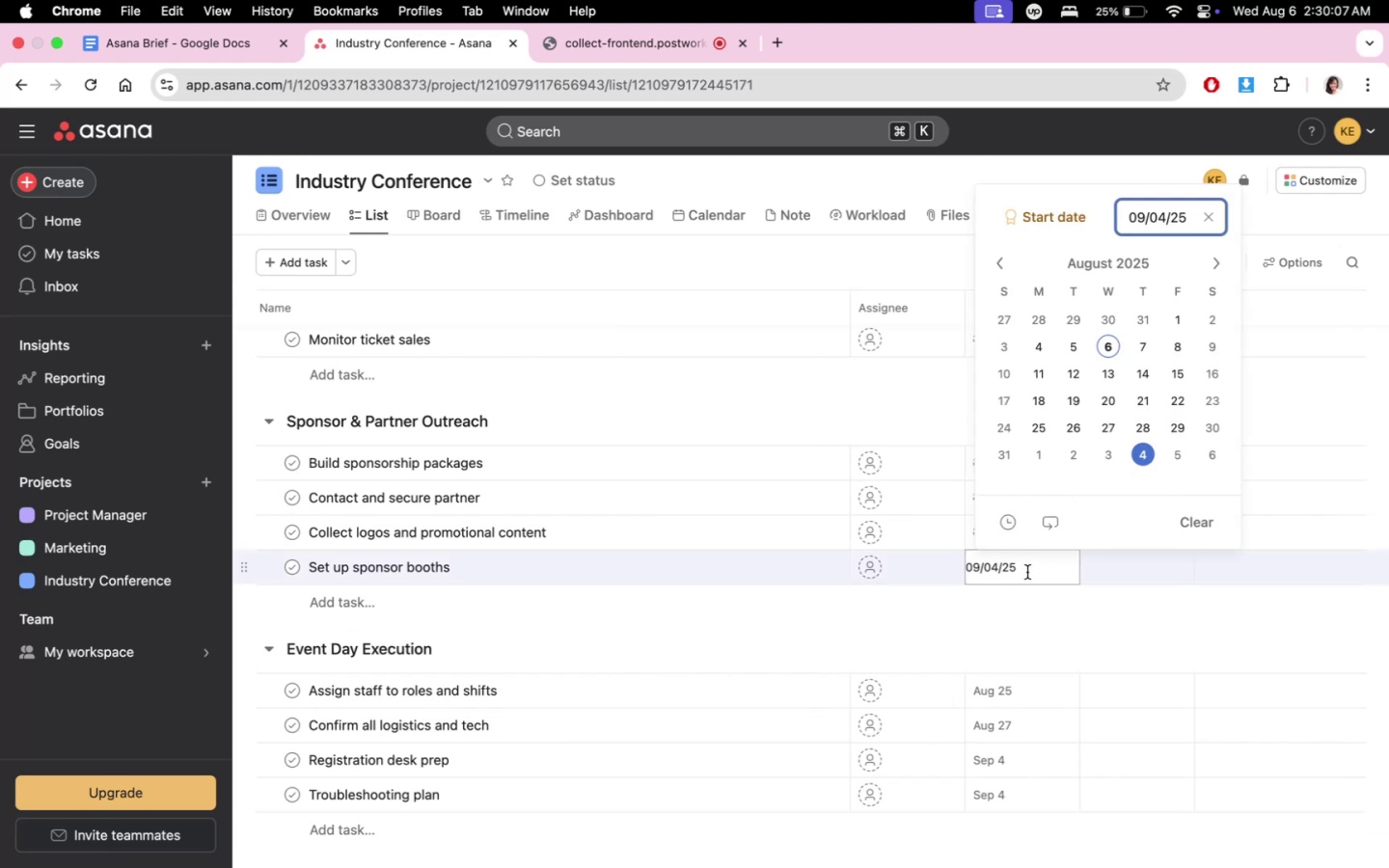 
double_click([1020, 601])
 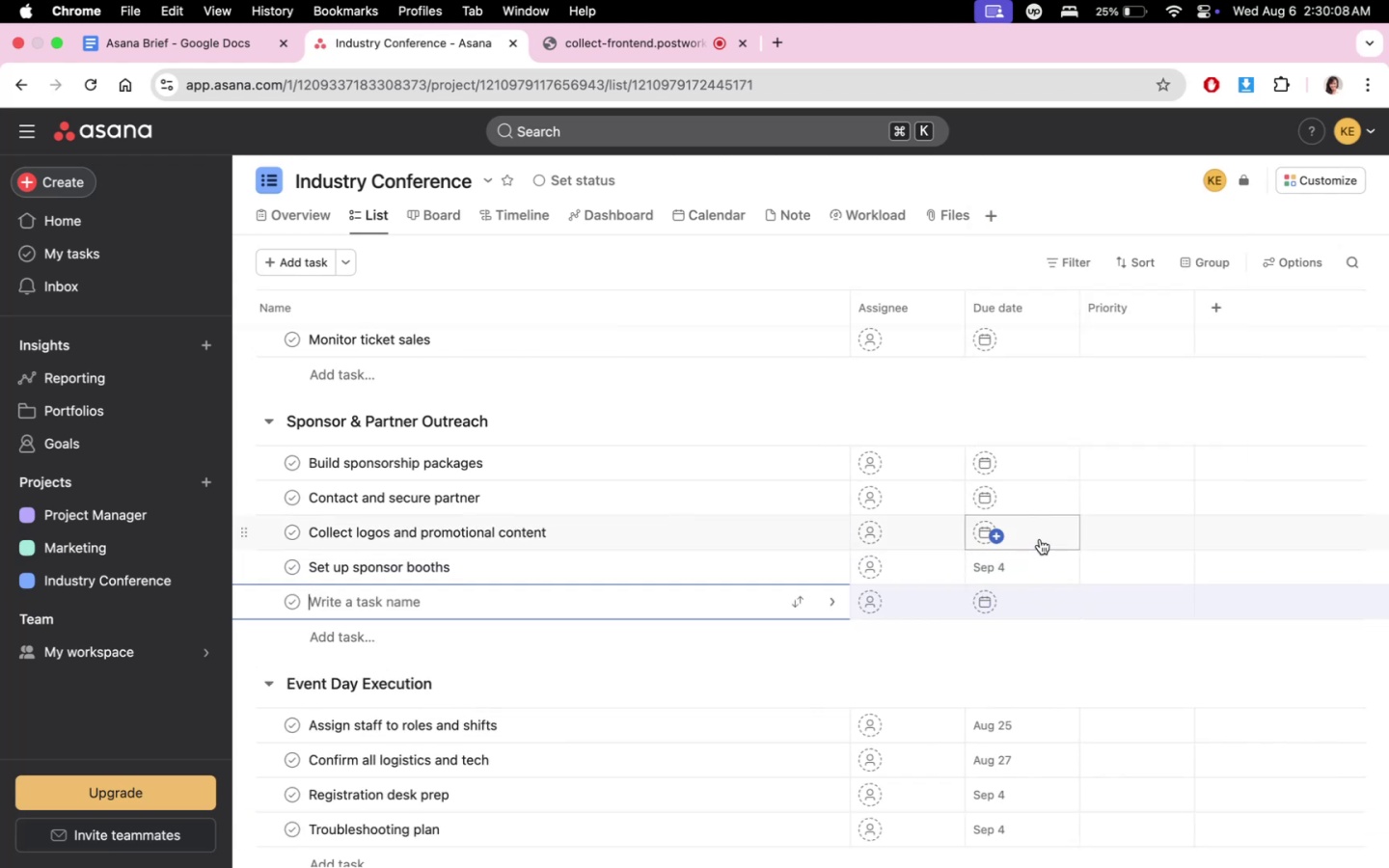 
triple_click([1040, 539])
 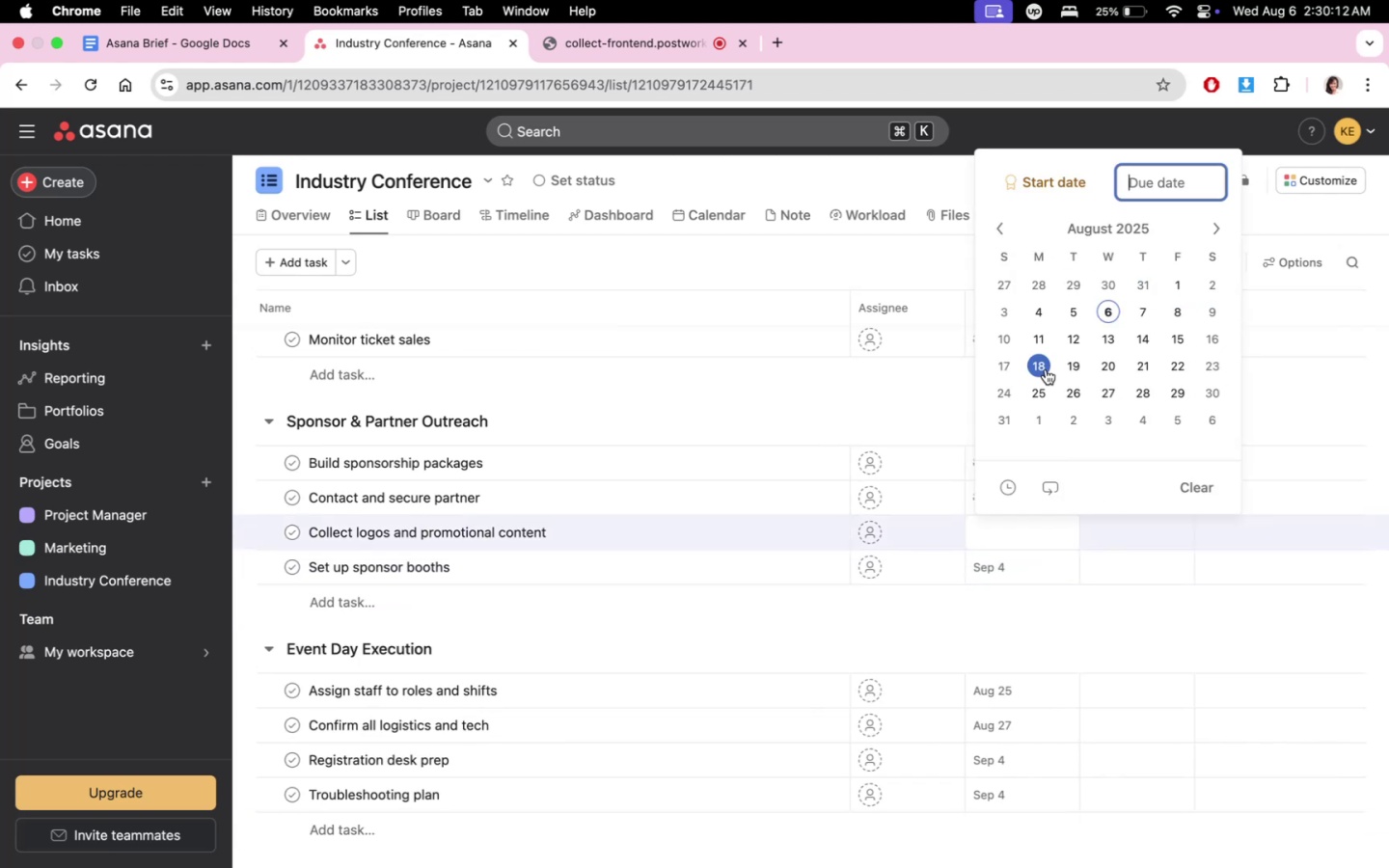 
wait(5.49)
 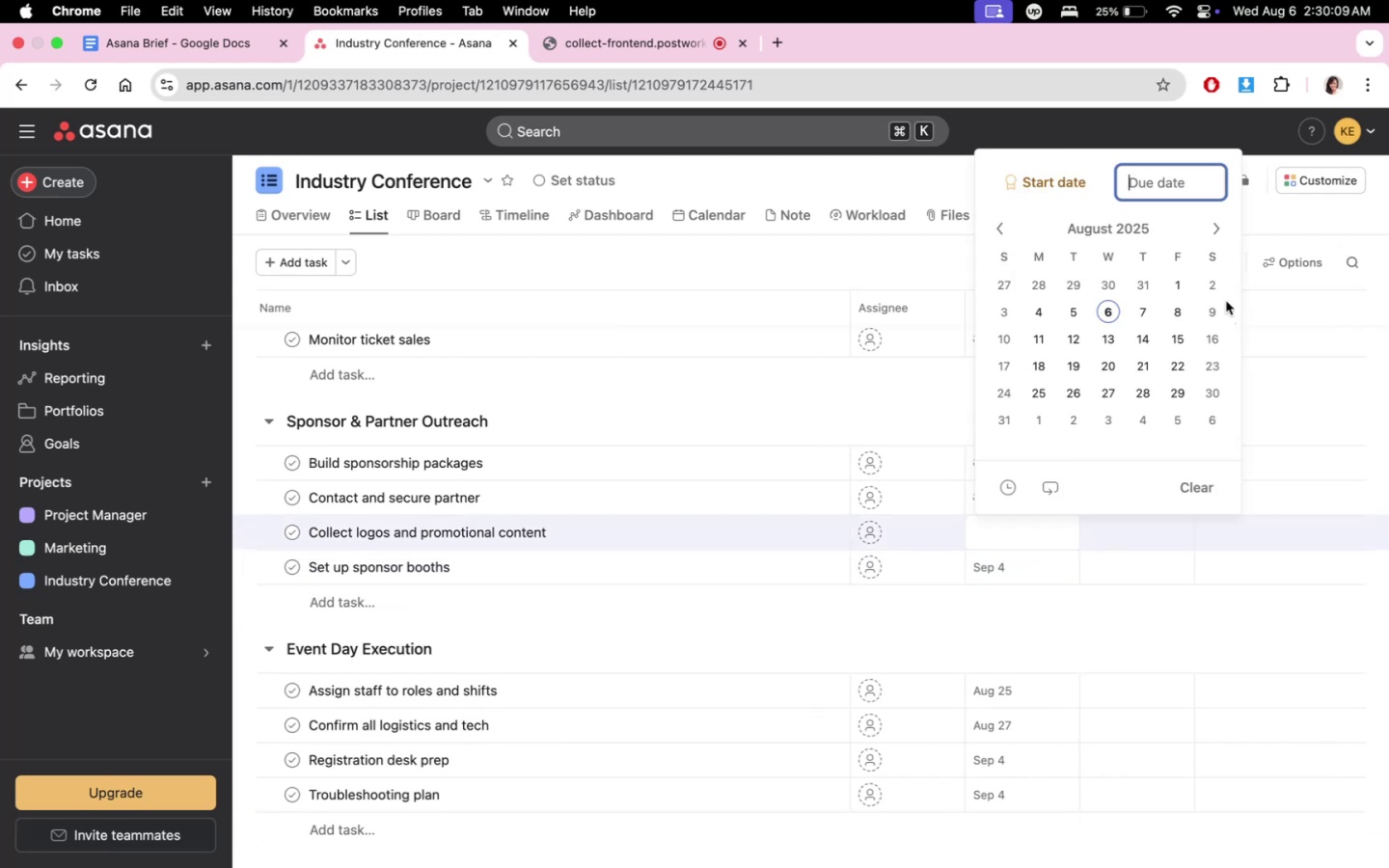 
left_click_drag(start_coordinate=[1042, 367], to_coordinate=[1044, 348])
 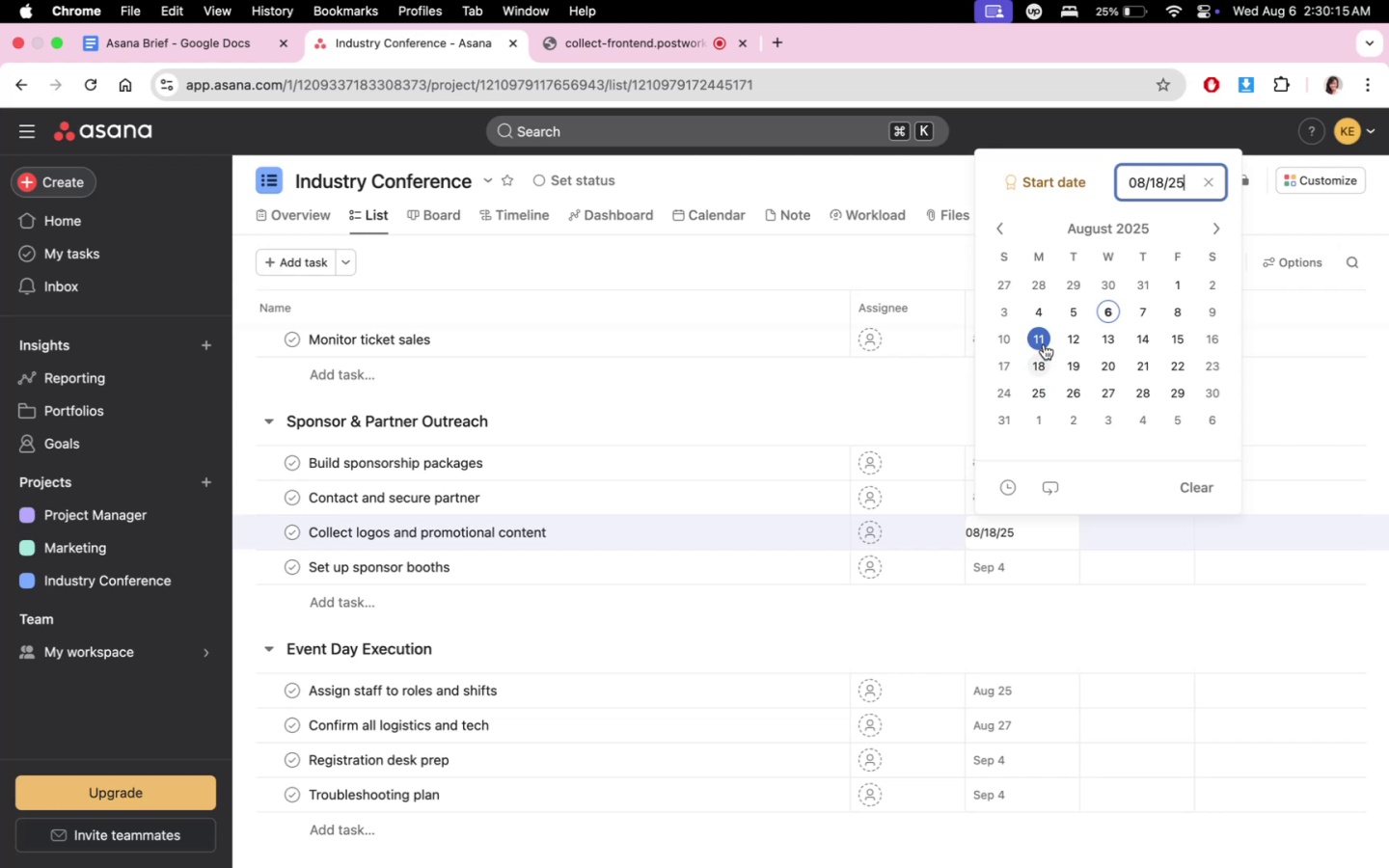 
left_click([1044, 344])
 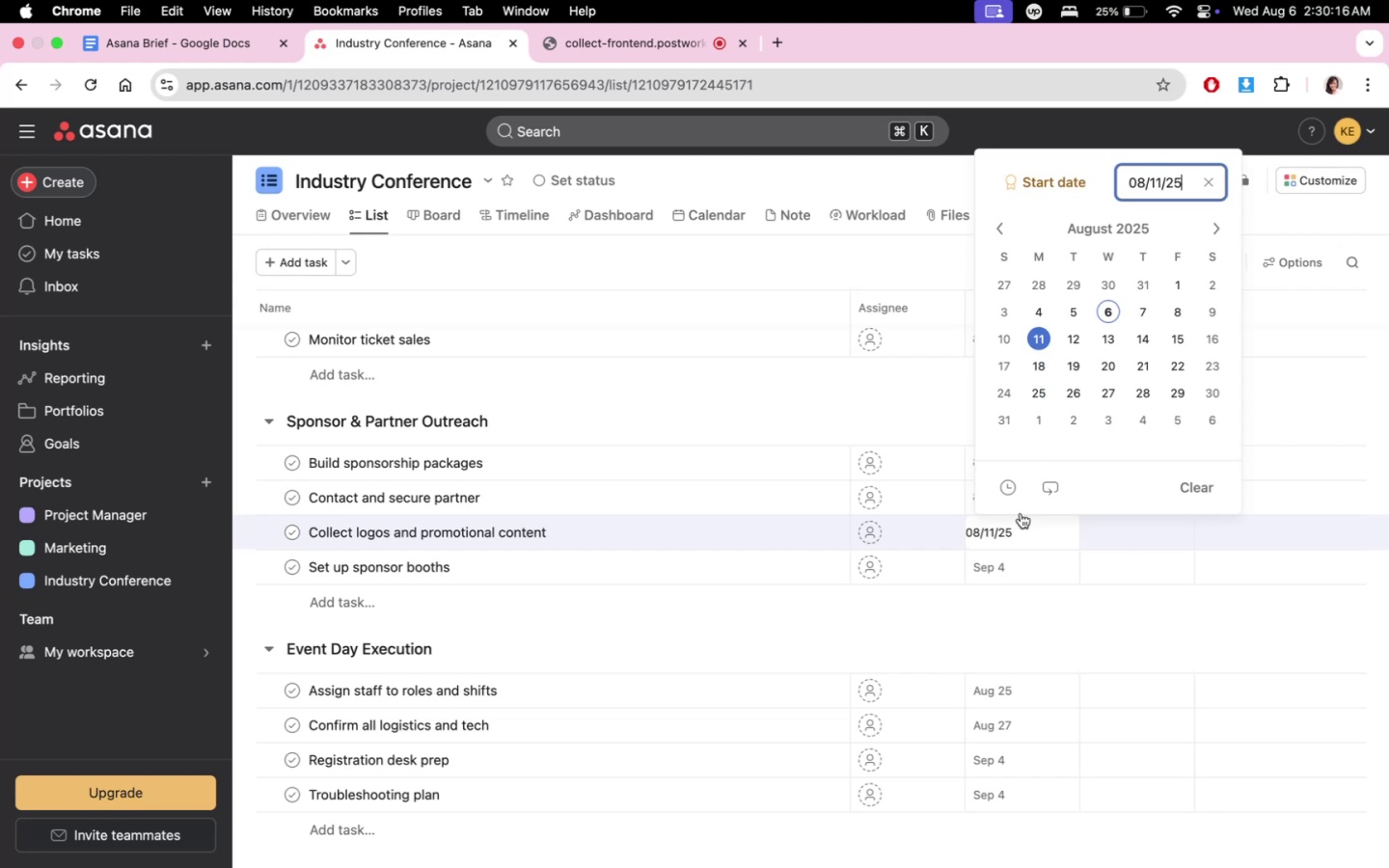 
left_click([990, 623])
 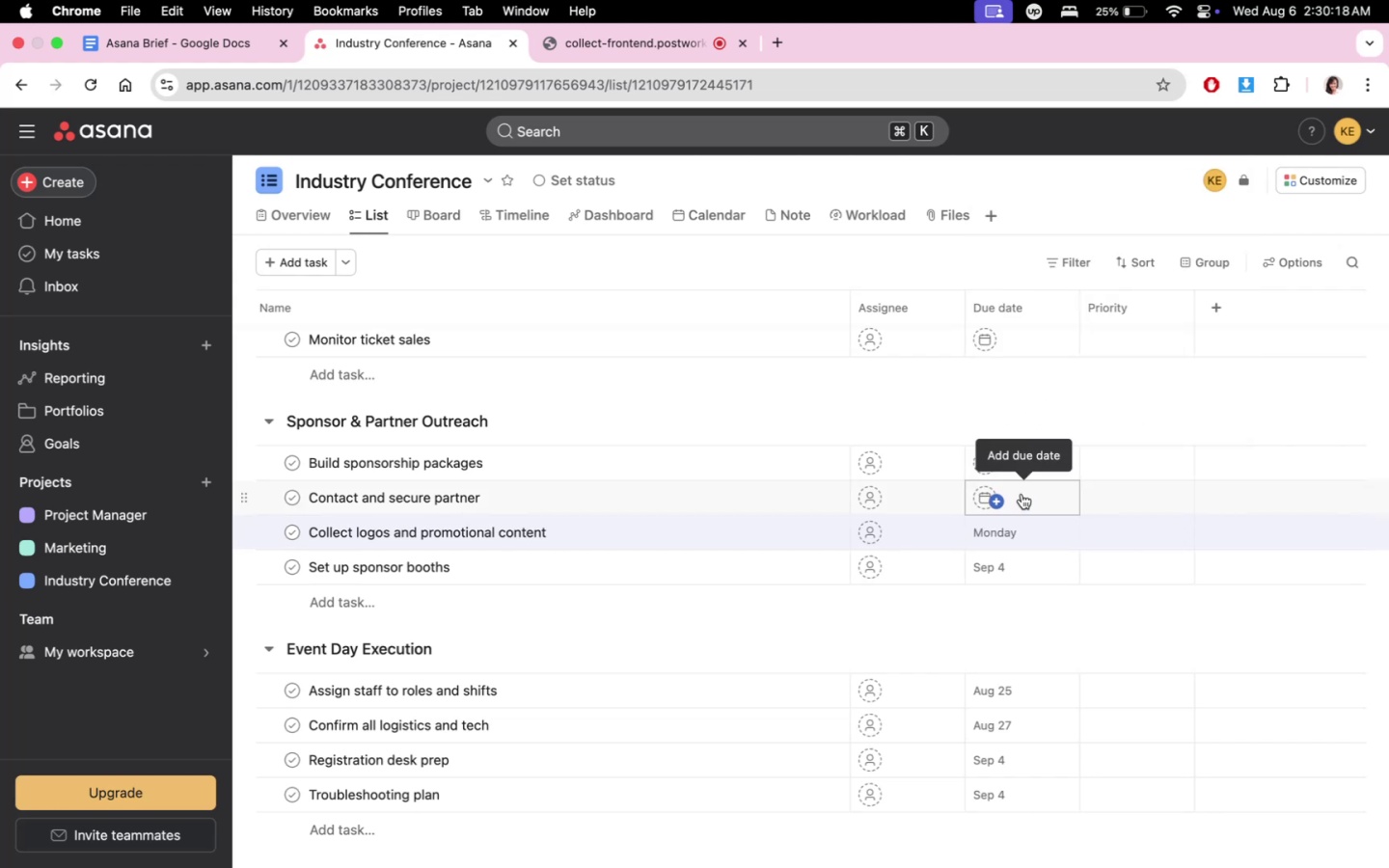 
left_click([1021, 494])
 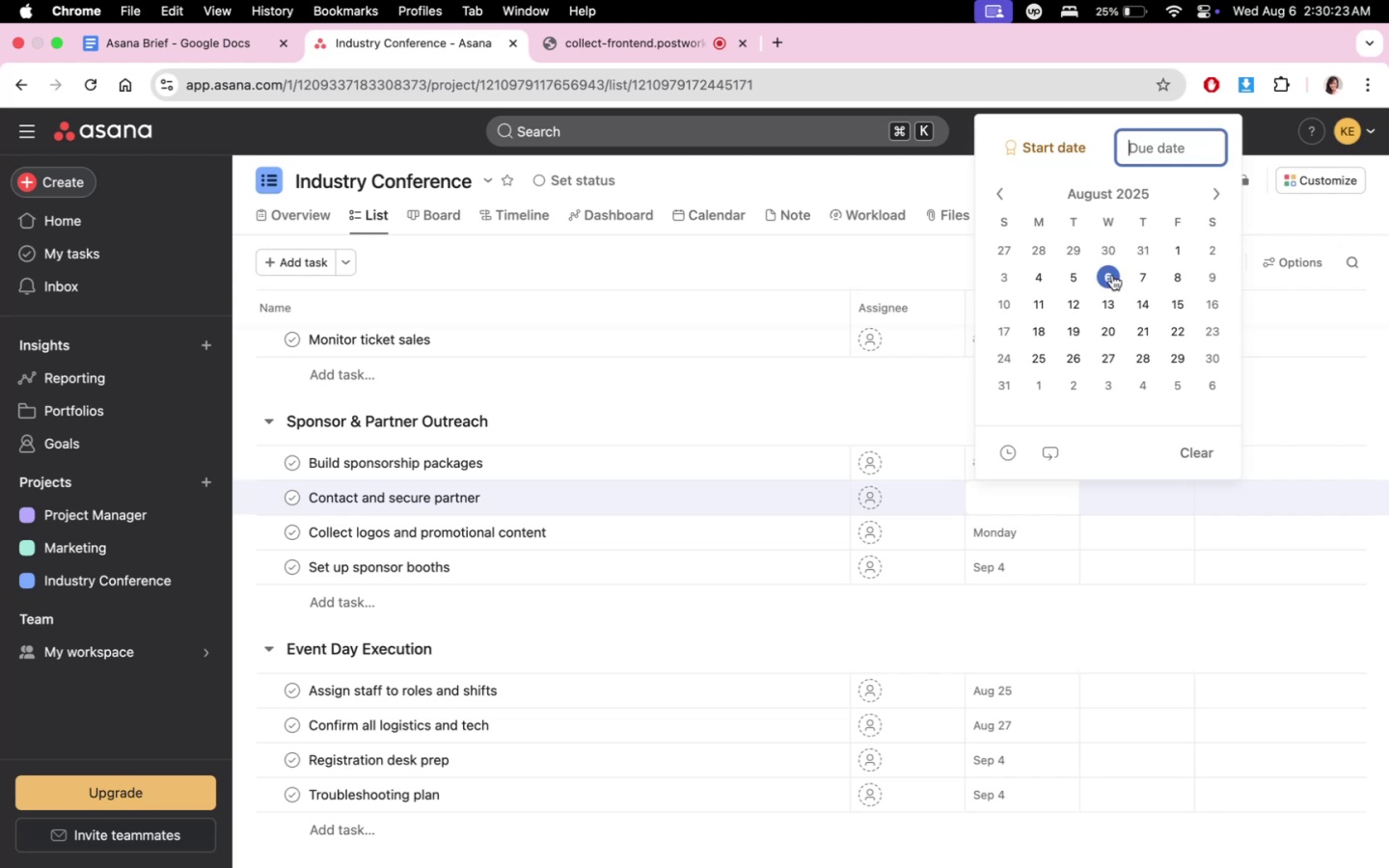 
wait(10.21)
 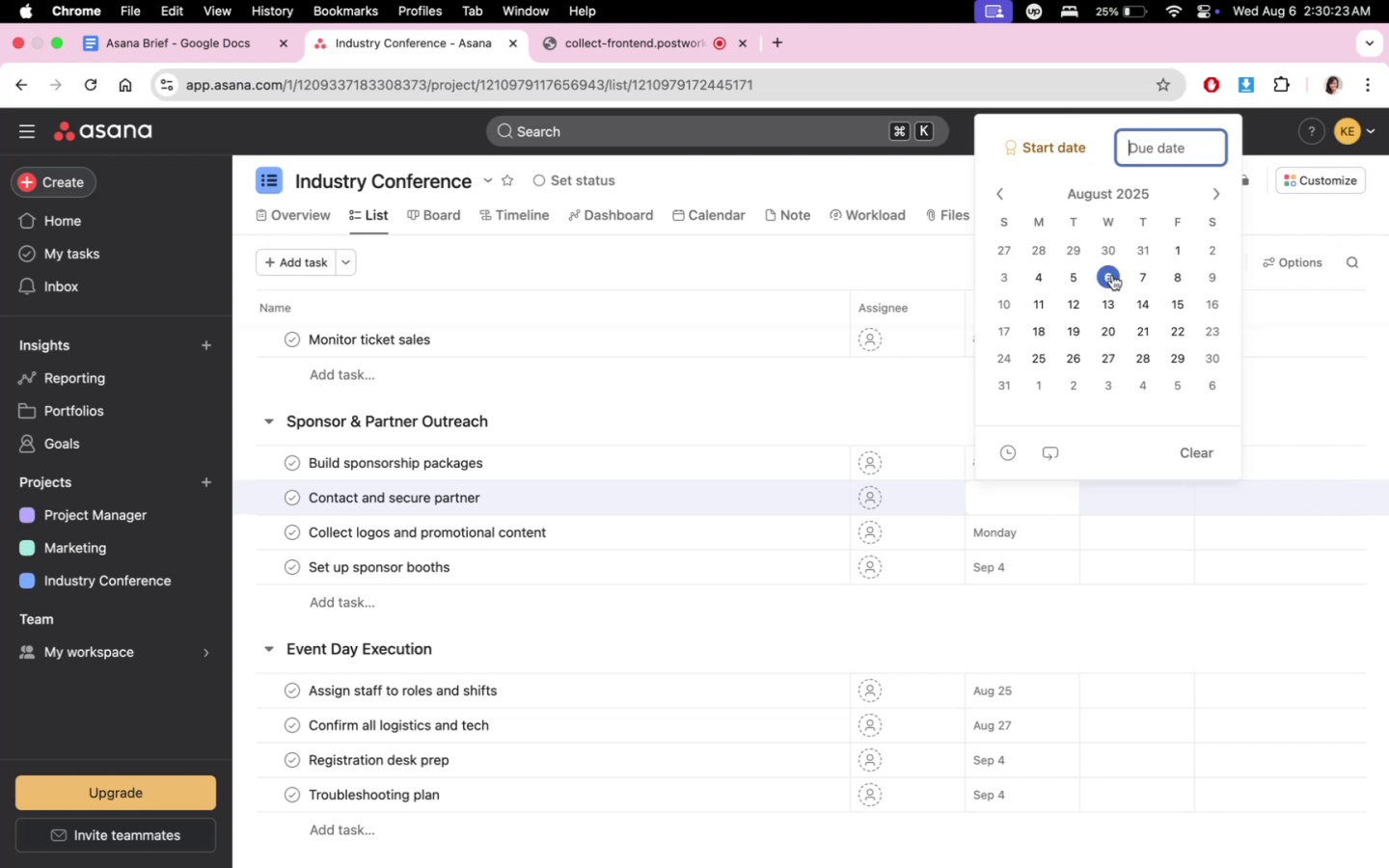 
left_click([1048, 303])
 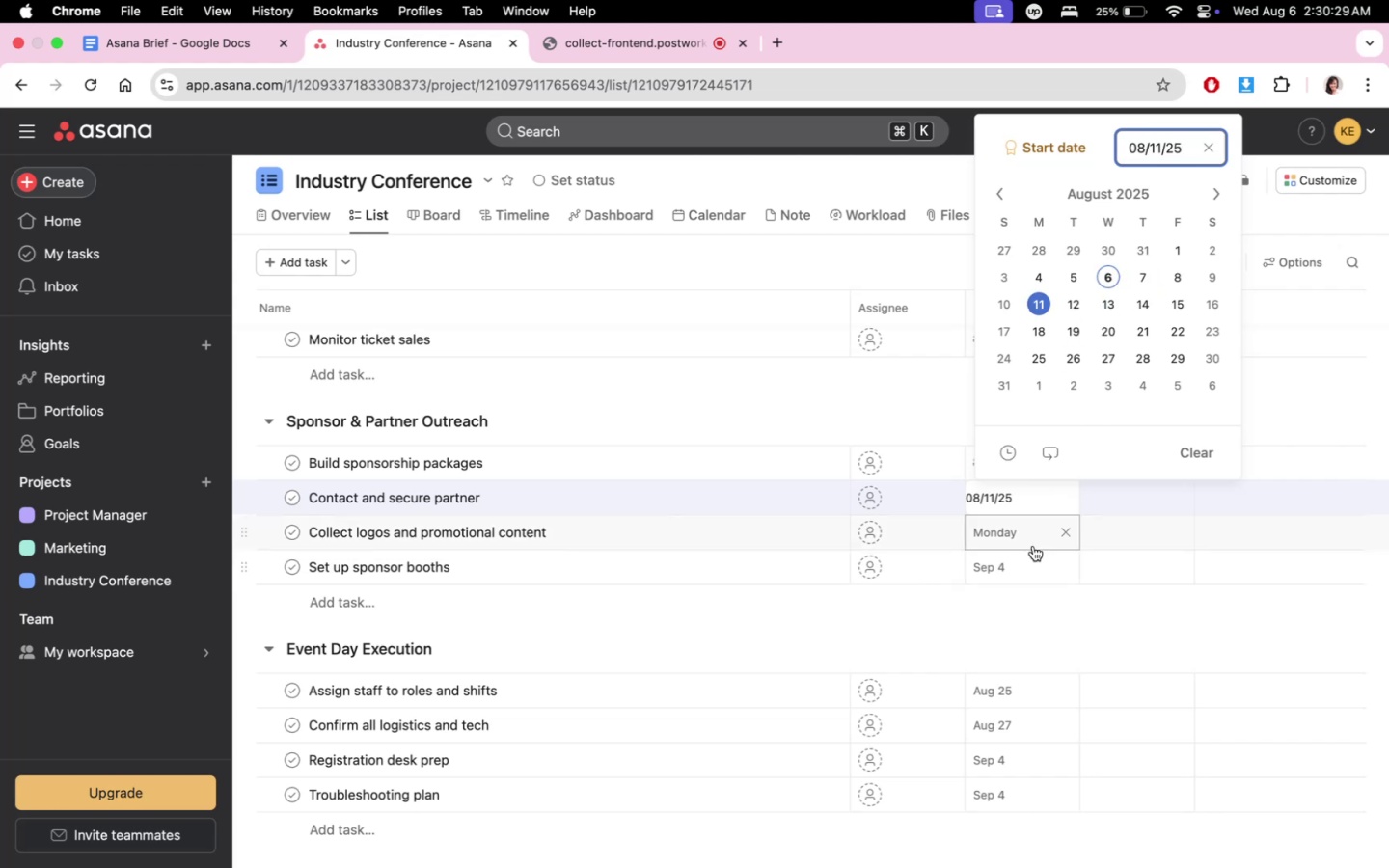 
left_click([1032, 540])
 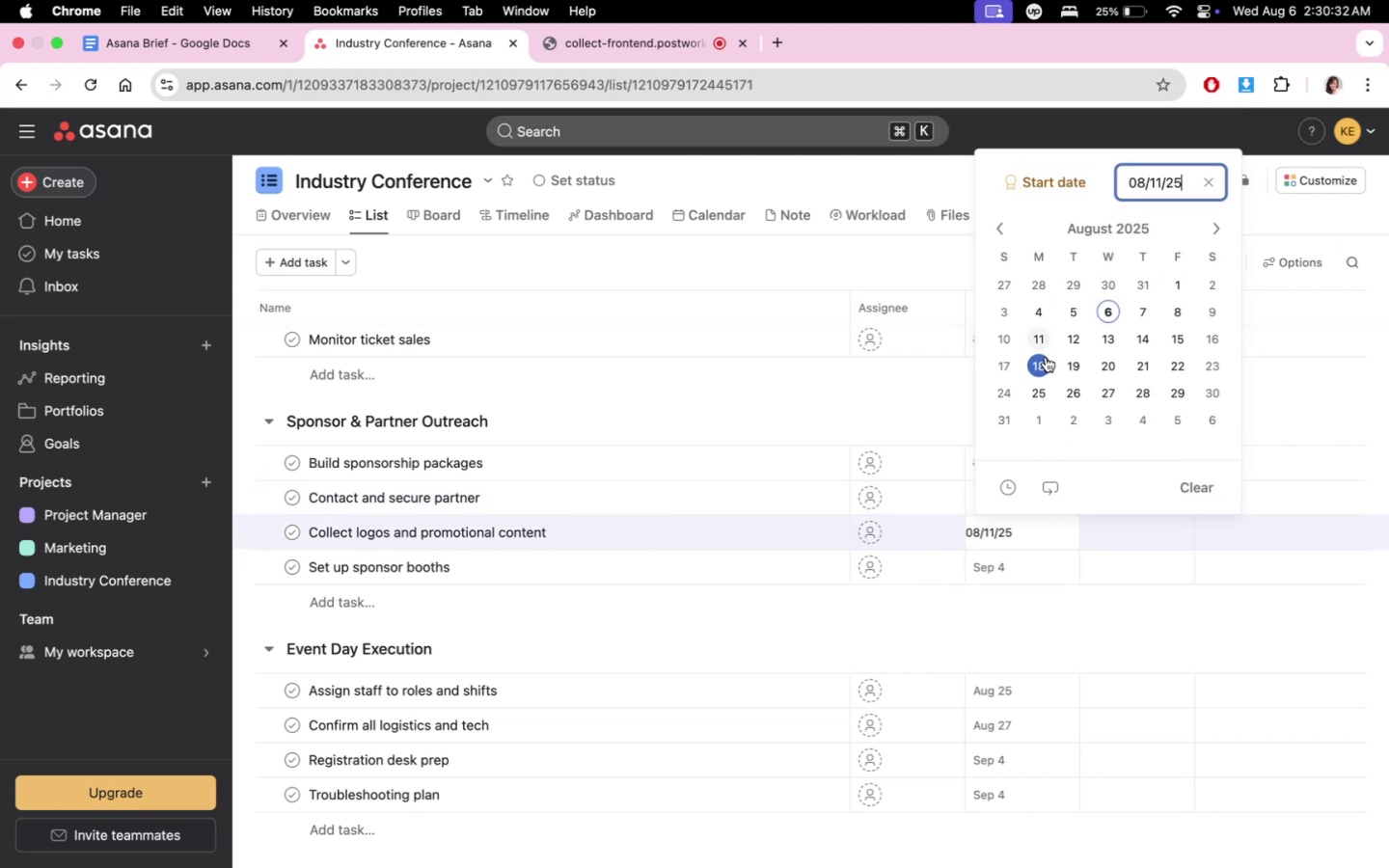 
left_click([1046, 357])
 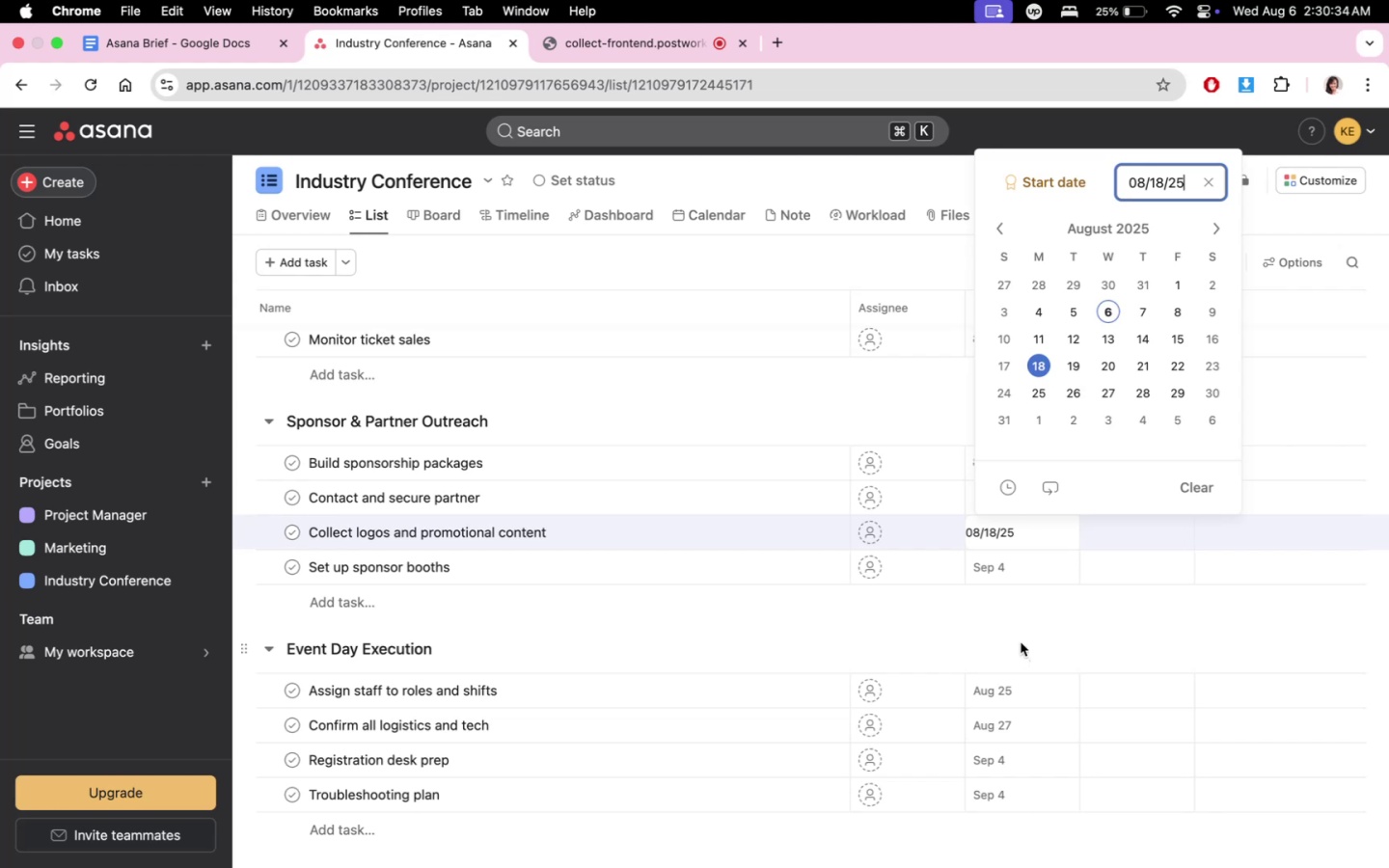 
left_click([1021, 642])
 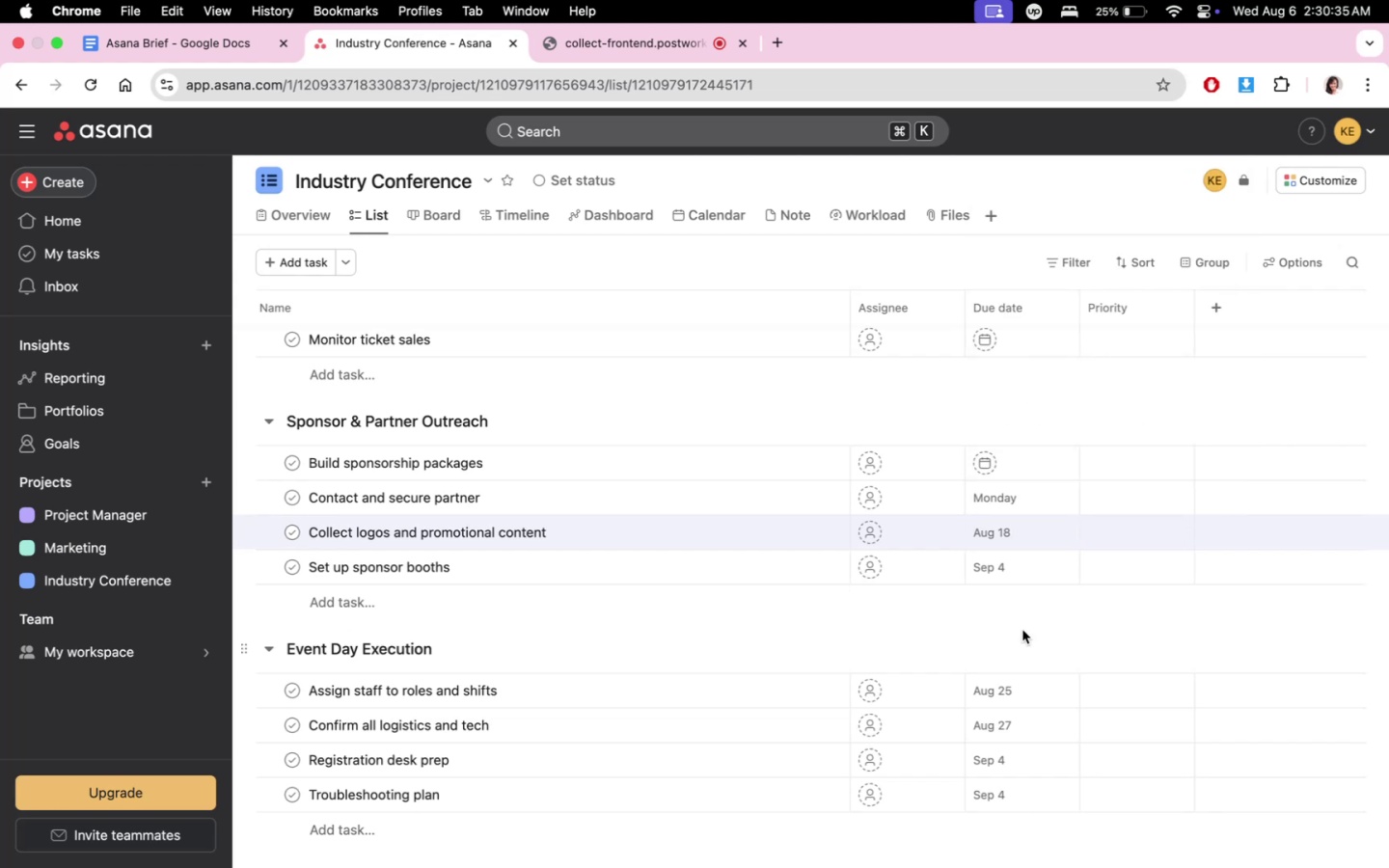 
mouse_move([1025, 538])
 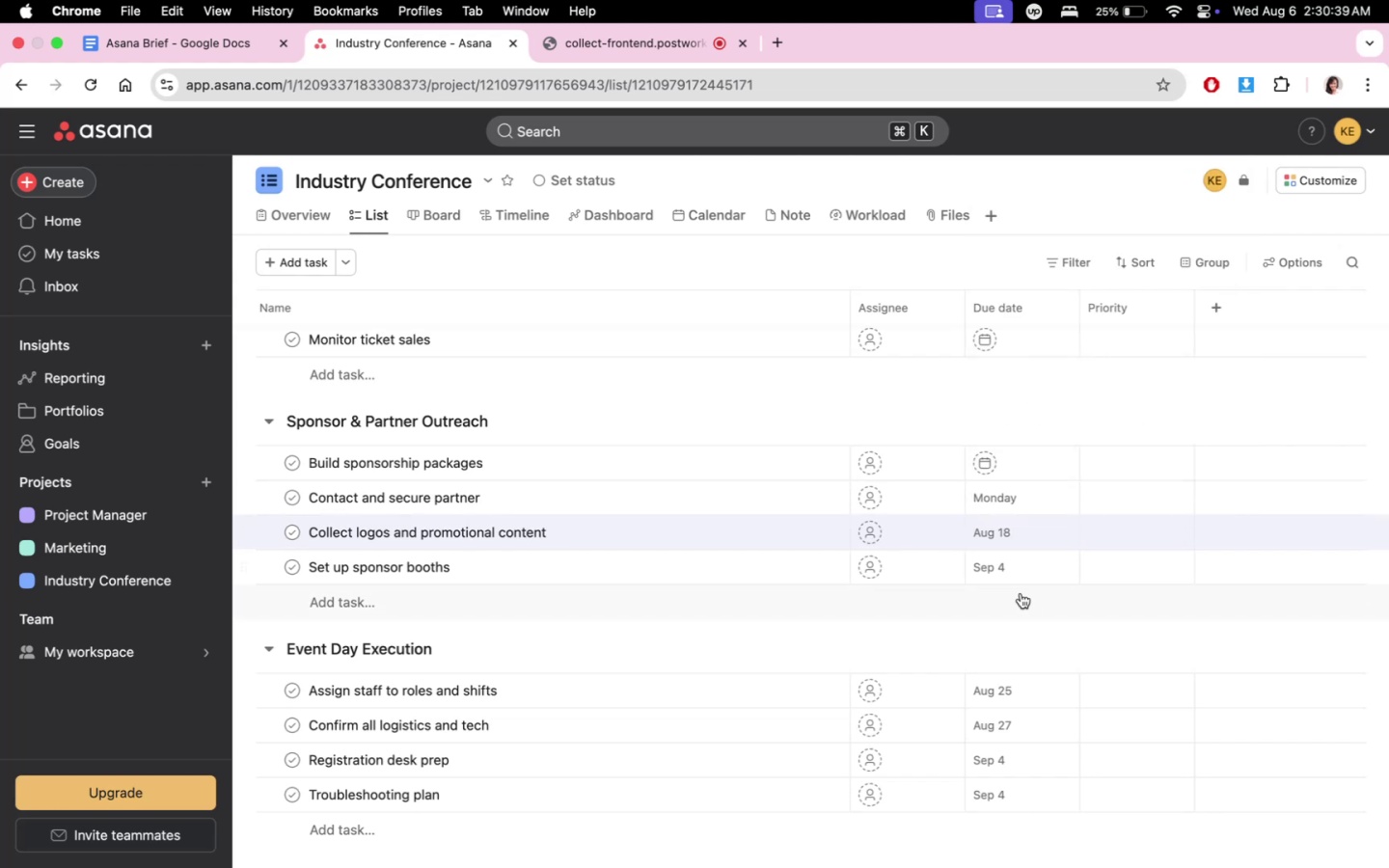 
scroll: coordinate [1025, 633], scroll_direction: down, amount: 4.0
 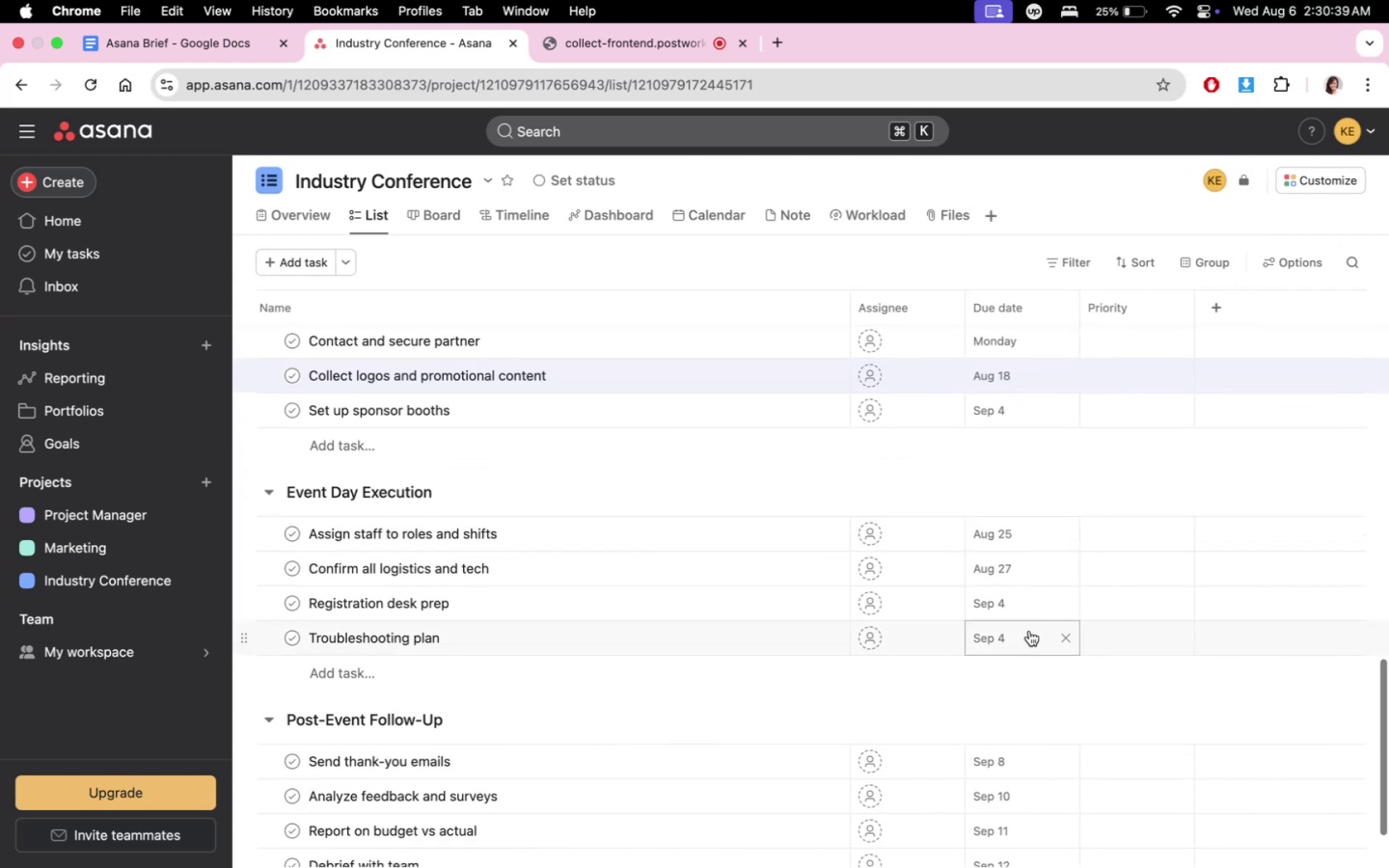 
scroll: coordinate [1037, 638], scroll_direction: up, amount: 25.0
 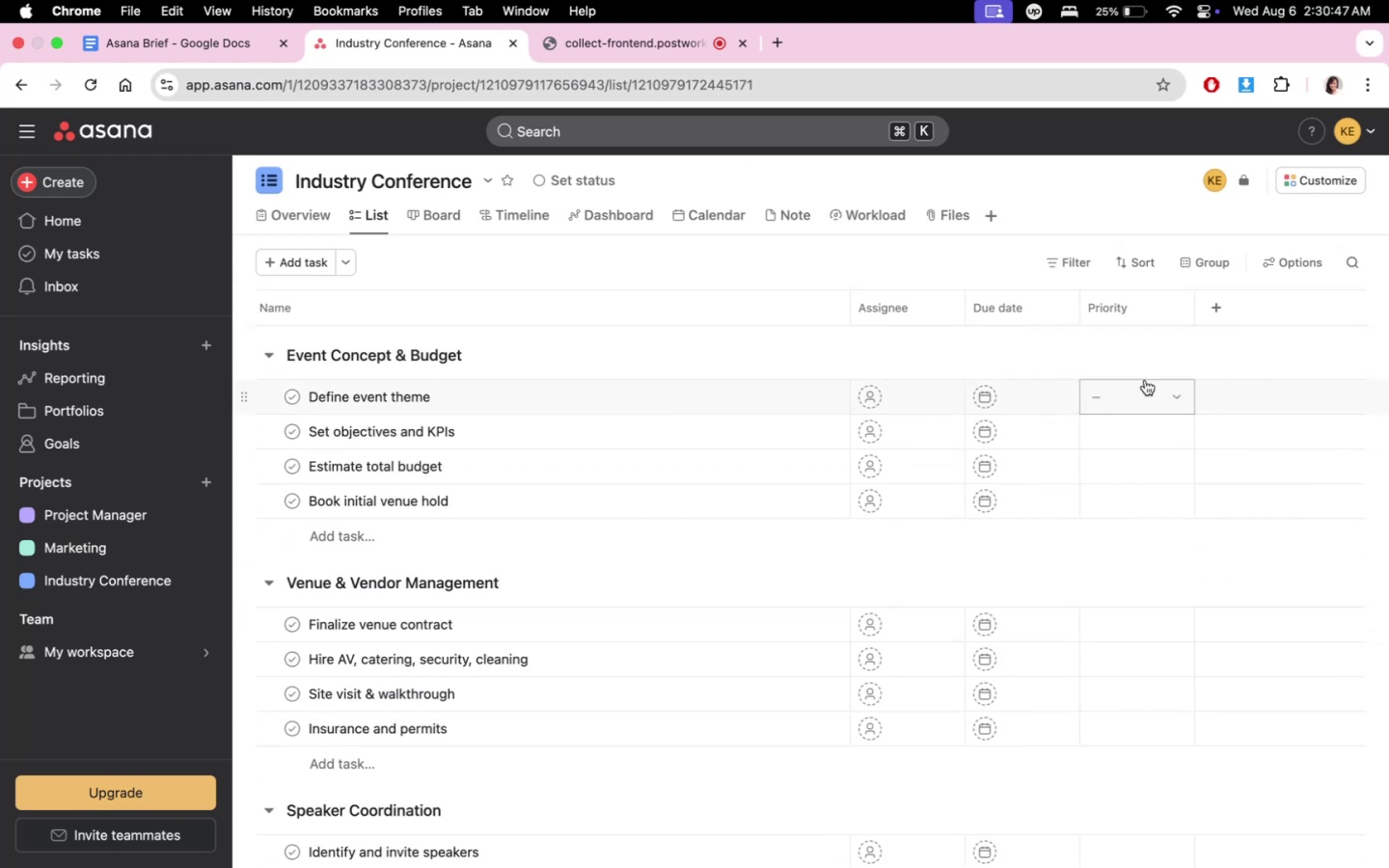 
left_click([1017, 395])
 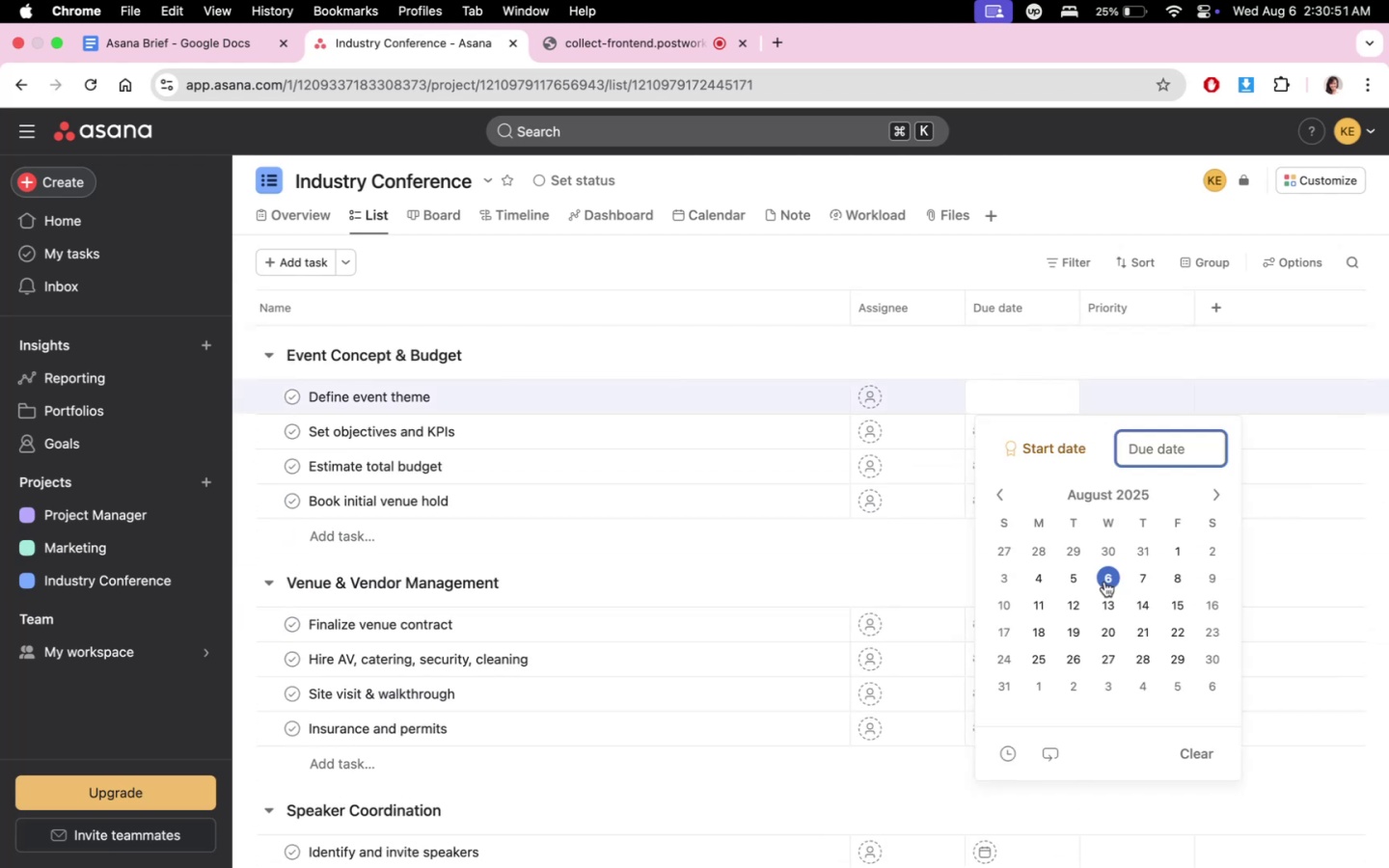 
left_click([1104, 582])
 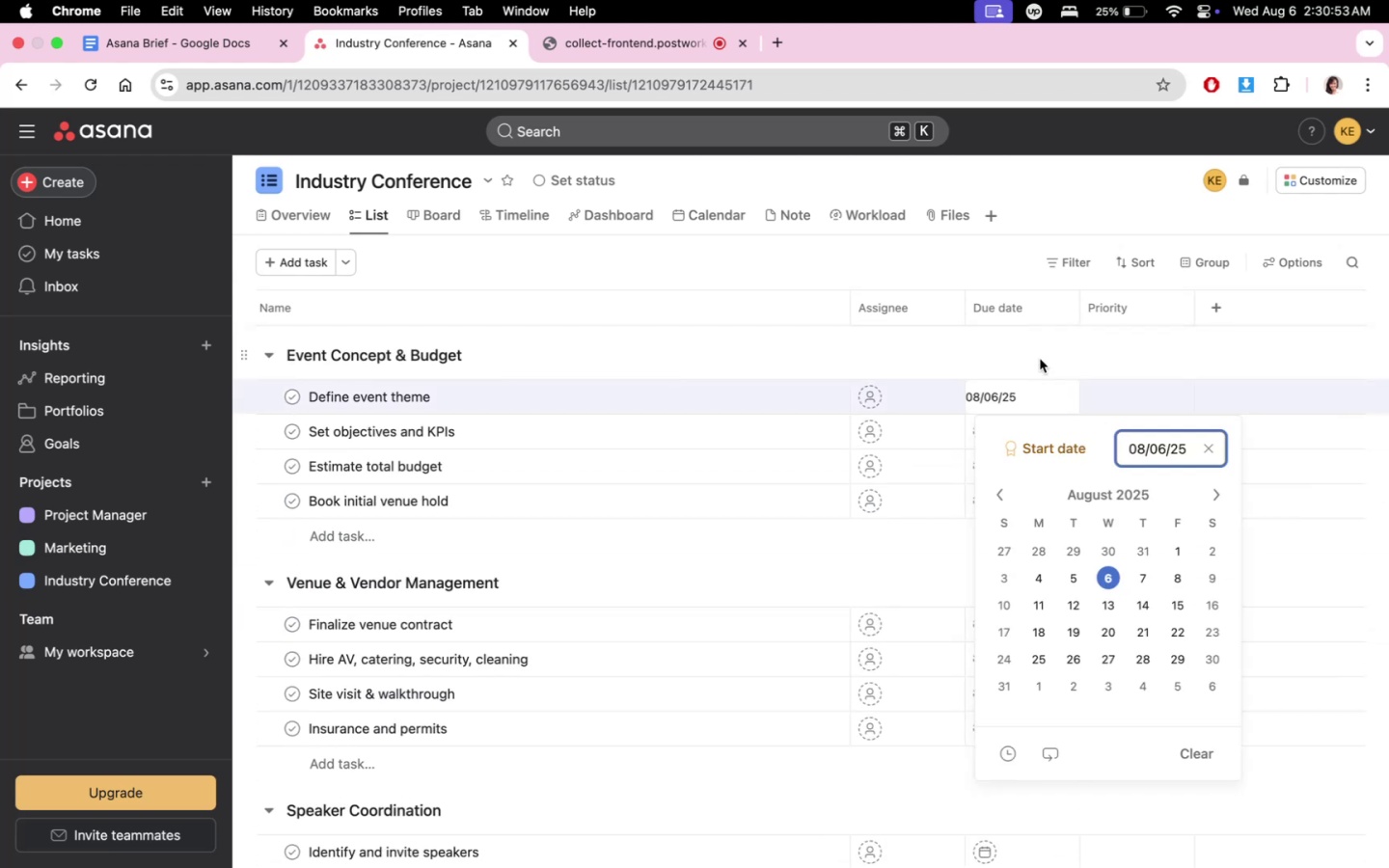 
left_click([1038, 350])
 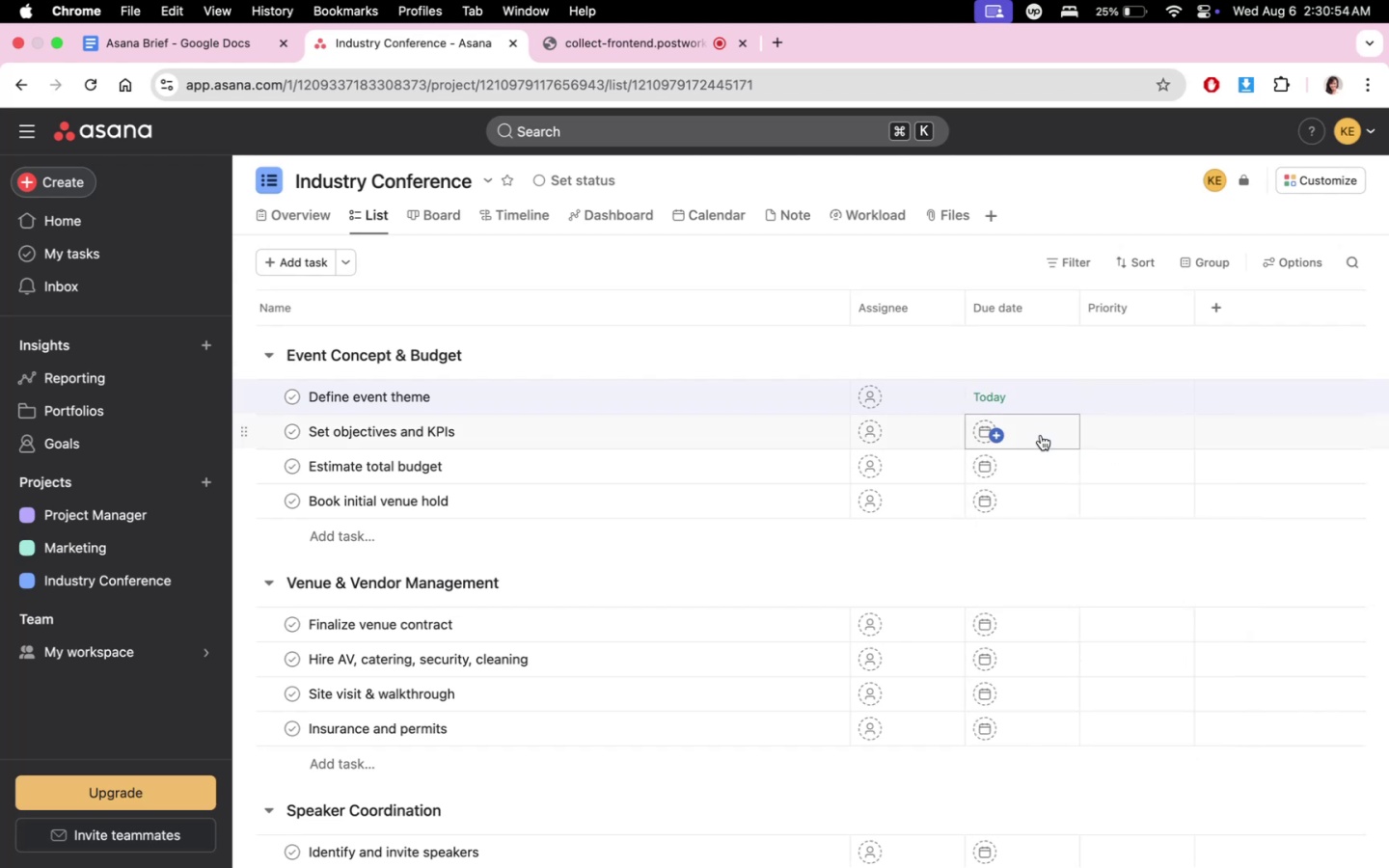 
left_click([1041, 435])
 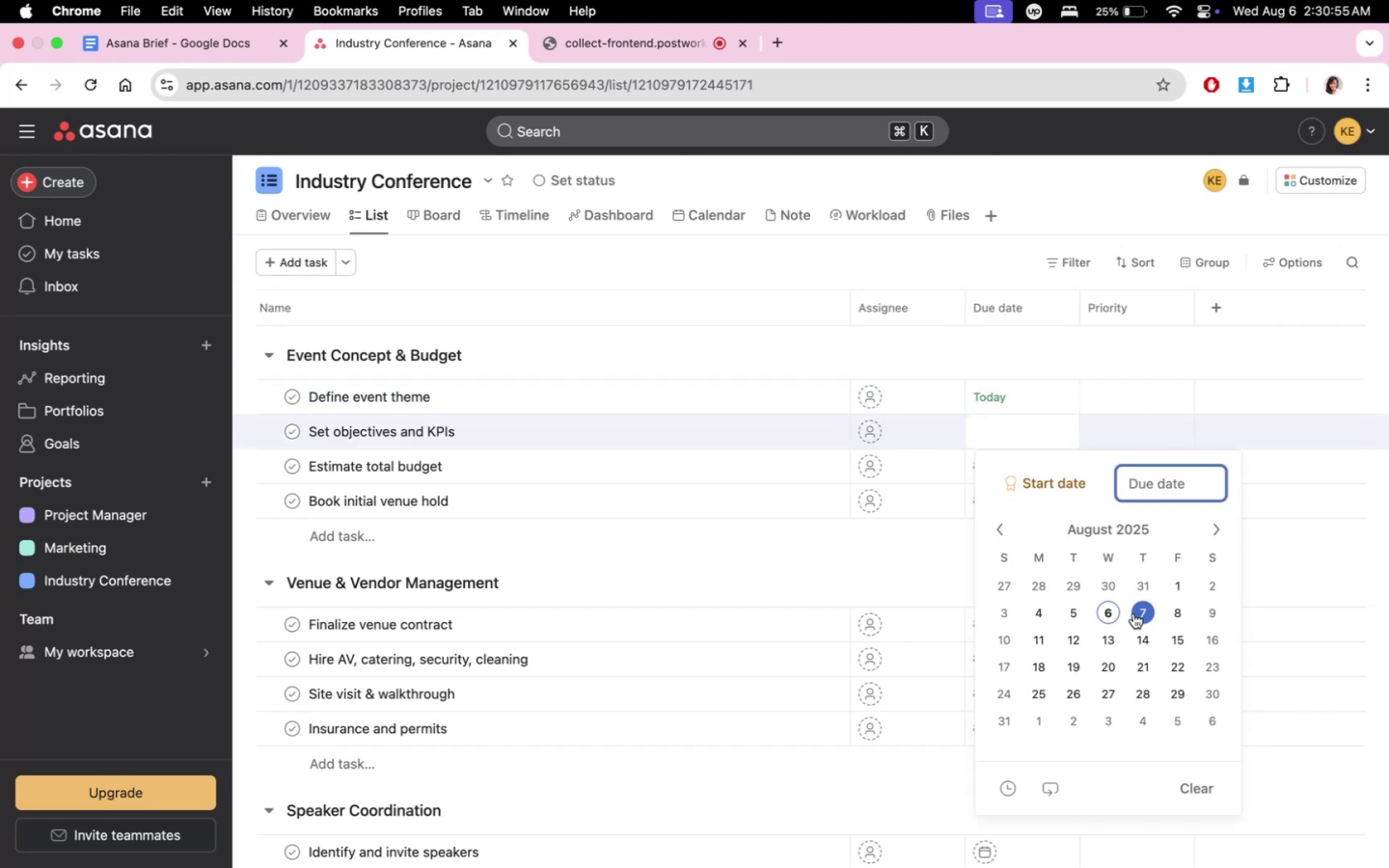 
left_click([1113, 611])
 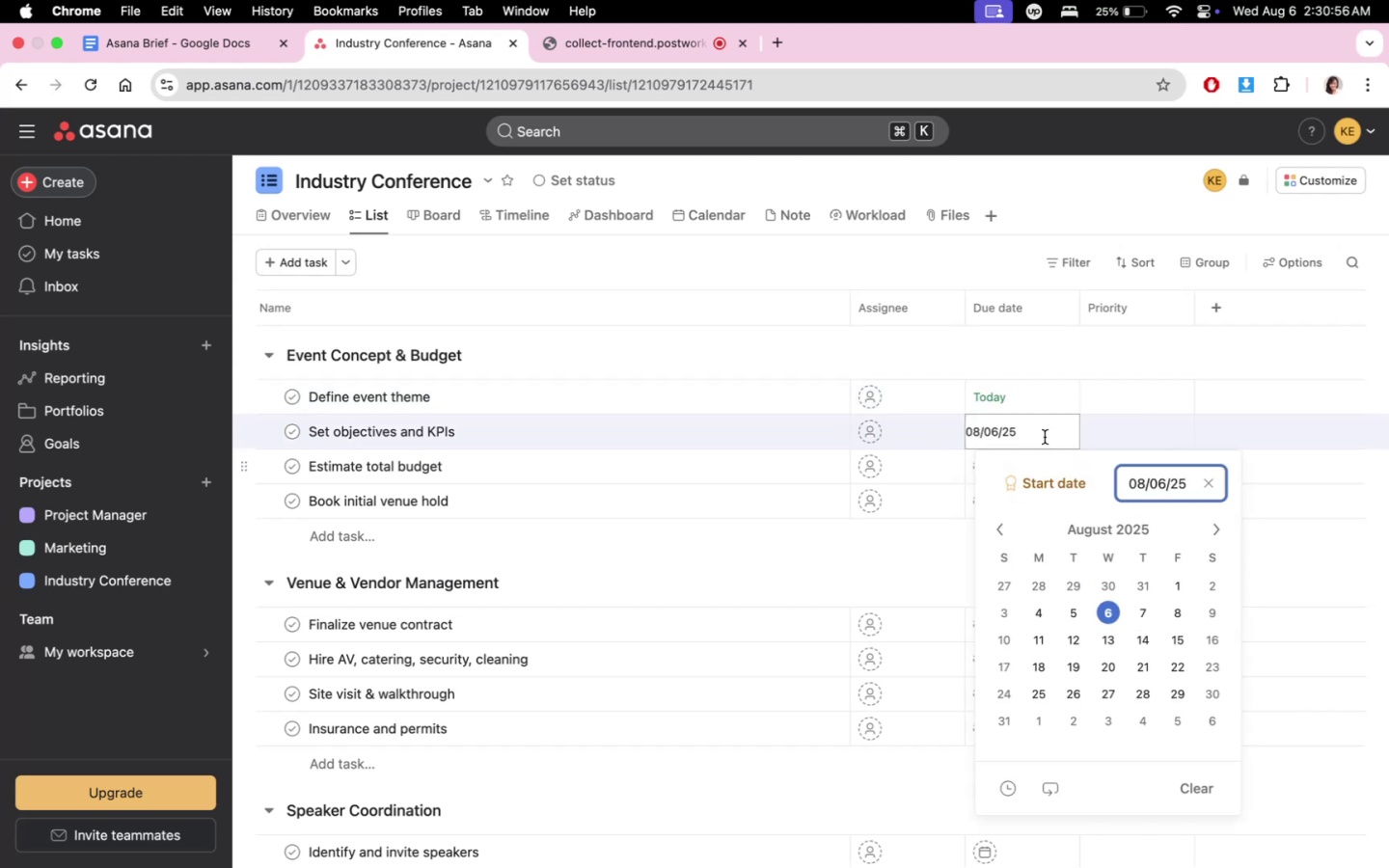 
double_click([1056, 342])
 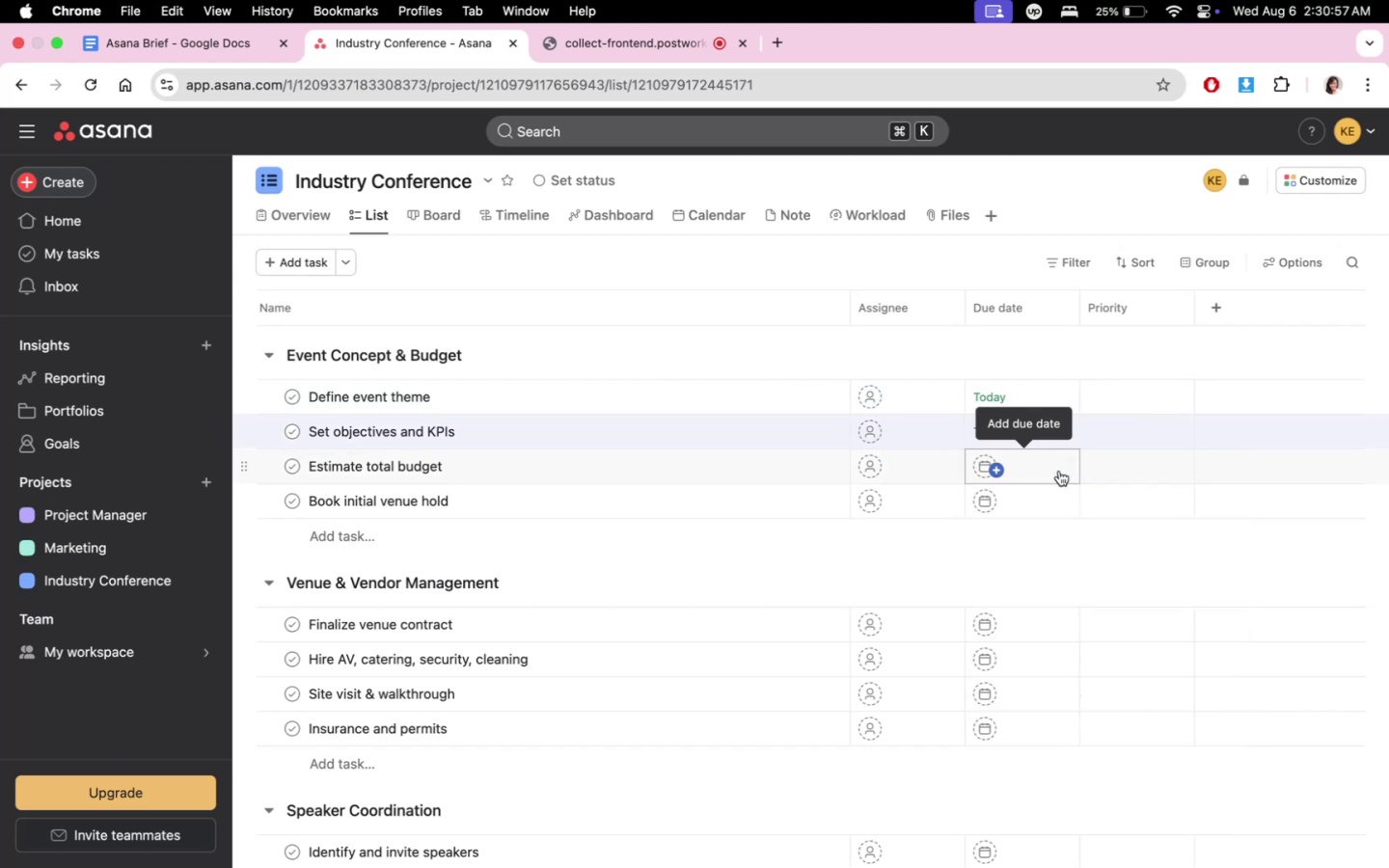 
left_click([1059, 471])
 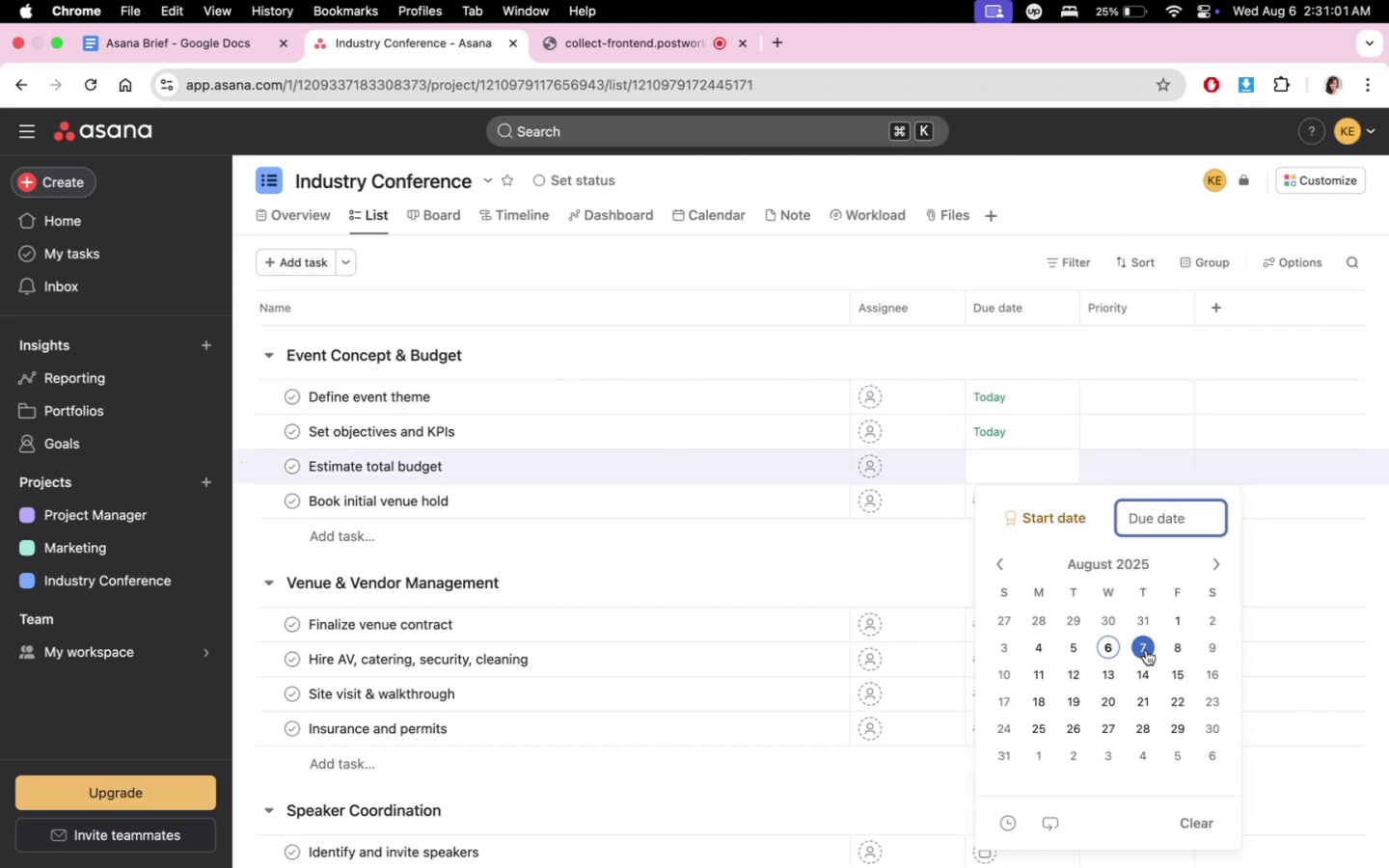 
left_click([1114, 651])
 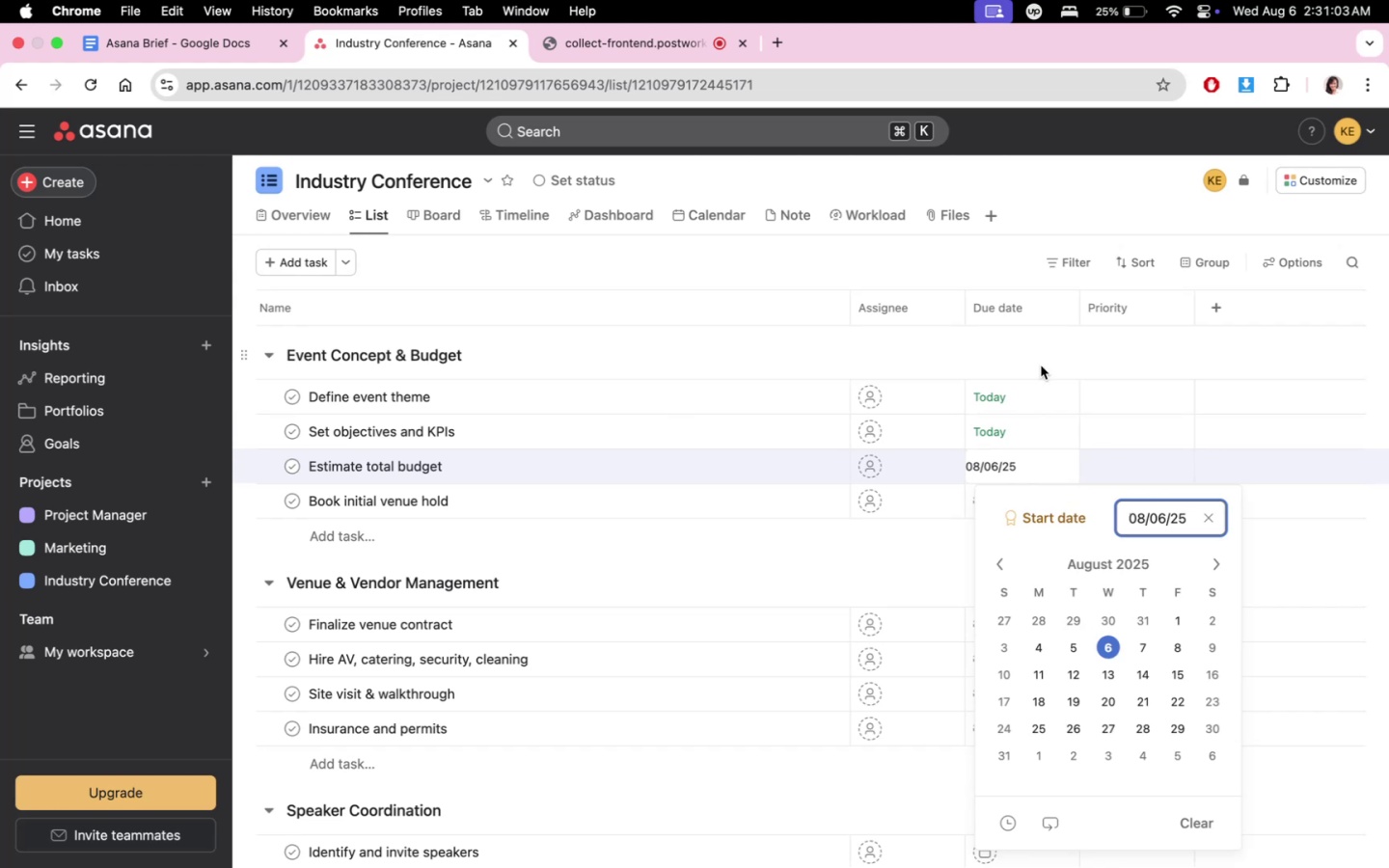 
left_click([1042, 357])
 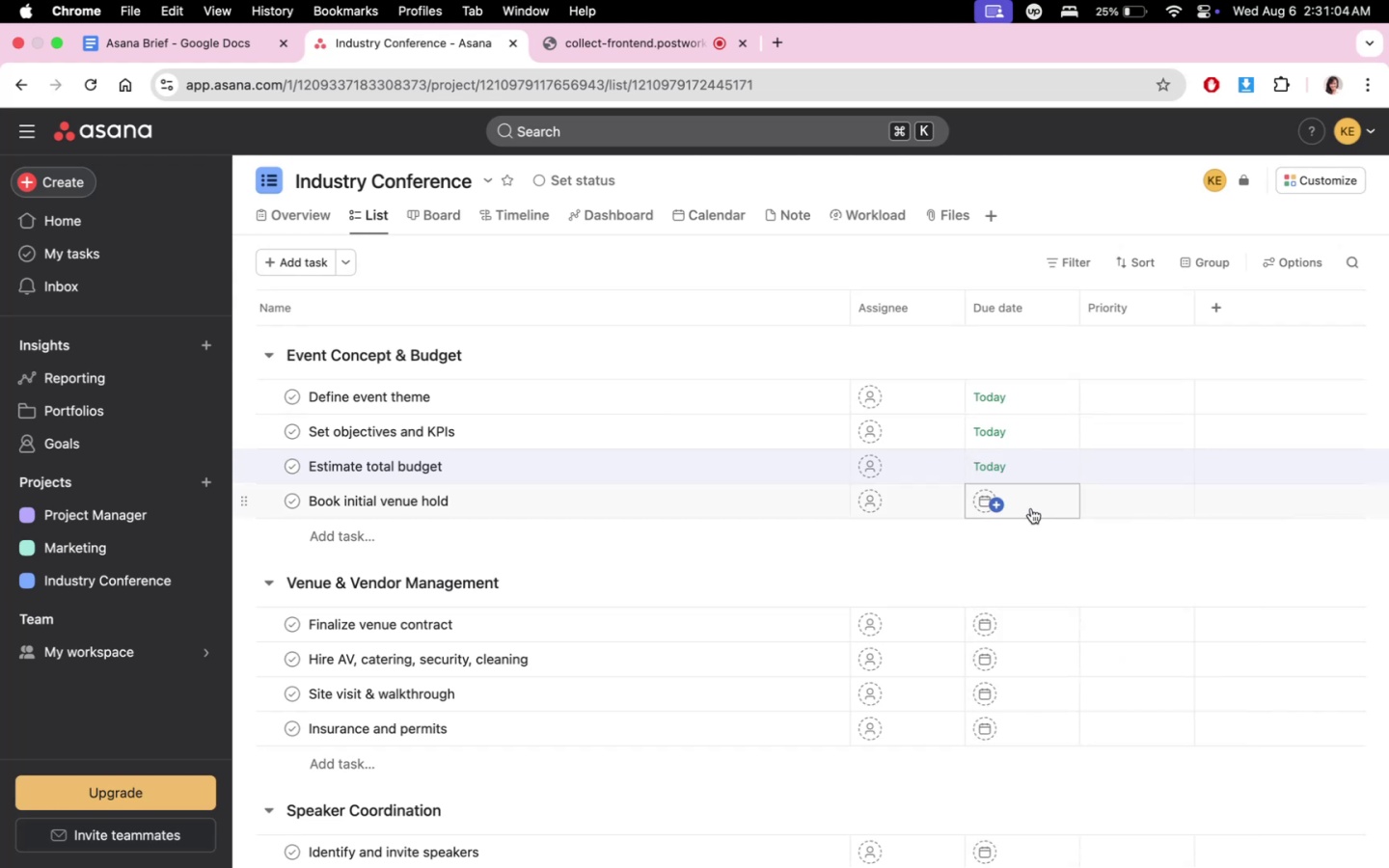 
left_click([1028, 512])
 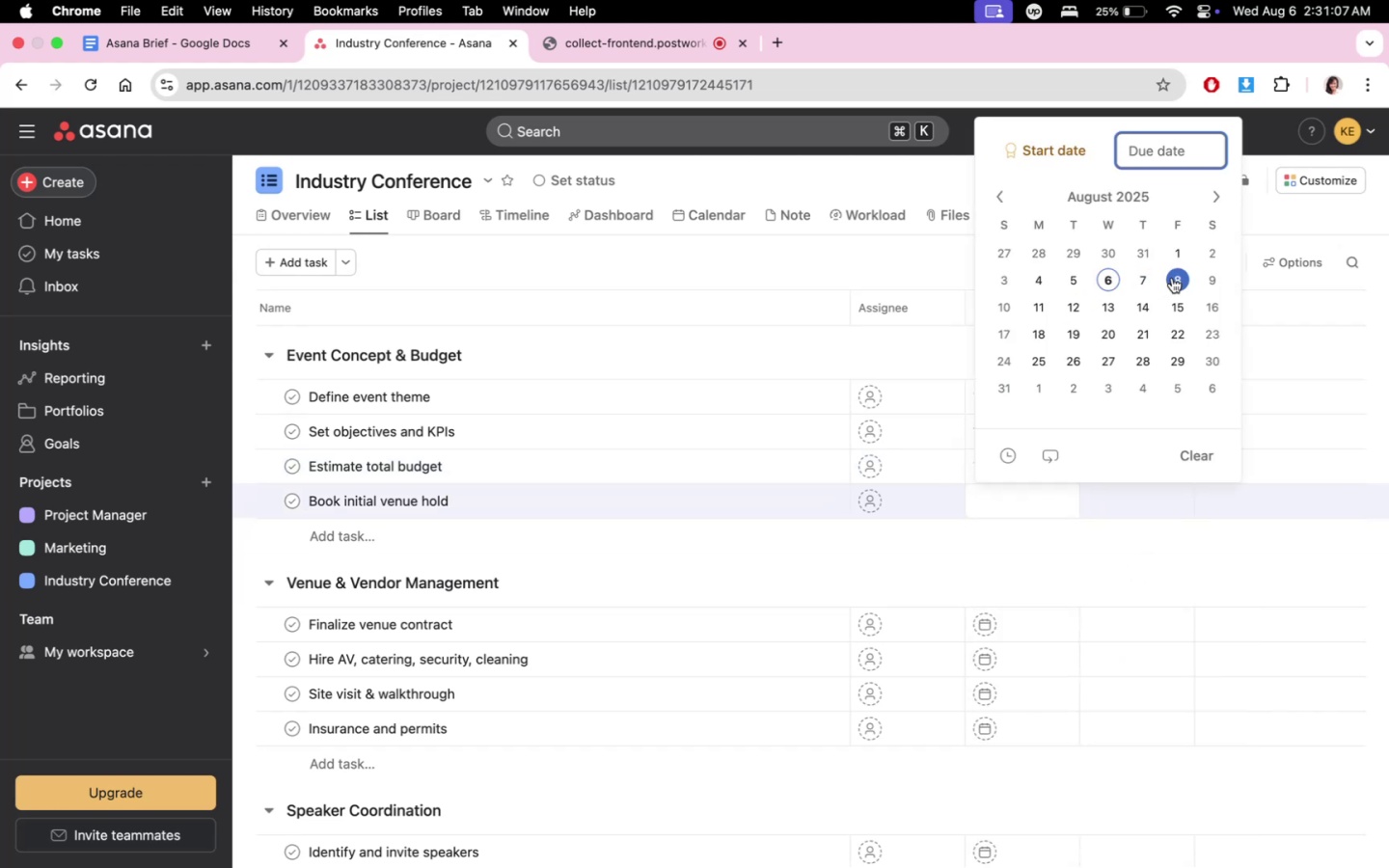 
left_click([1045, 304])
 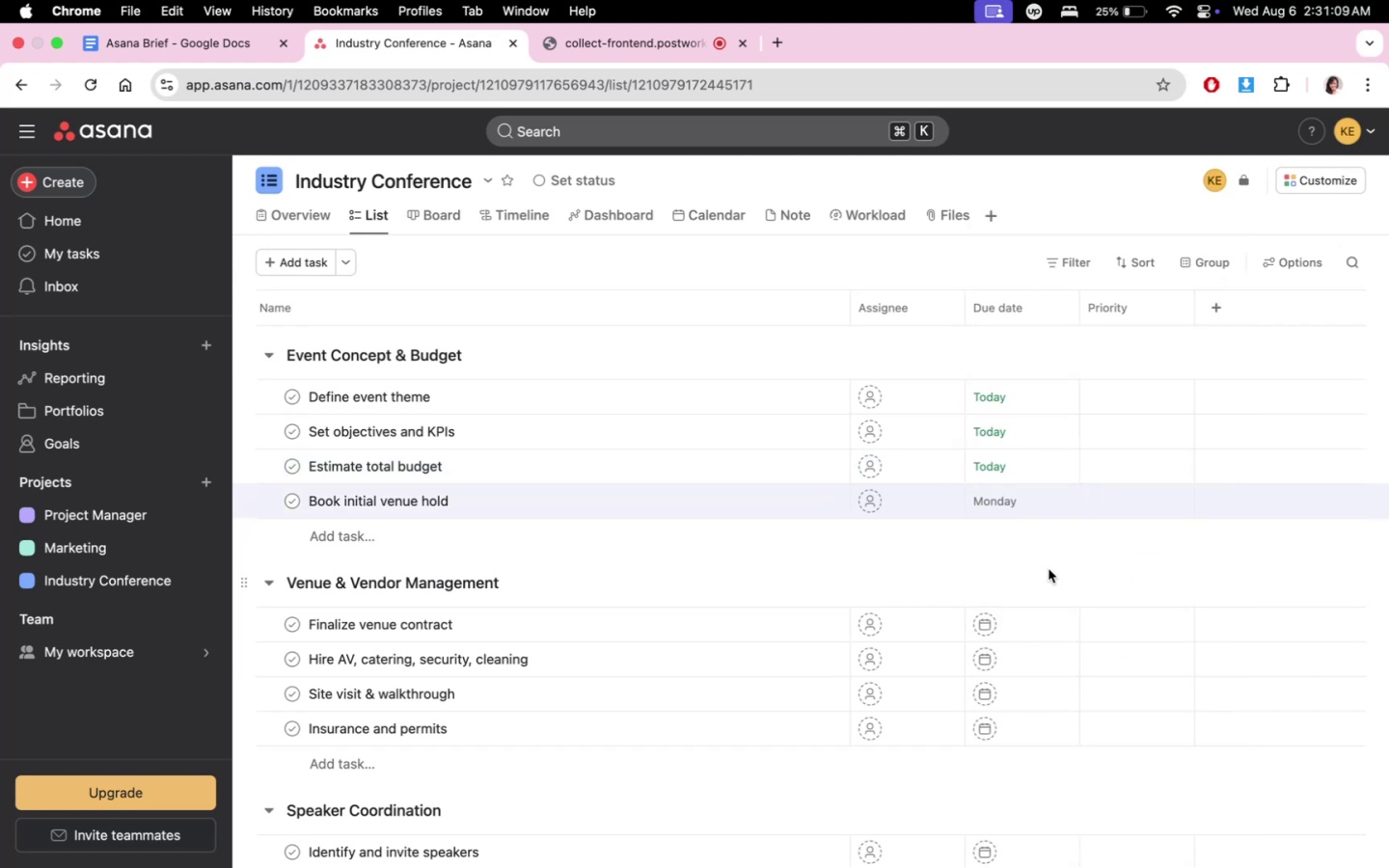 
scroll: coordinate [1050, 571], scroll_direction: down, amount: 3.0
 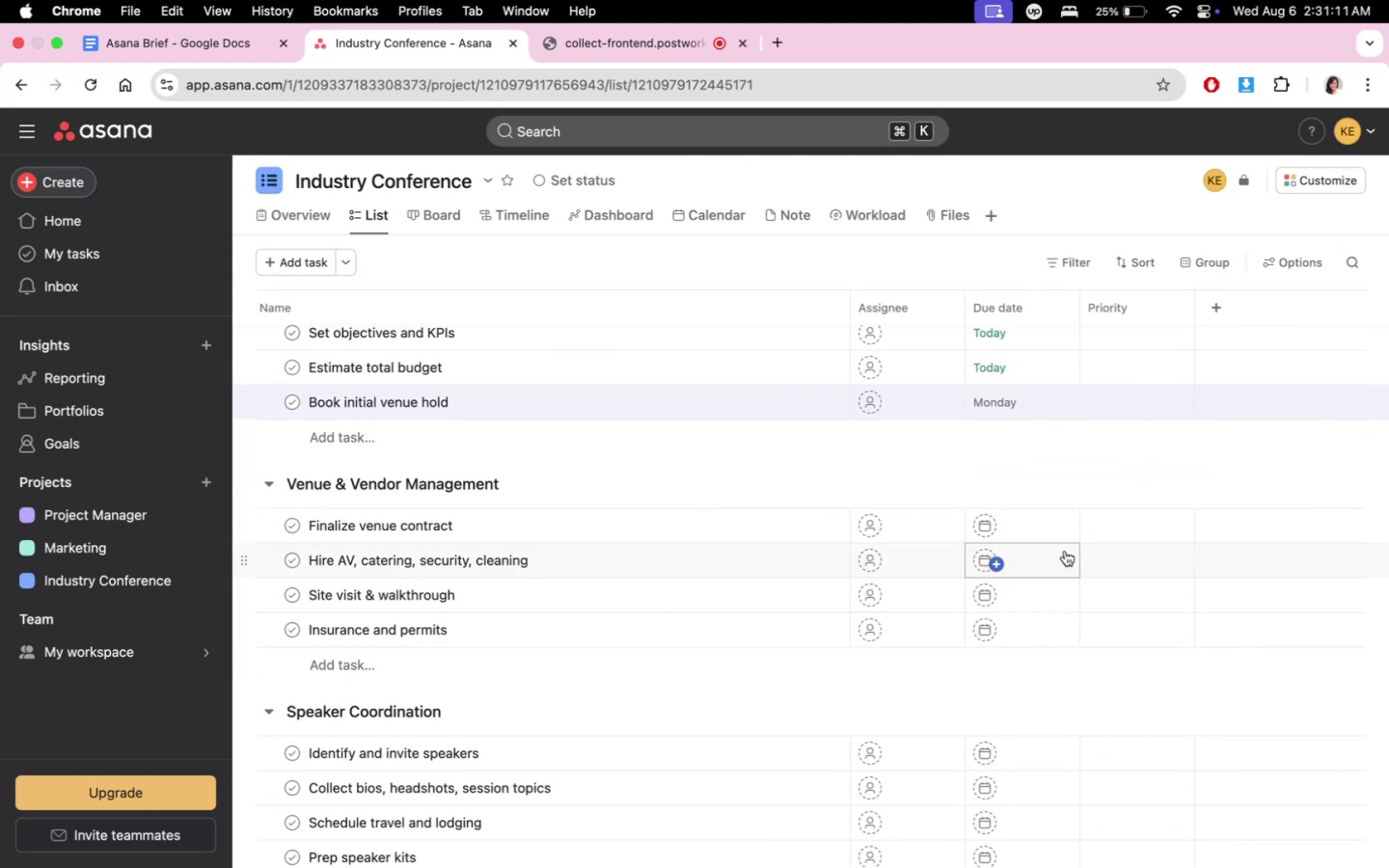 
left_click([1044, 526])
 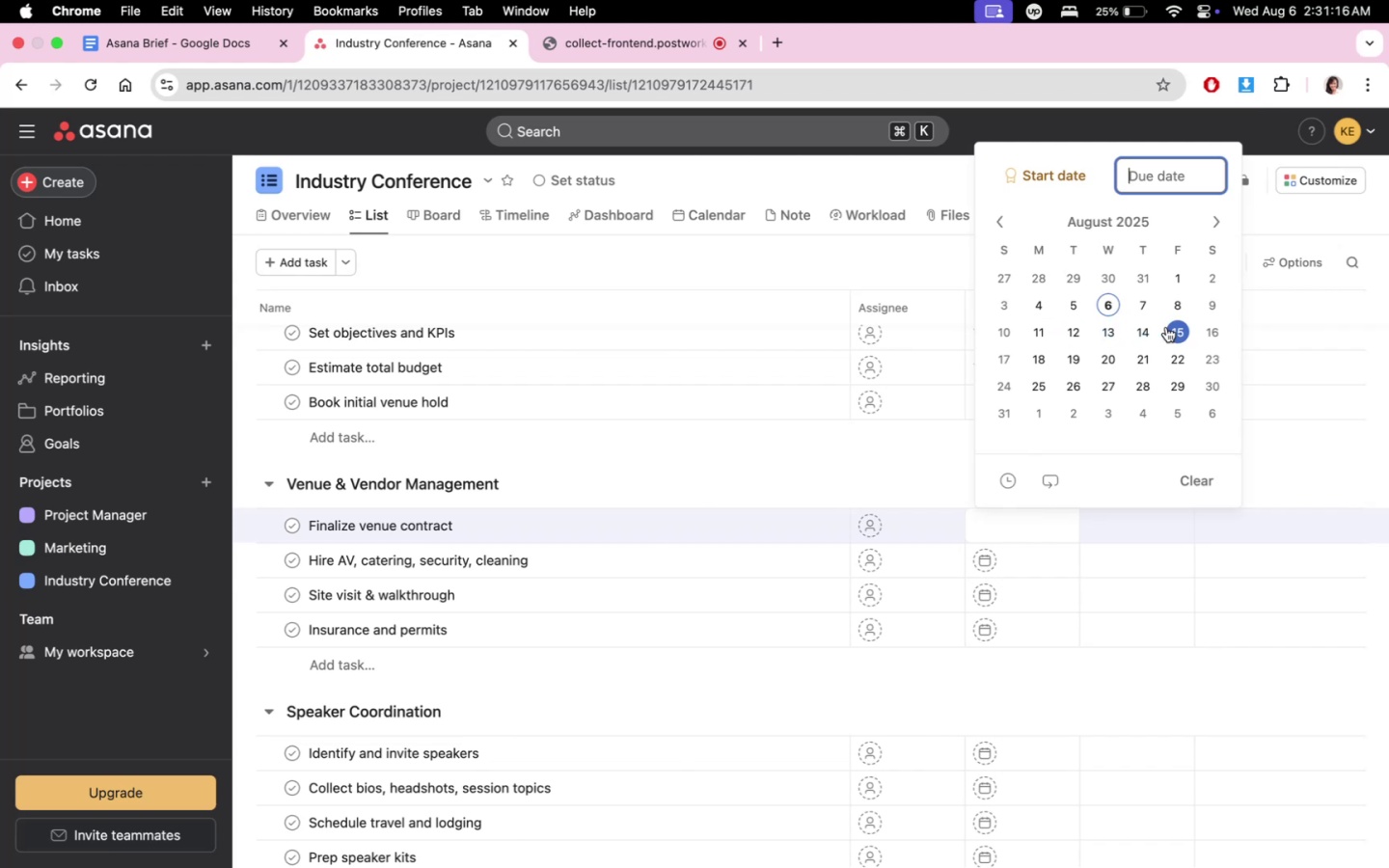 
wait(6.0)
 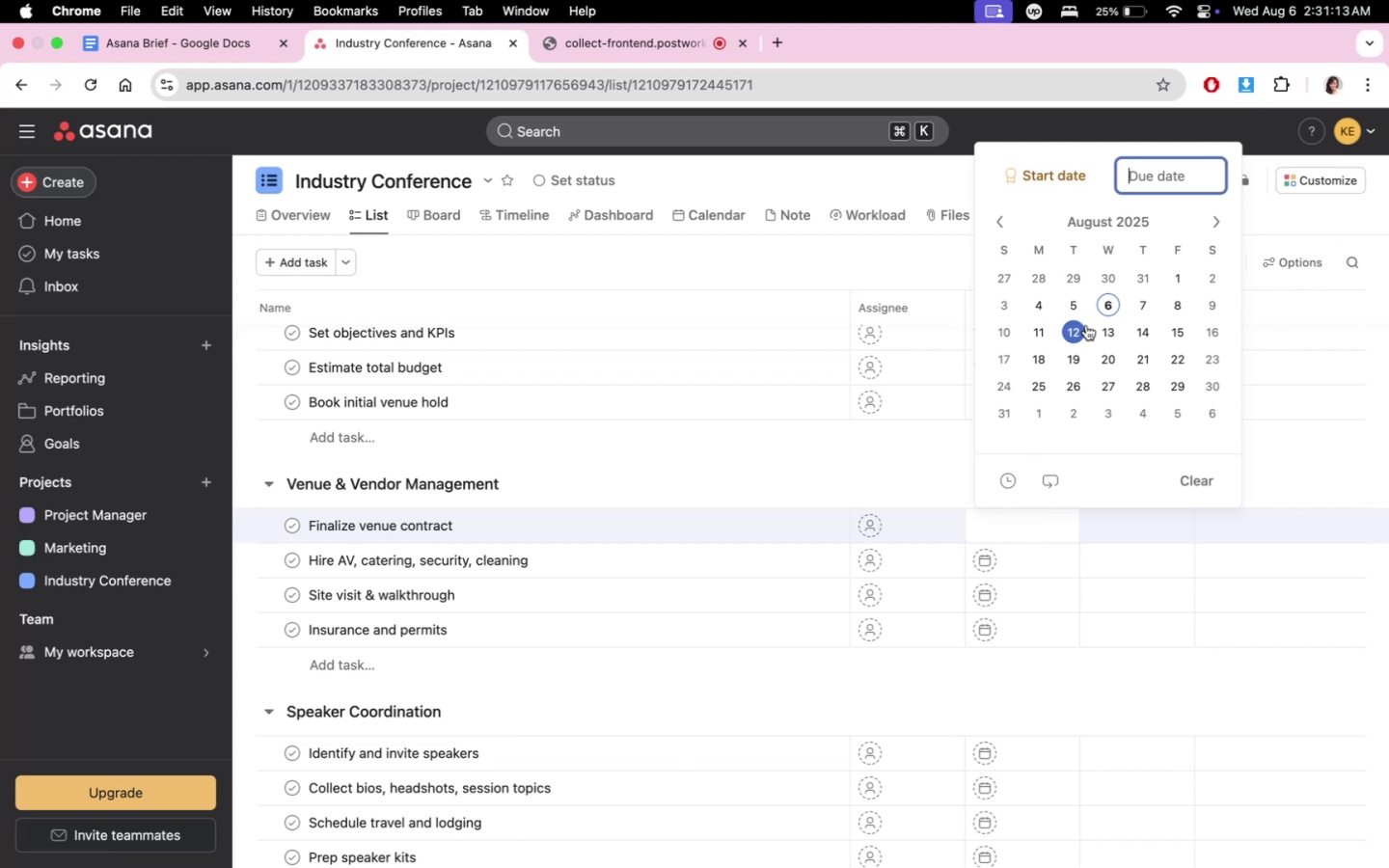 
left_click([1166, 327])
 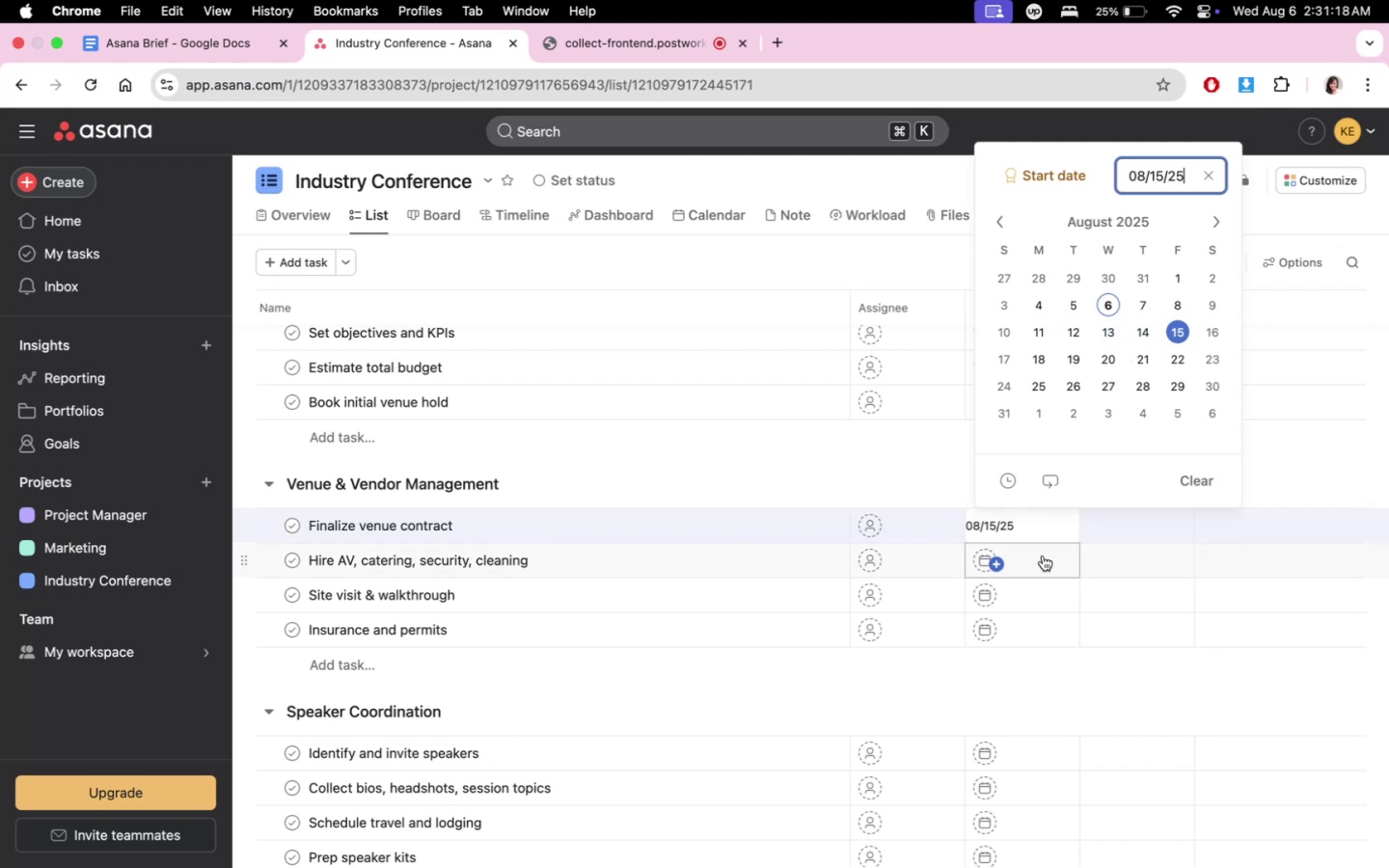 
double_click([1034, 566])
 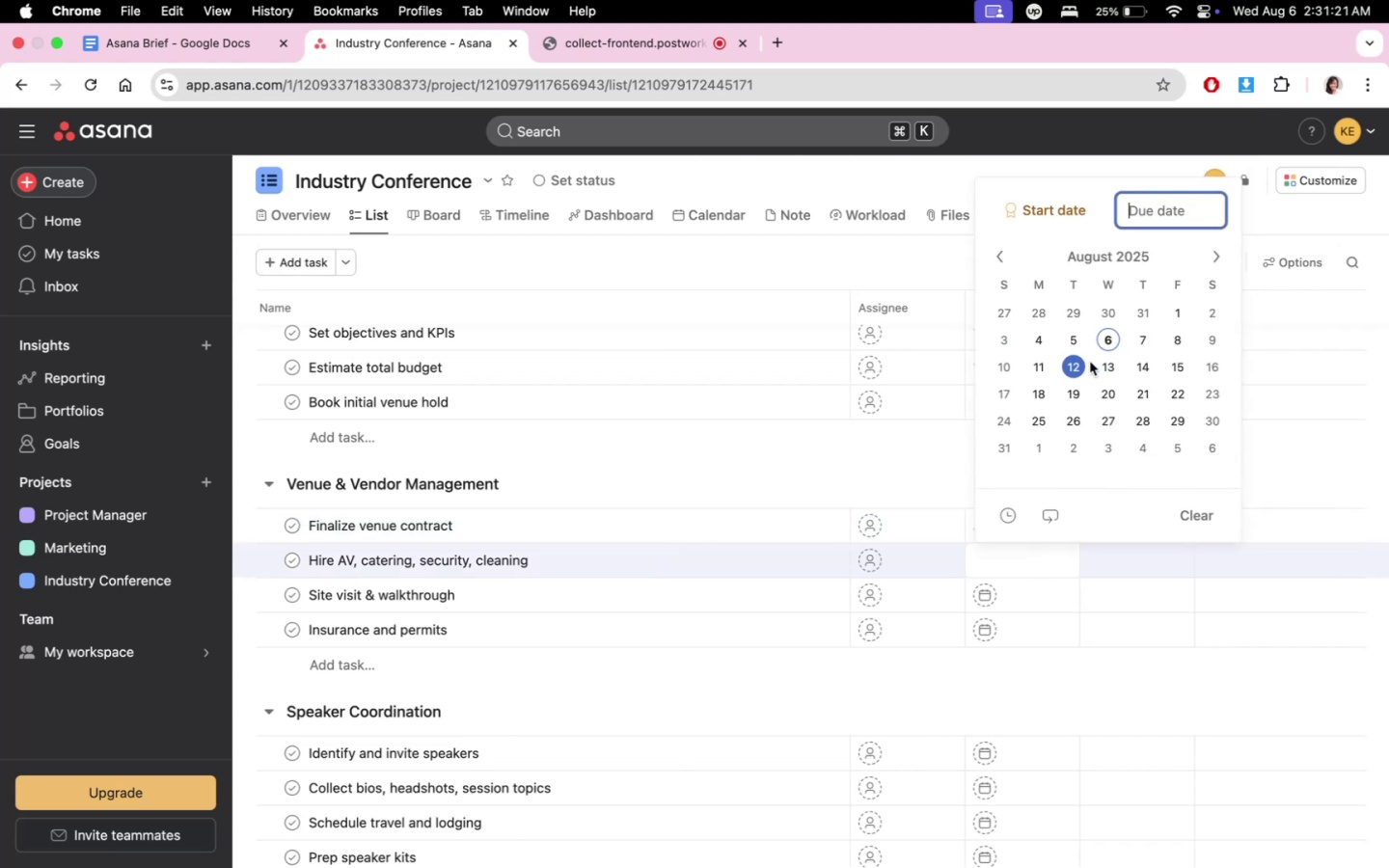 
left_click([1101, 362])
 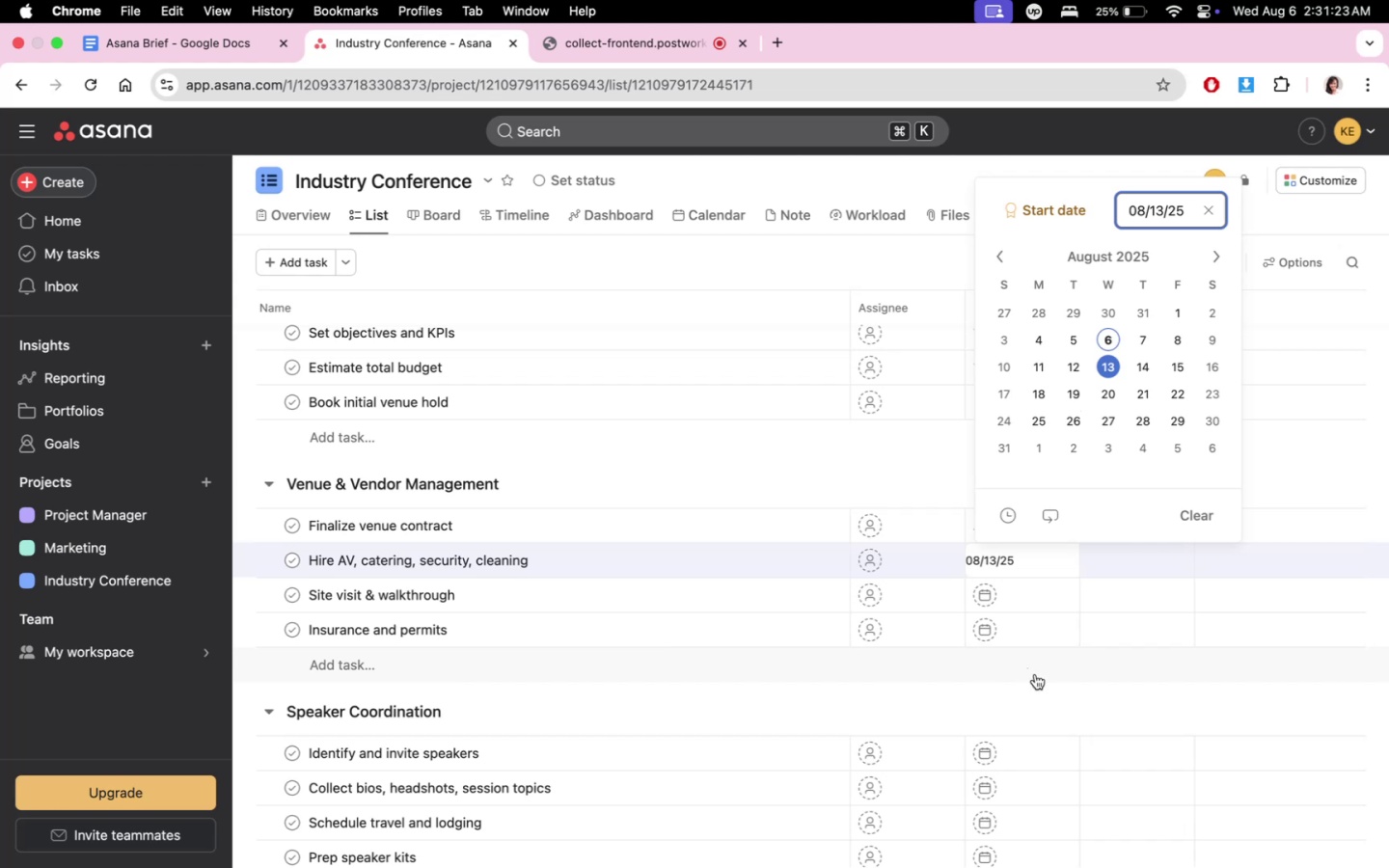 
left_click([1037, 680])
 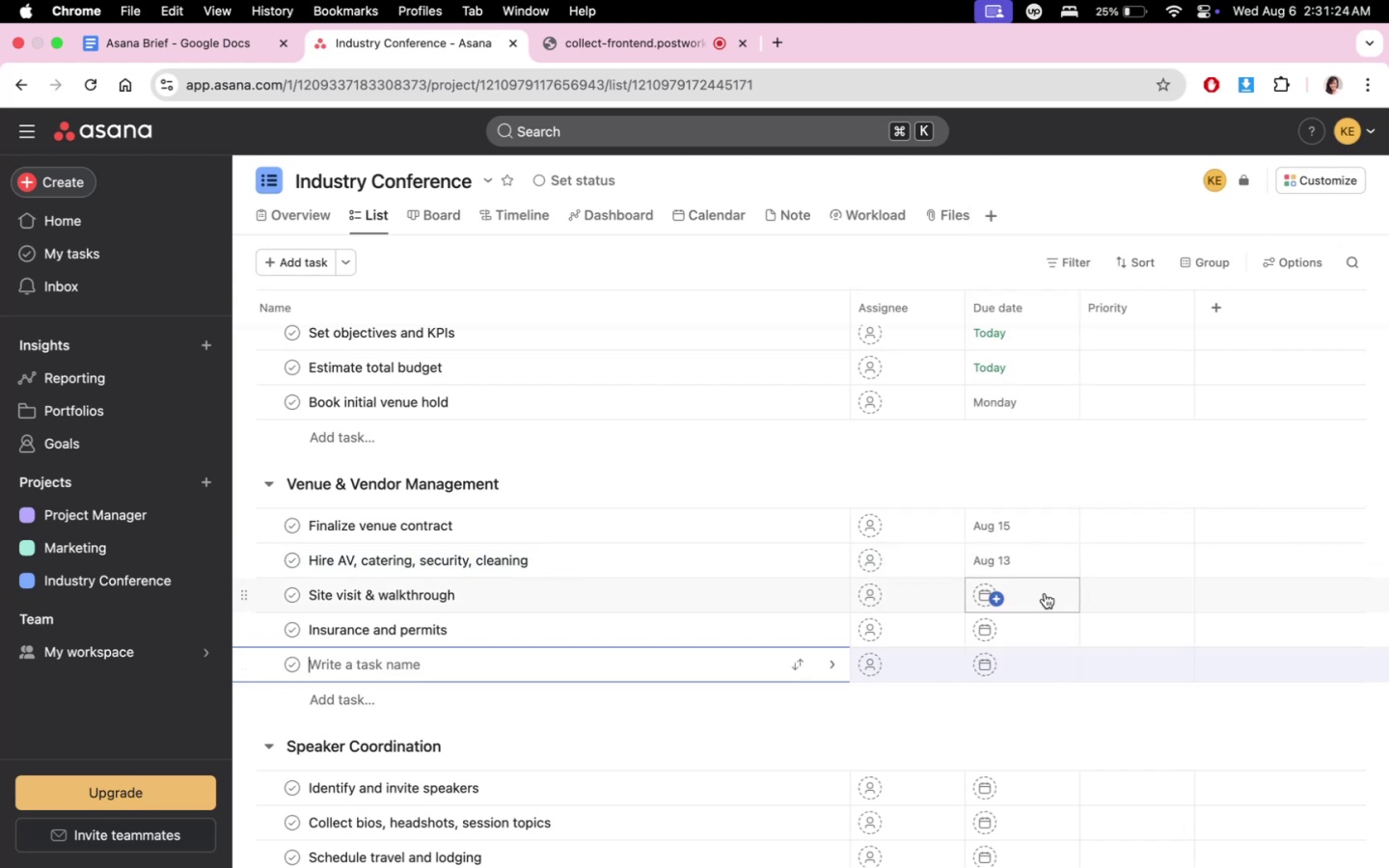 
double_click([1045, 592])
 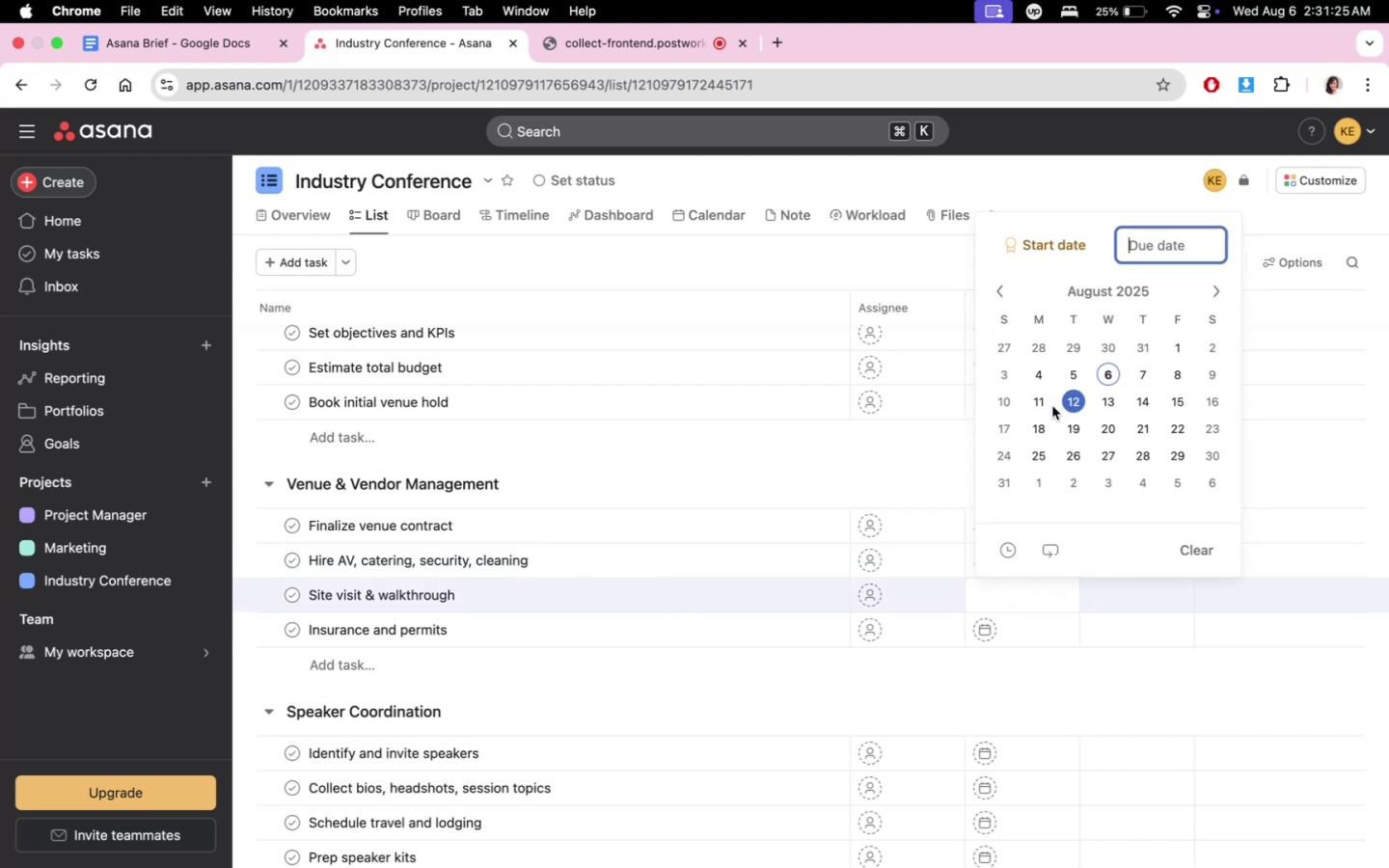 
left_click([1041, 424])
 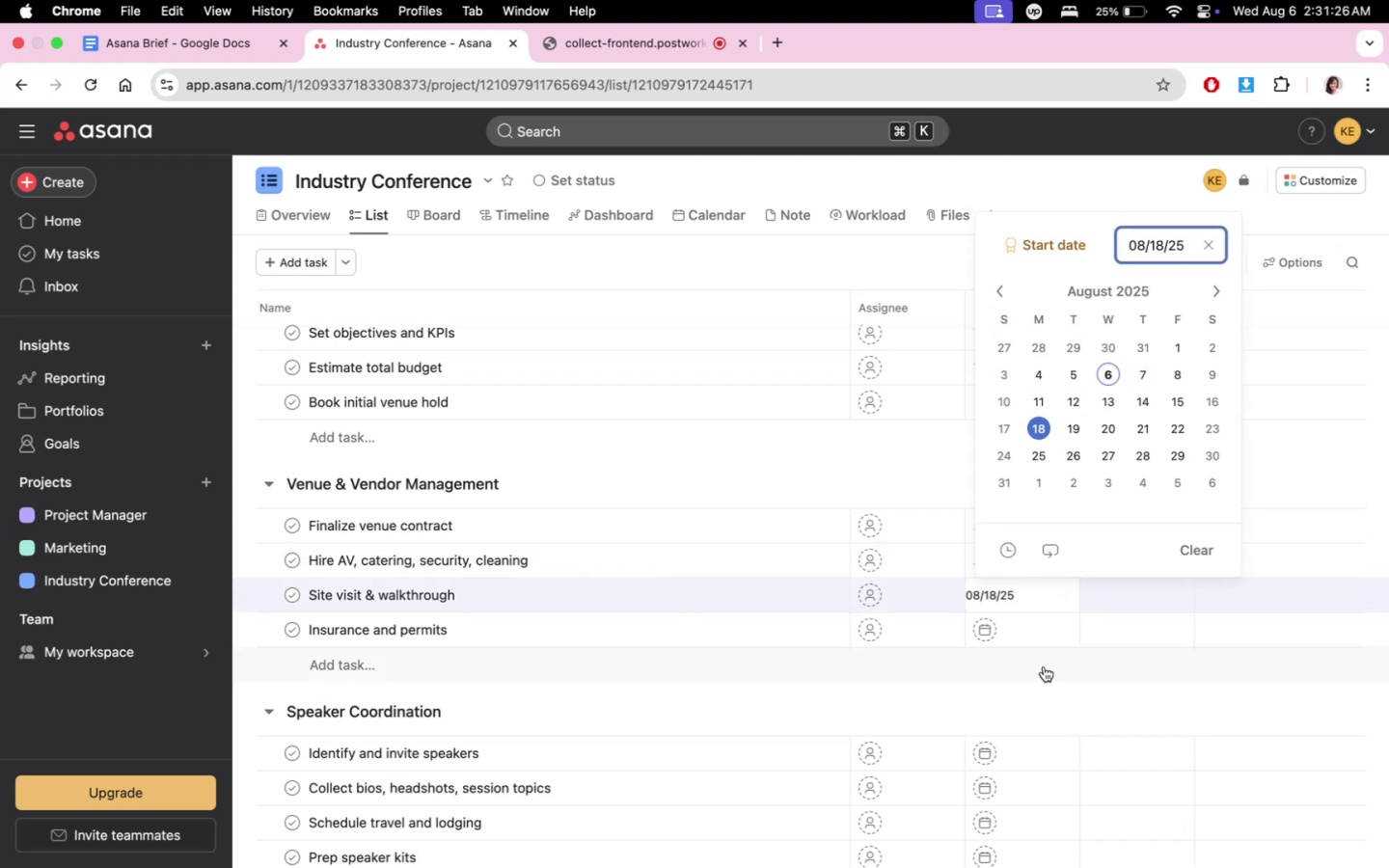 
double_click([1040, 669])
 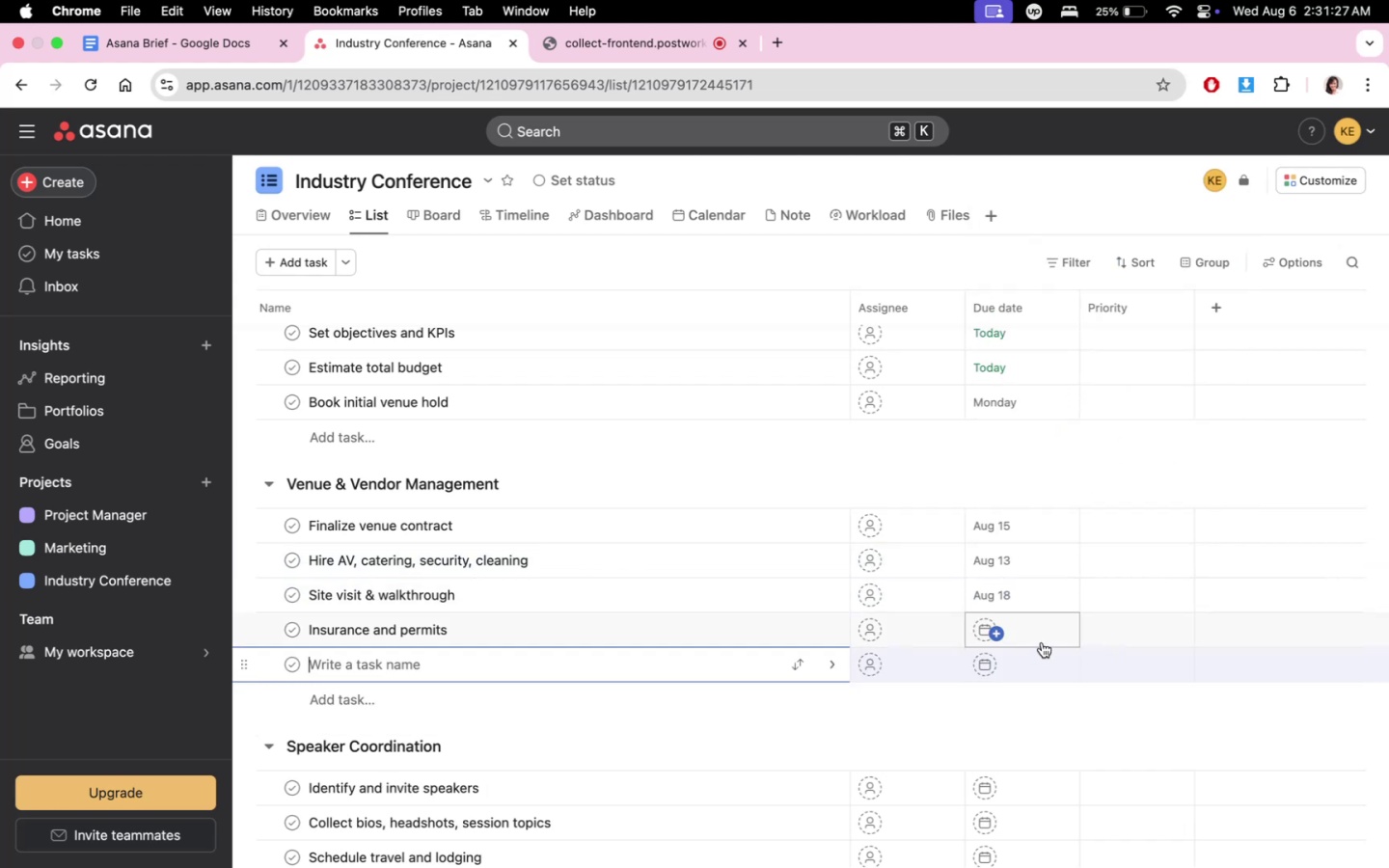 
triple_click([1042, 638])
 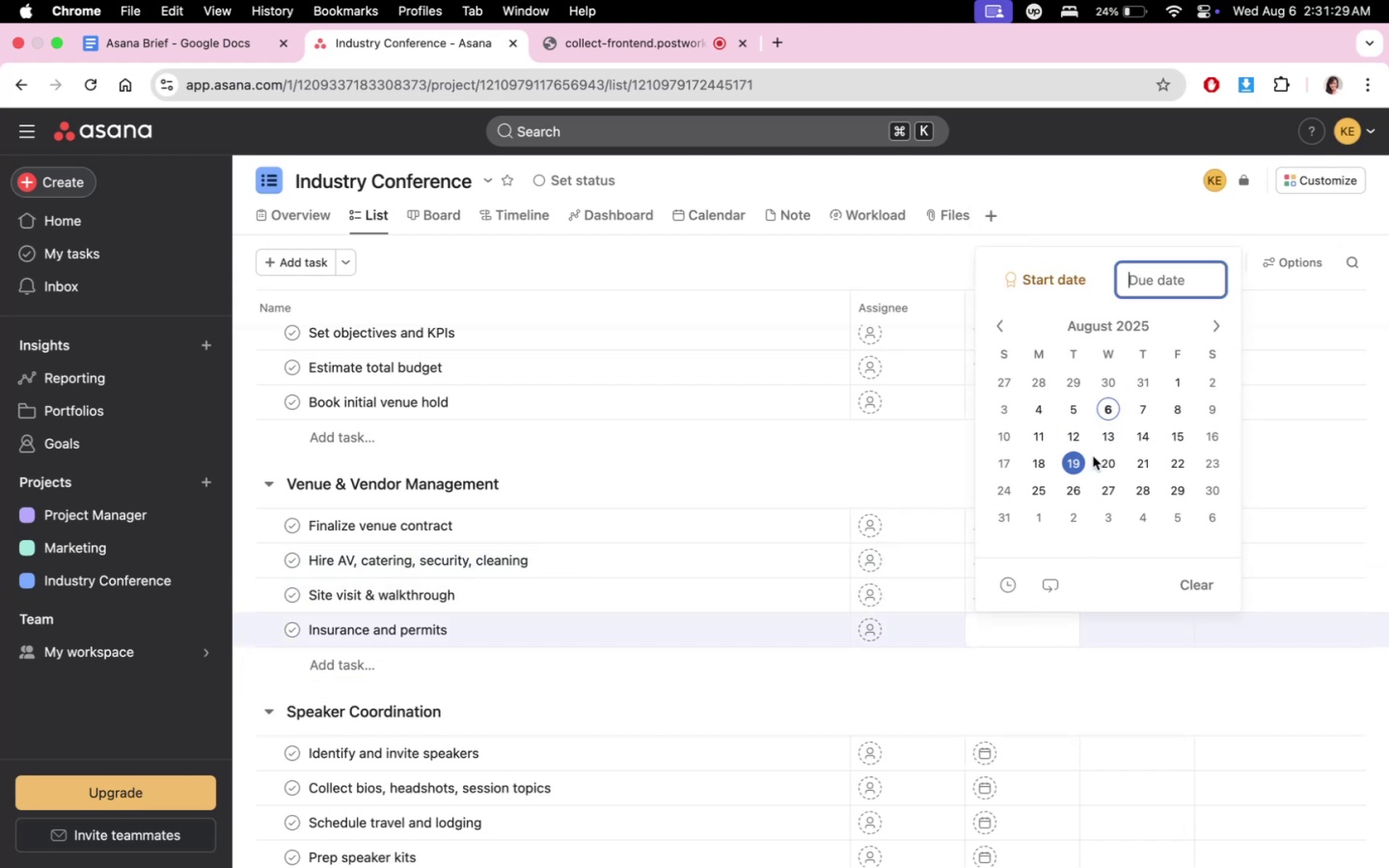 
double_click([1033, 710])
 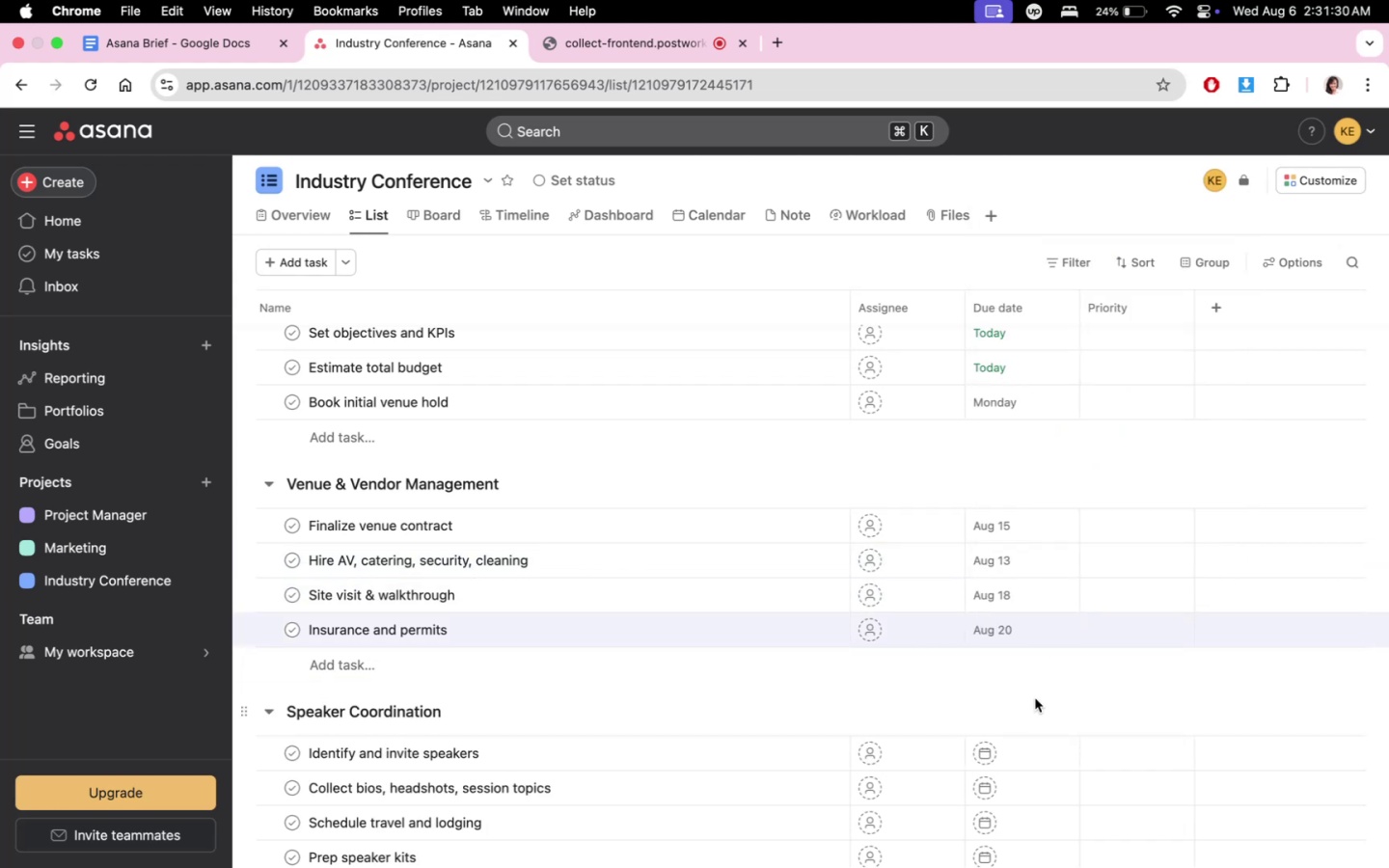 
scroll: coordinate [1038, 683], scroll_direction: down, amount: 4.0
 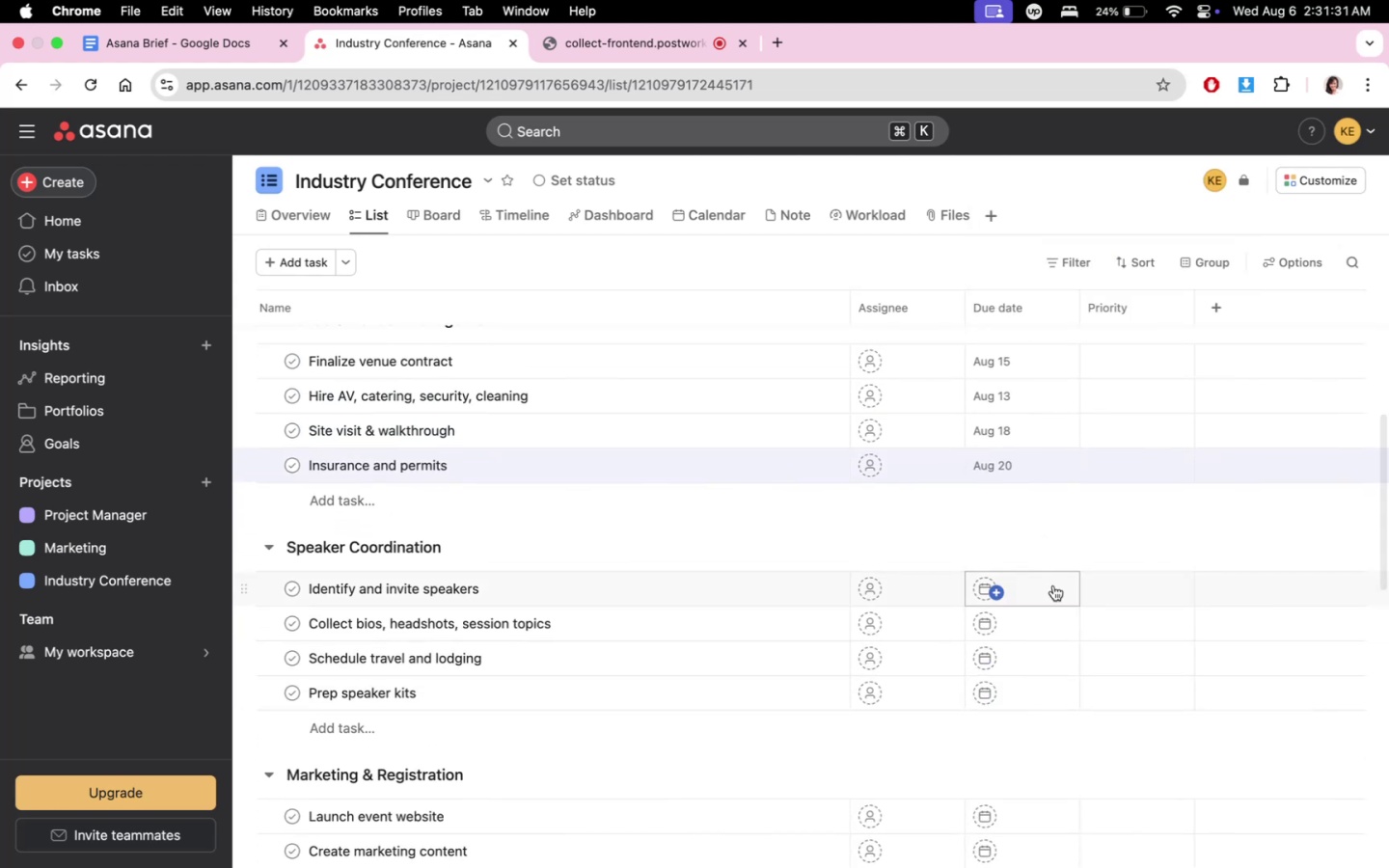 
scroll: coordinate [1044, 577], scroll_direction: up, amount: 7.0
 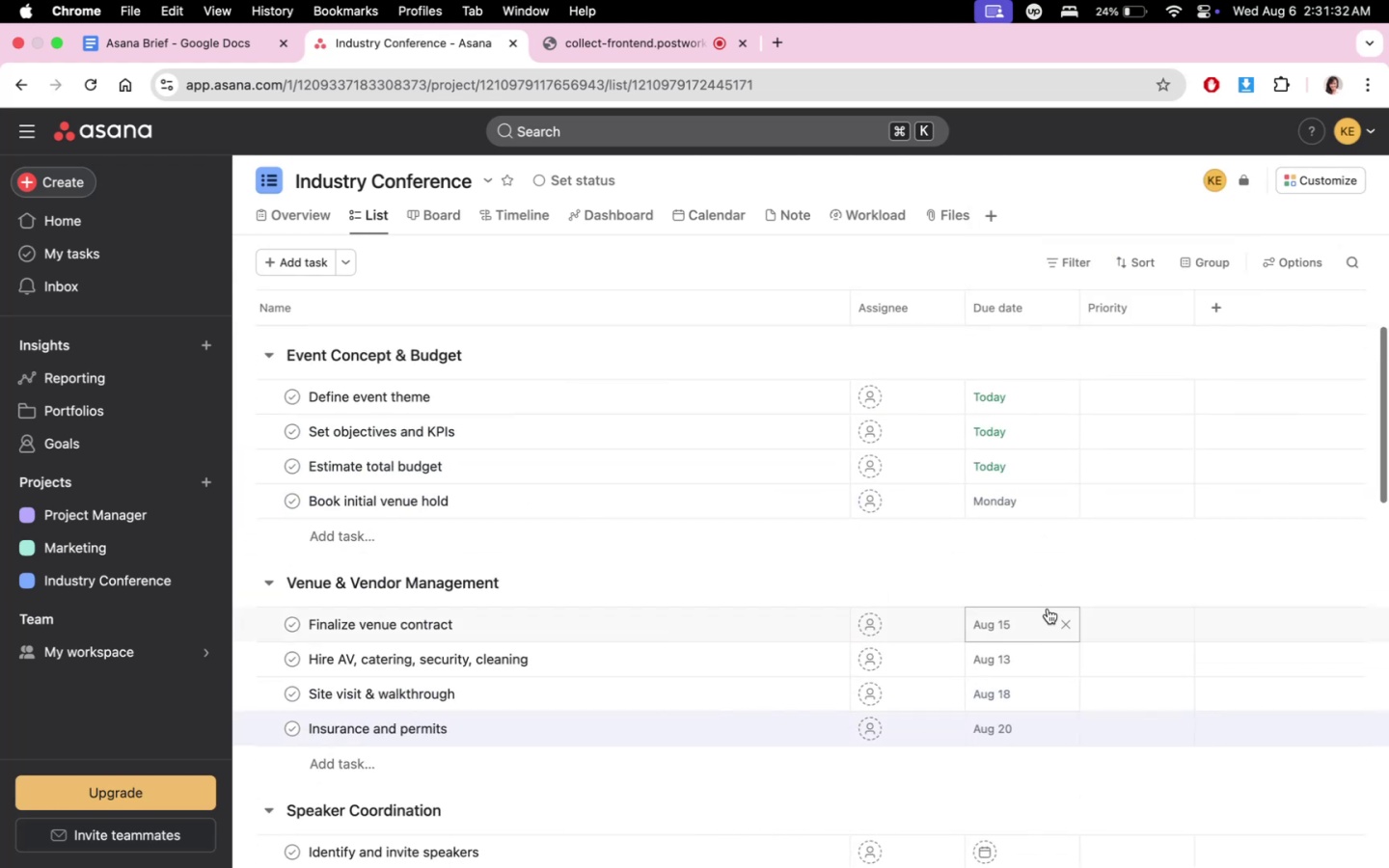 
scroll: coordinate [1070, 695], scroll_direction: down, amount: 4.0
 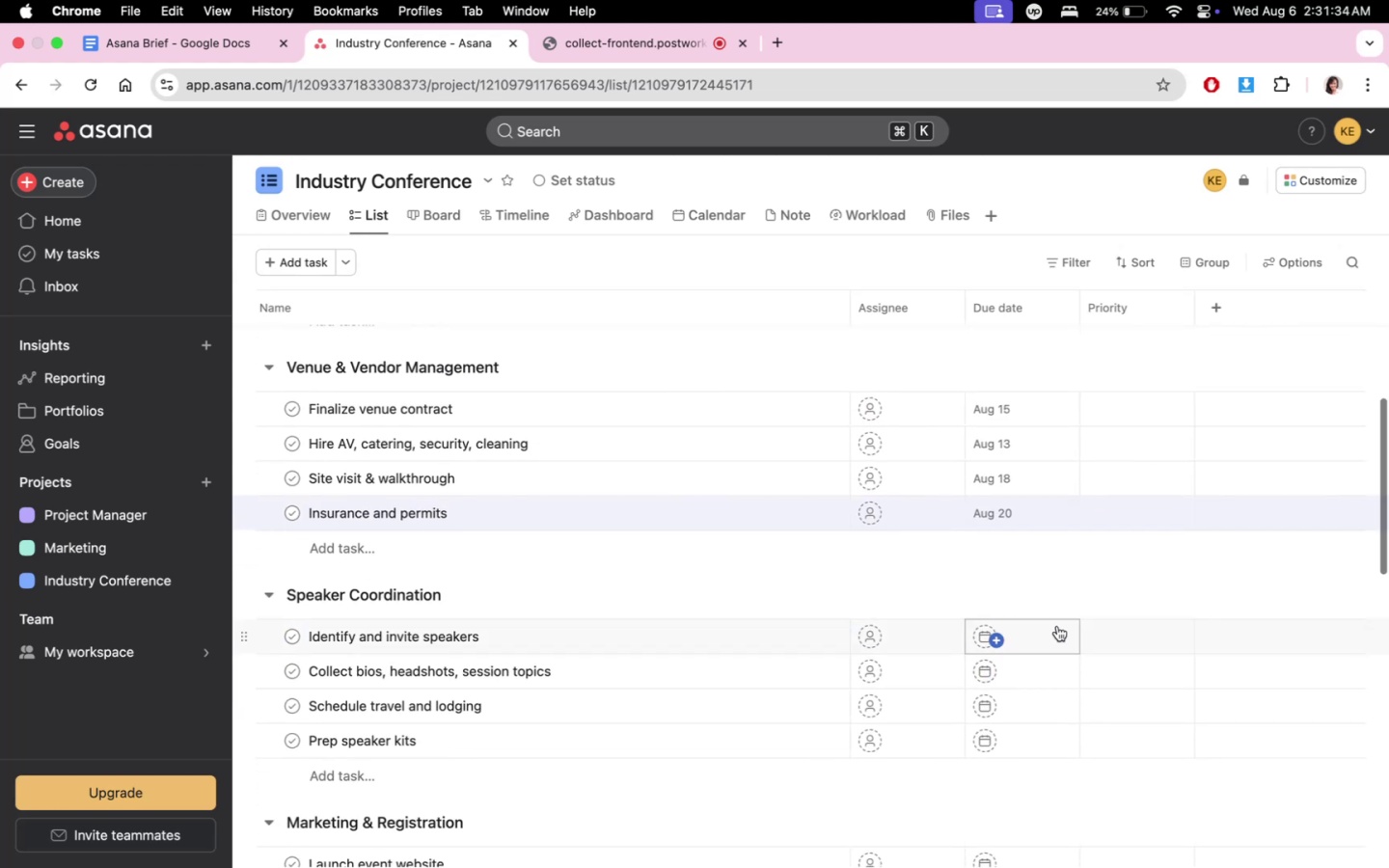 
left_click([1044, 631])
 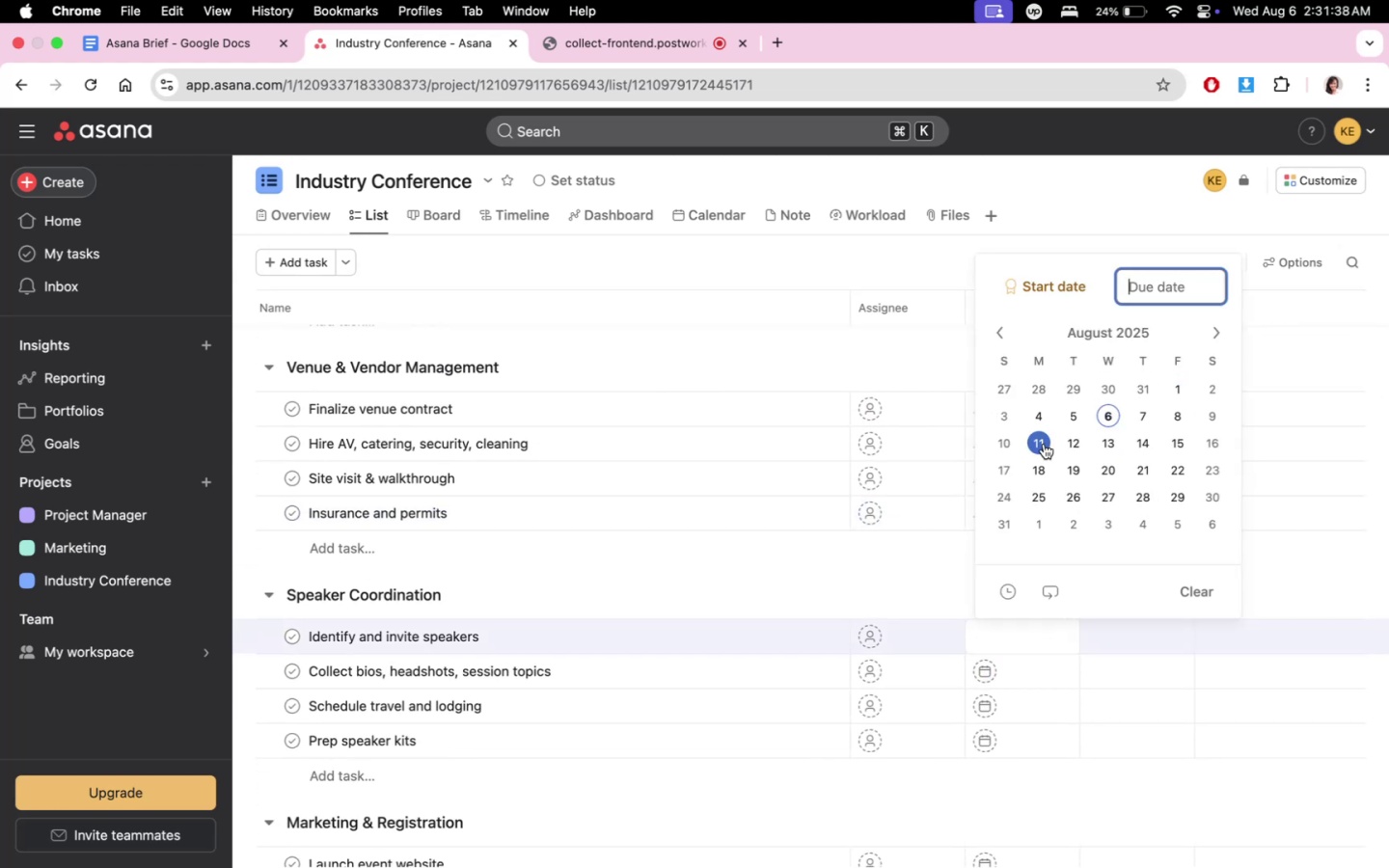 
wait(5.53)
 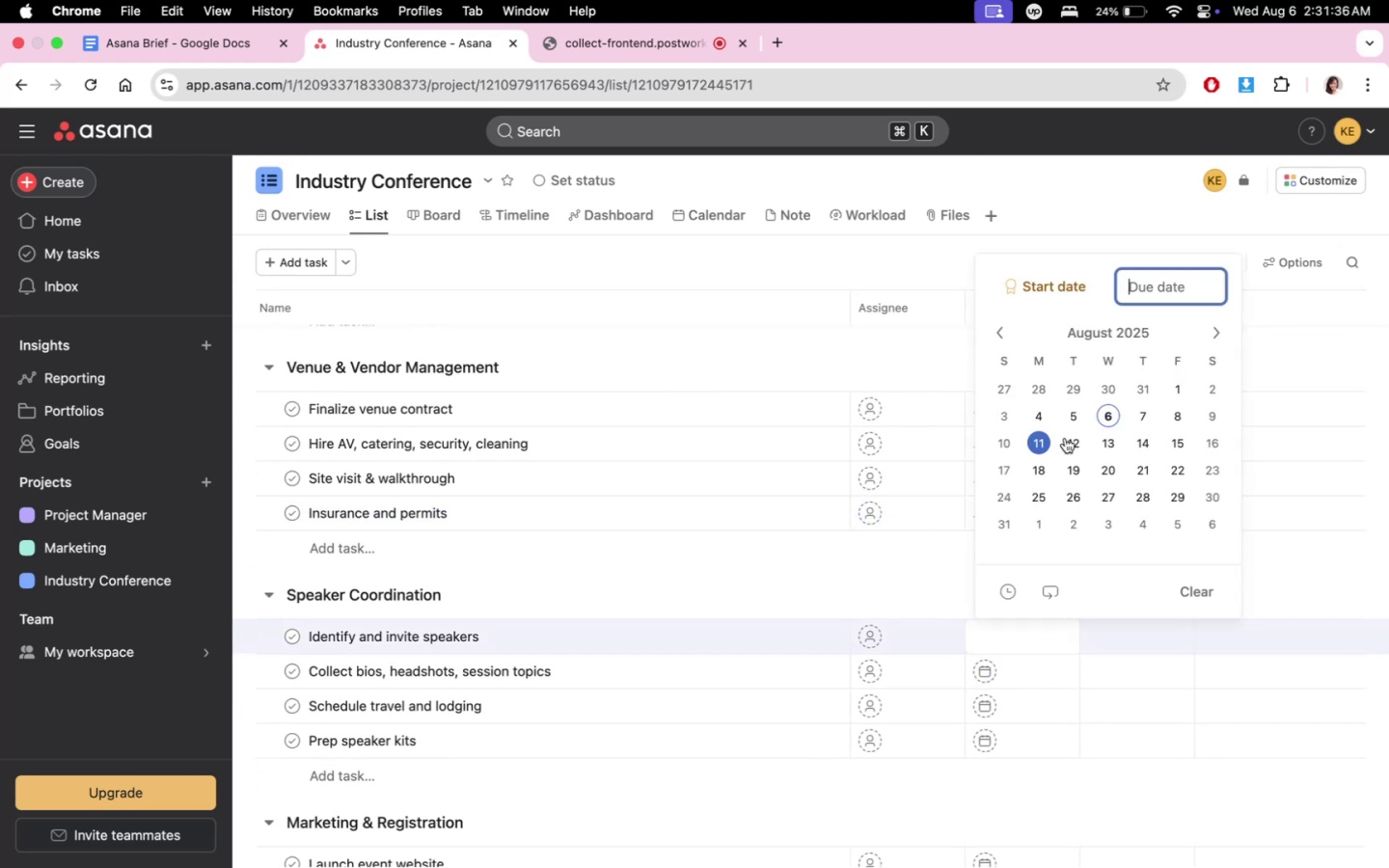 
left_click([1044, 444])
 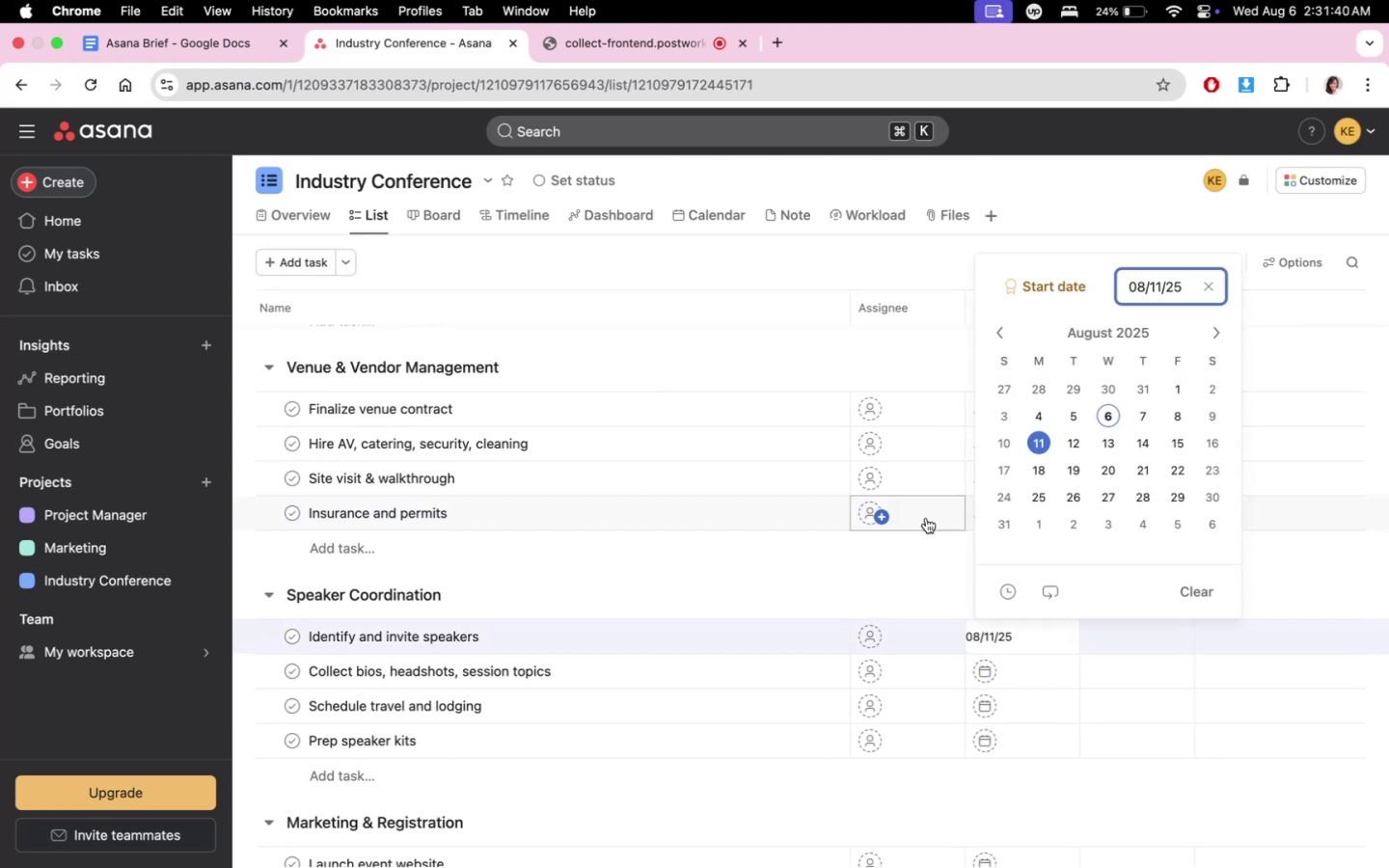 
left_click([886, 529])
 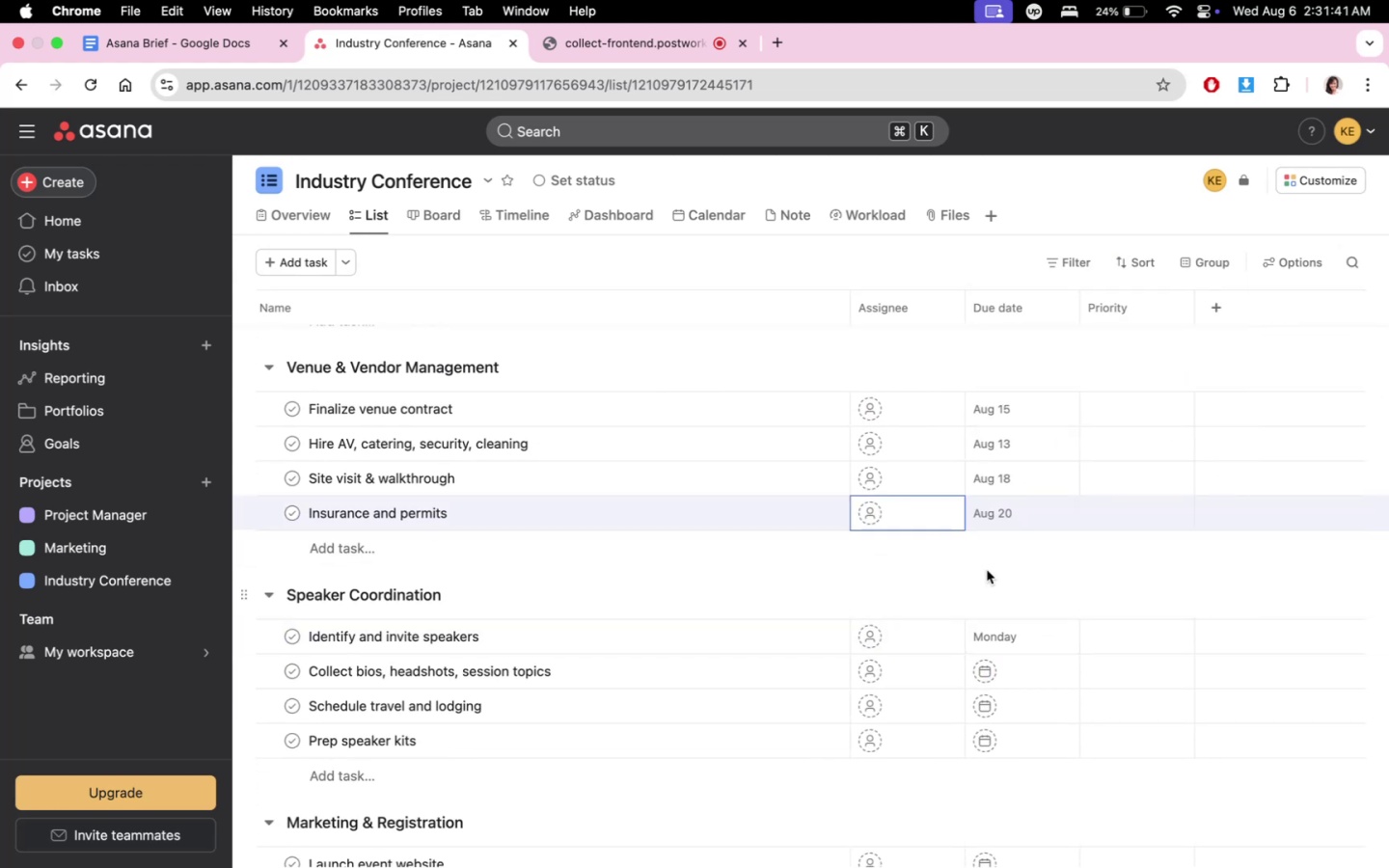 
left_click([987, 570])
 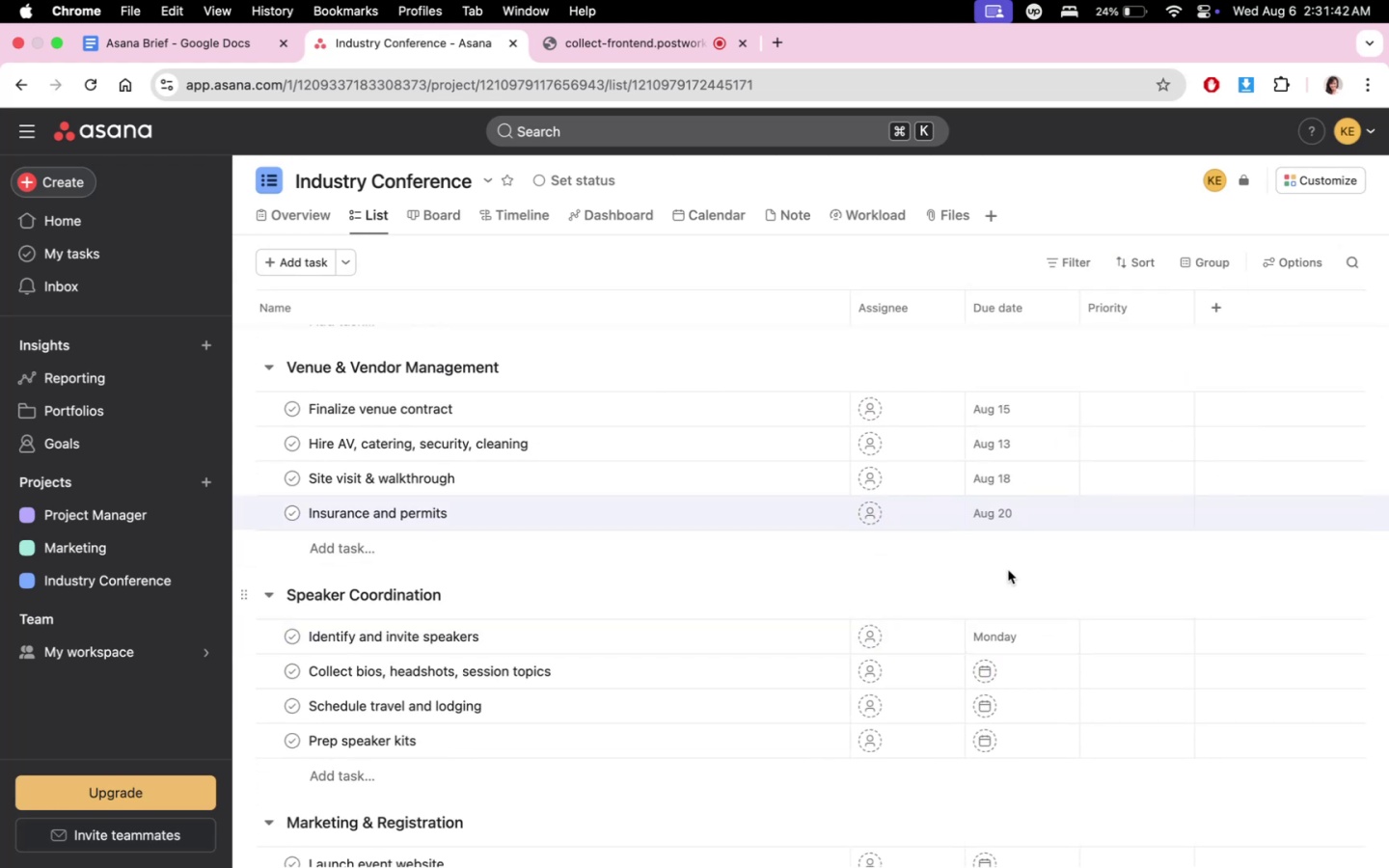 
scroll: coordinate [1105, 566], scroll_direction: up, amount: 7.0
 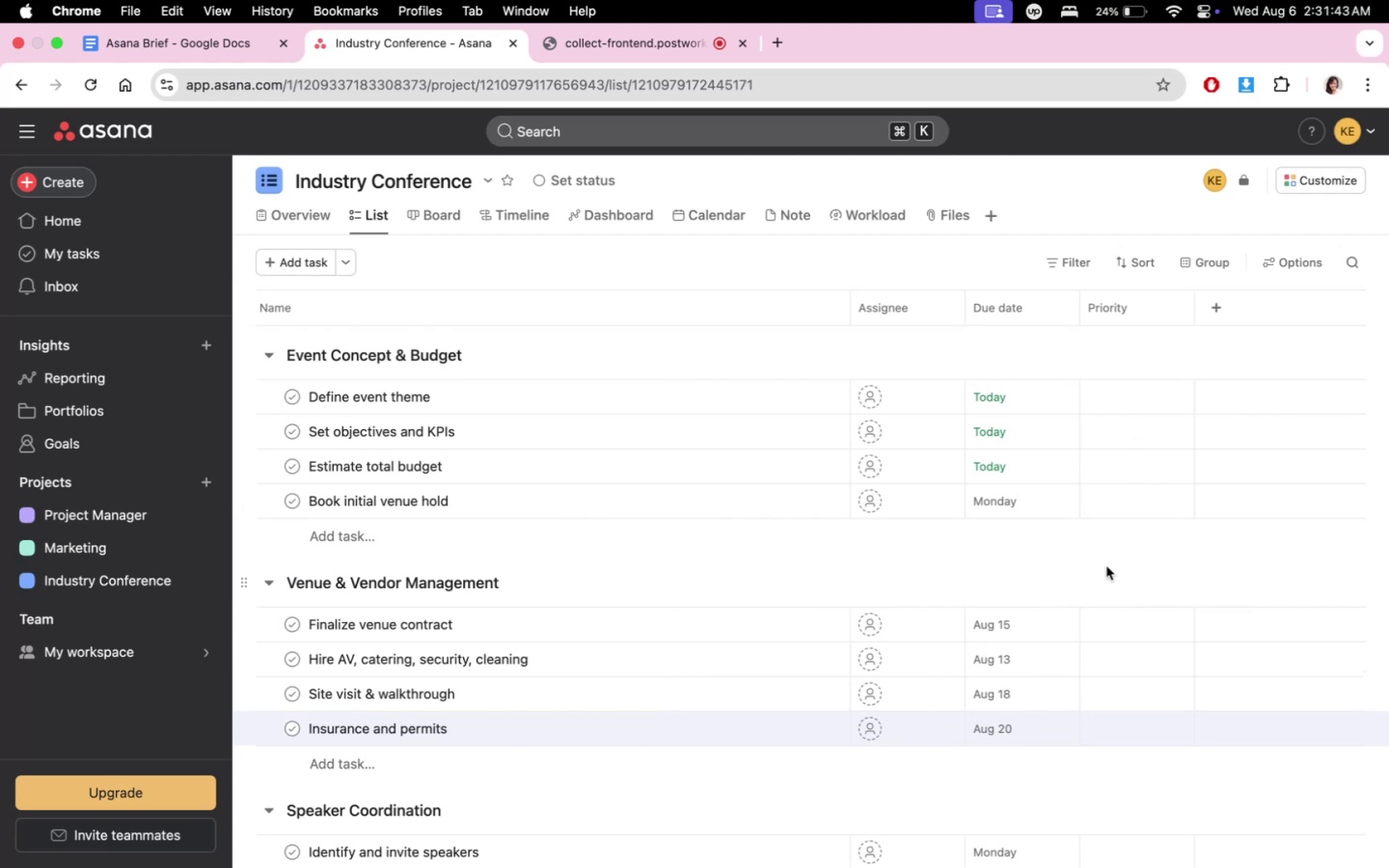 
scroll: coordinate [1093, 553], scroll_direction: down, amount: 11.0
 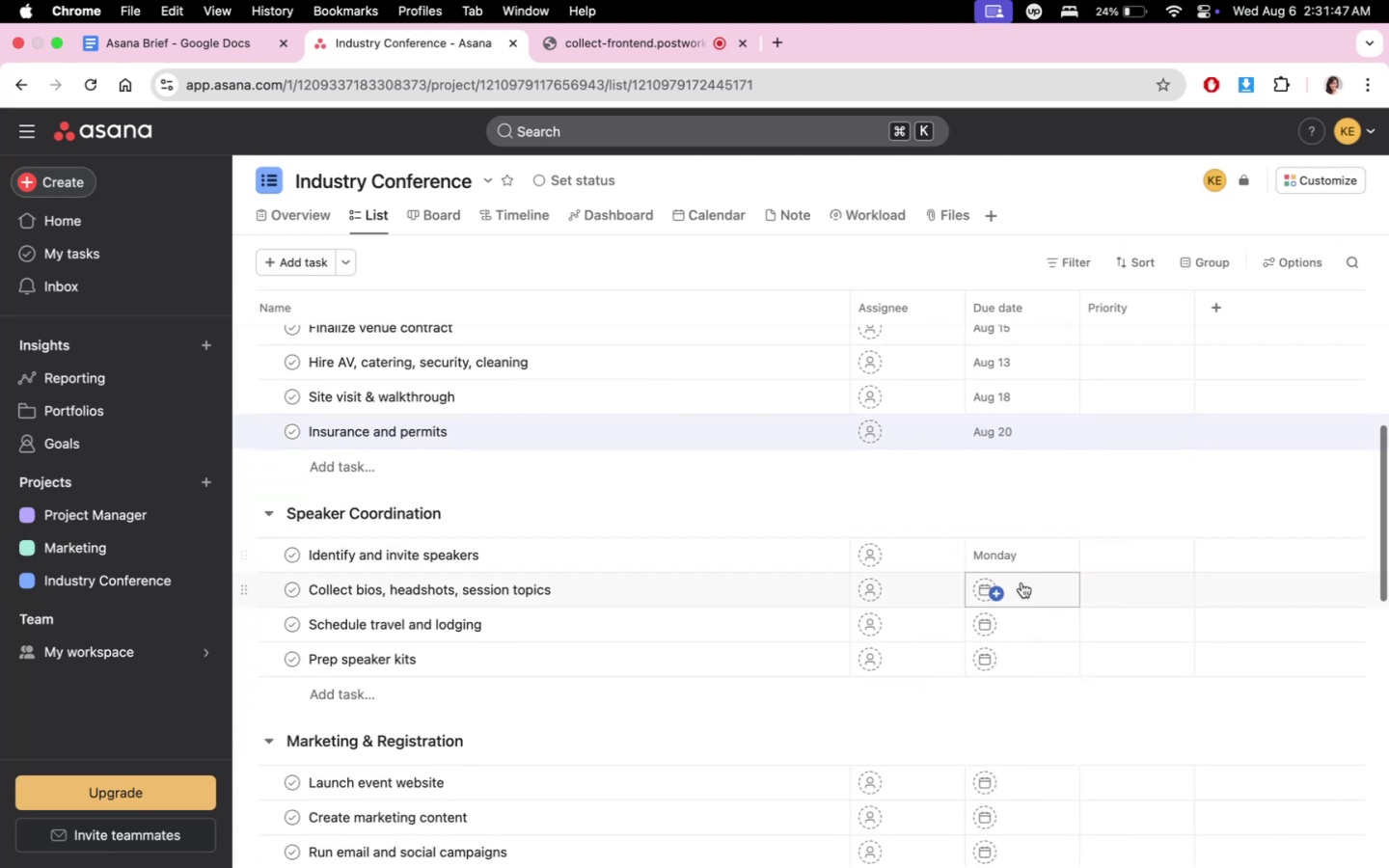 
left_click([1021, 584])
 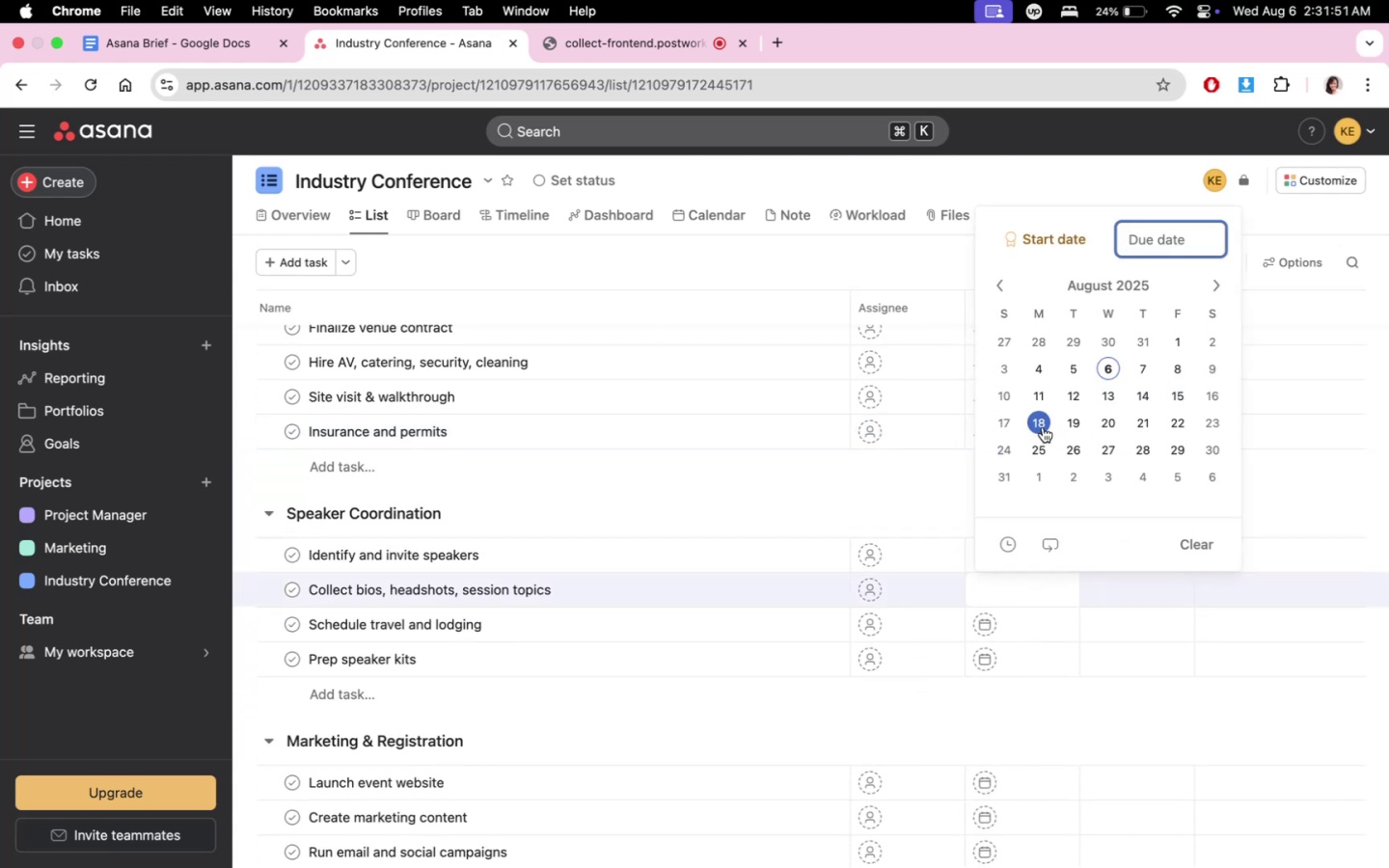 
left_click([1043, 427])
 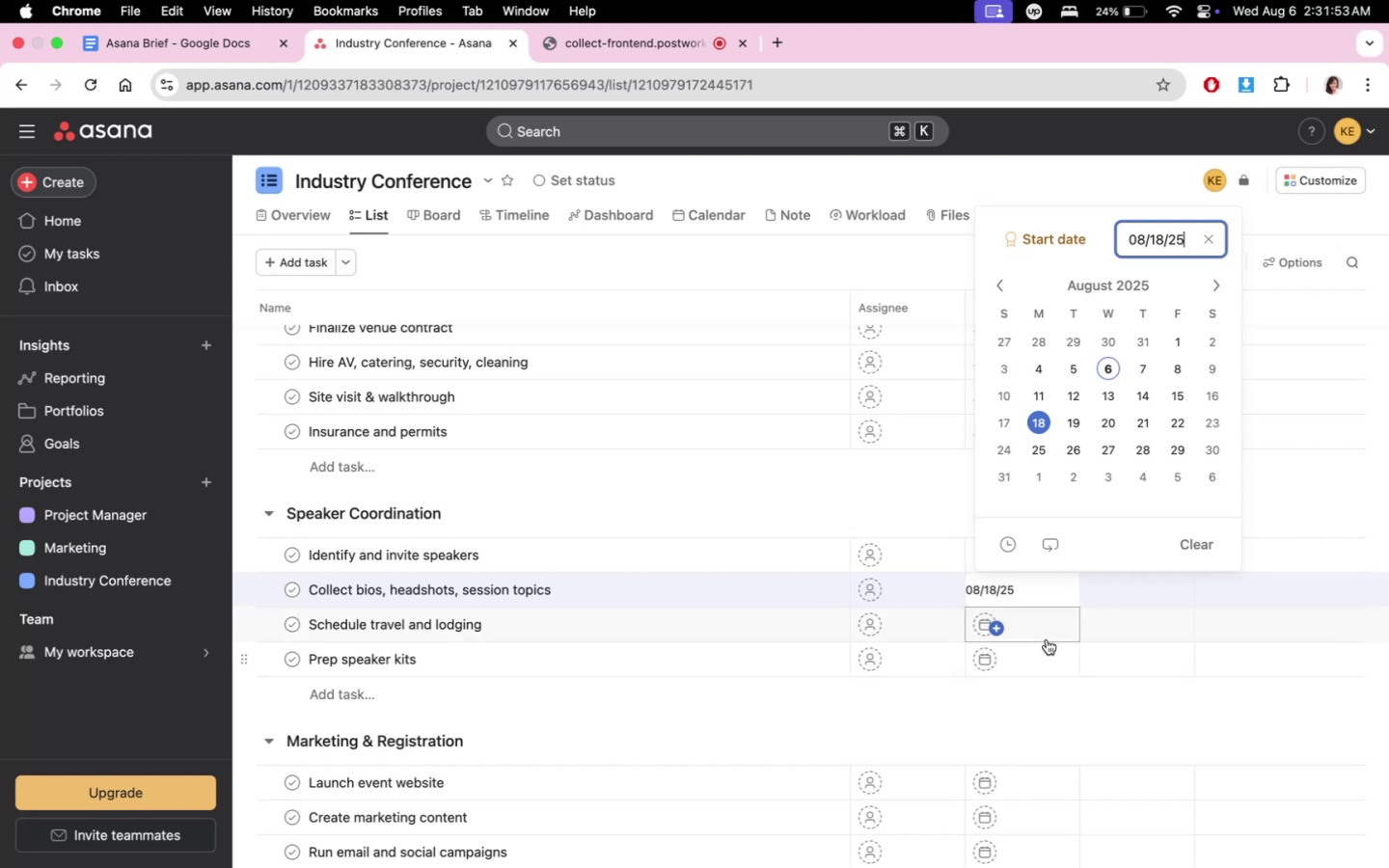 
left_click([1047, 631])
 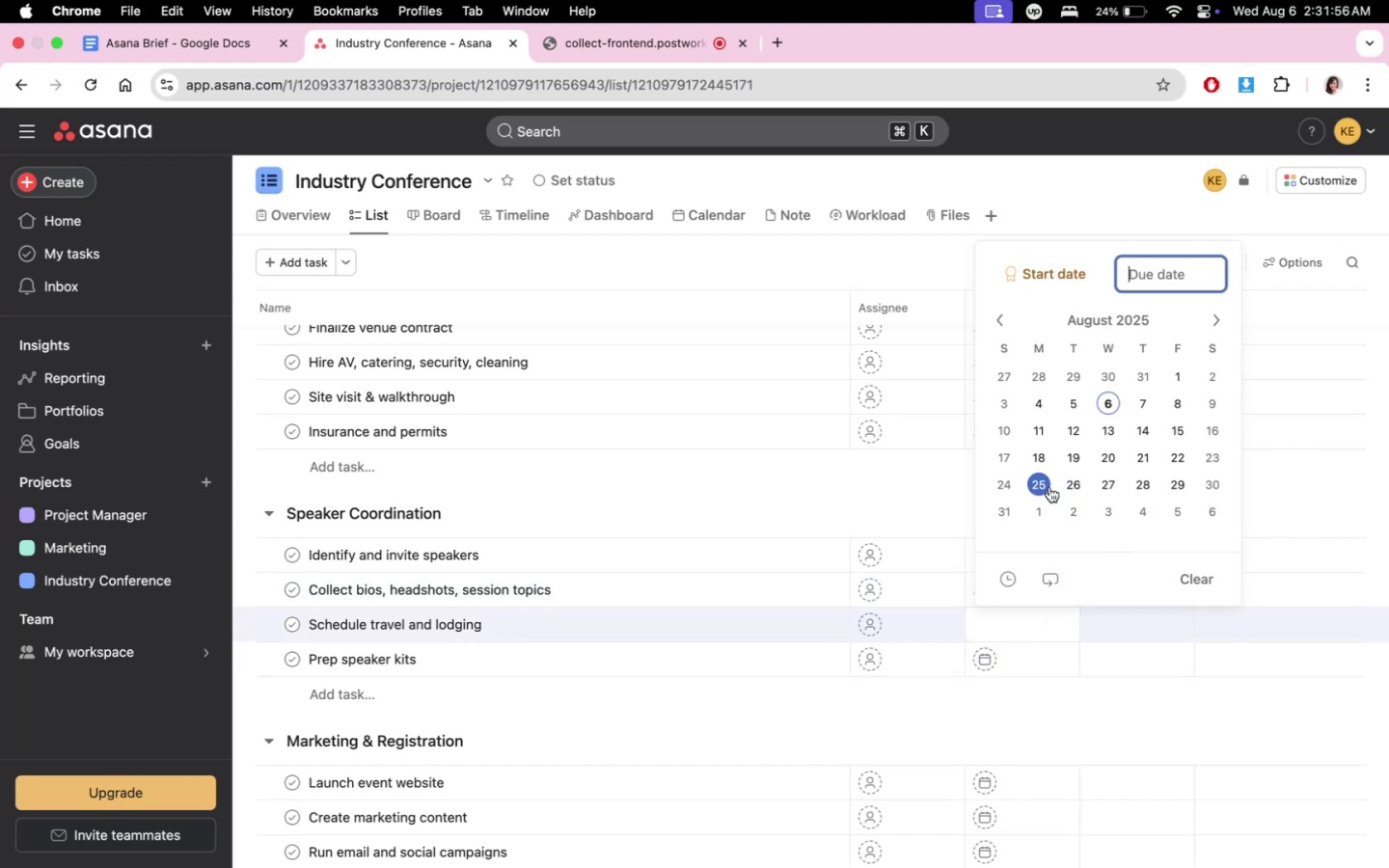 
left_click([1046, 505])
 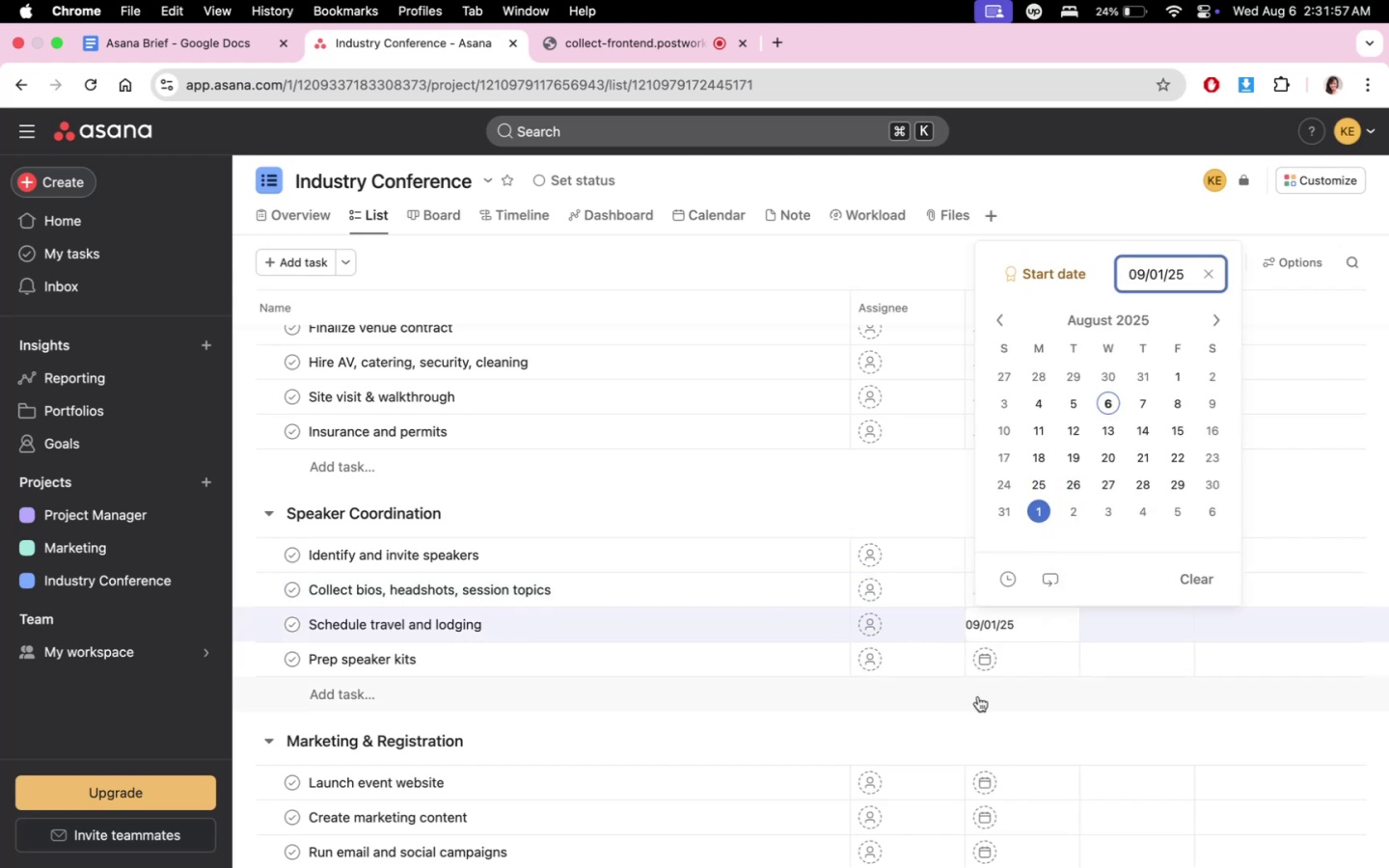 
left_click([1000, 702])
 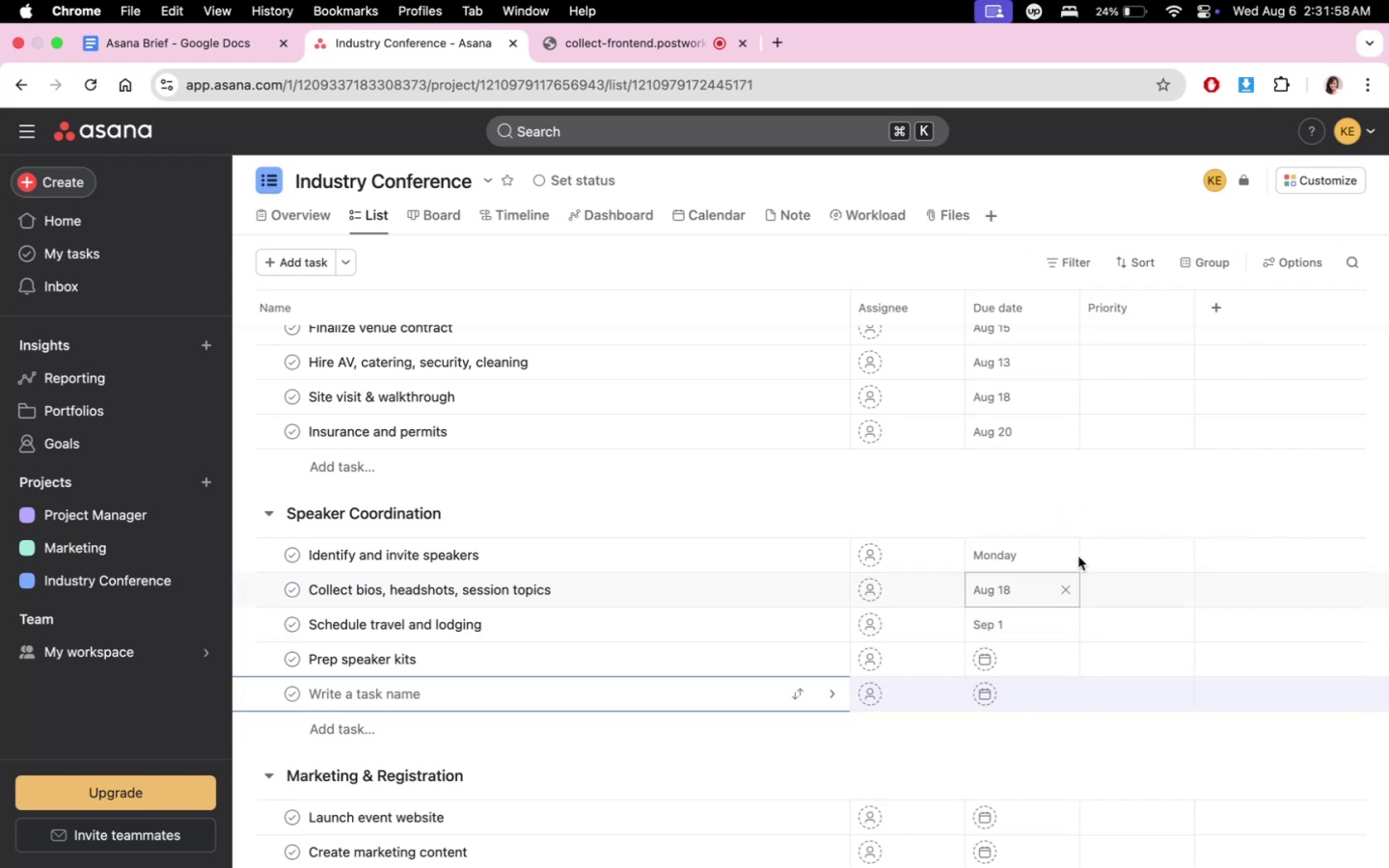 
left_click([1084, 505])
 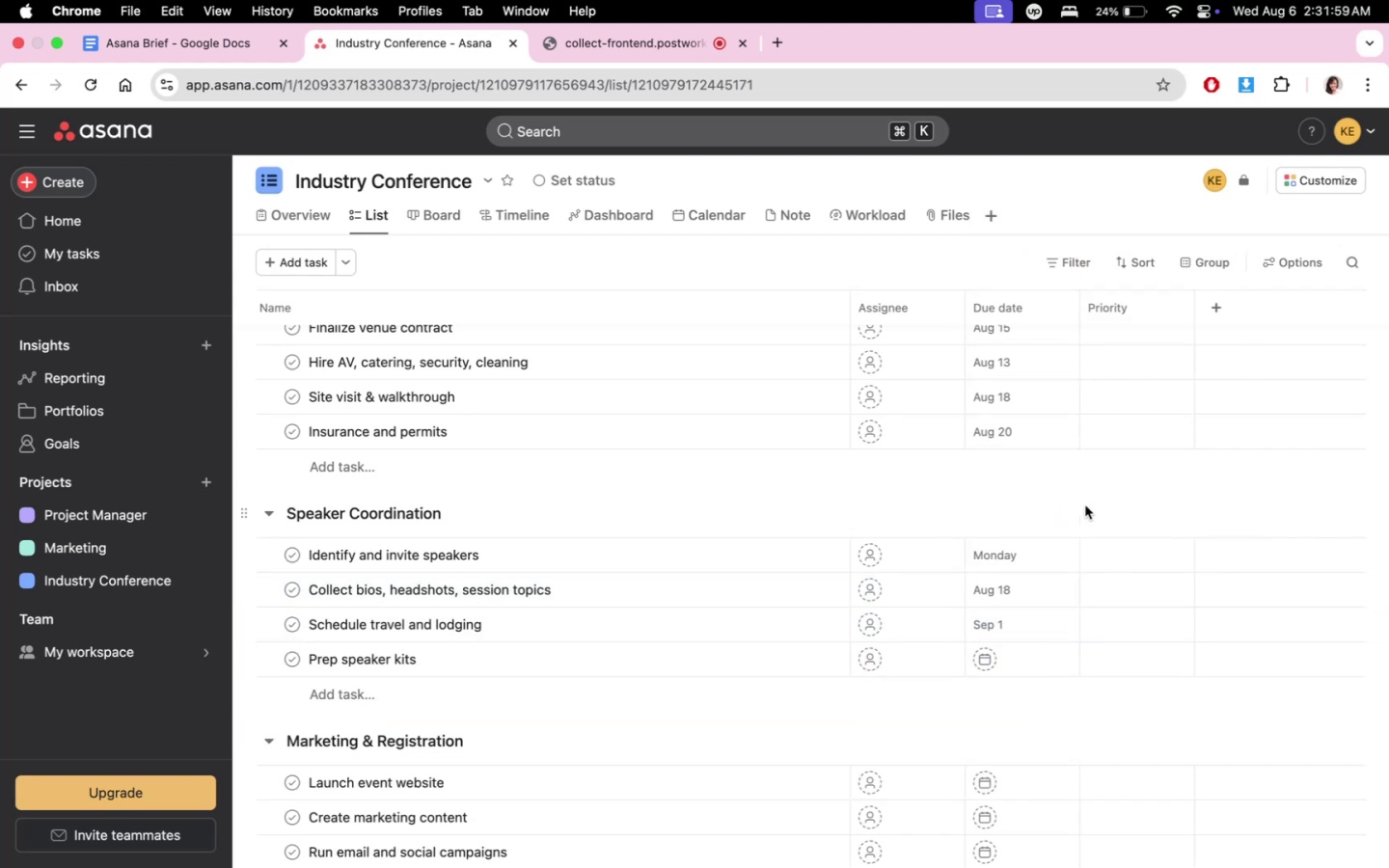 
scroll: coordinate [1023, 697], scroll_direction: down, amount: 23.0
 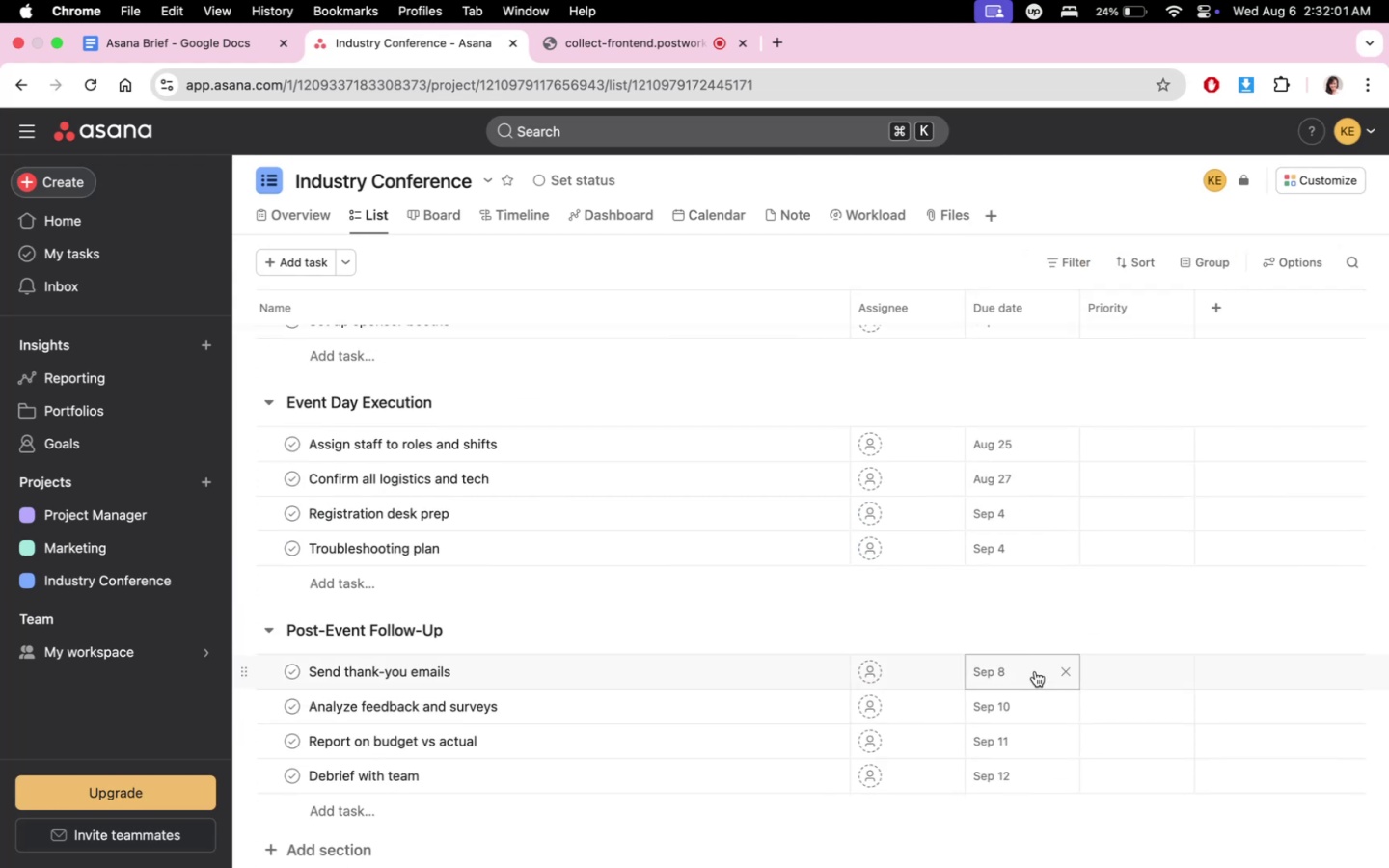 
left_click([1030, 677])
 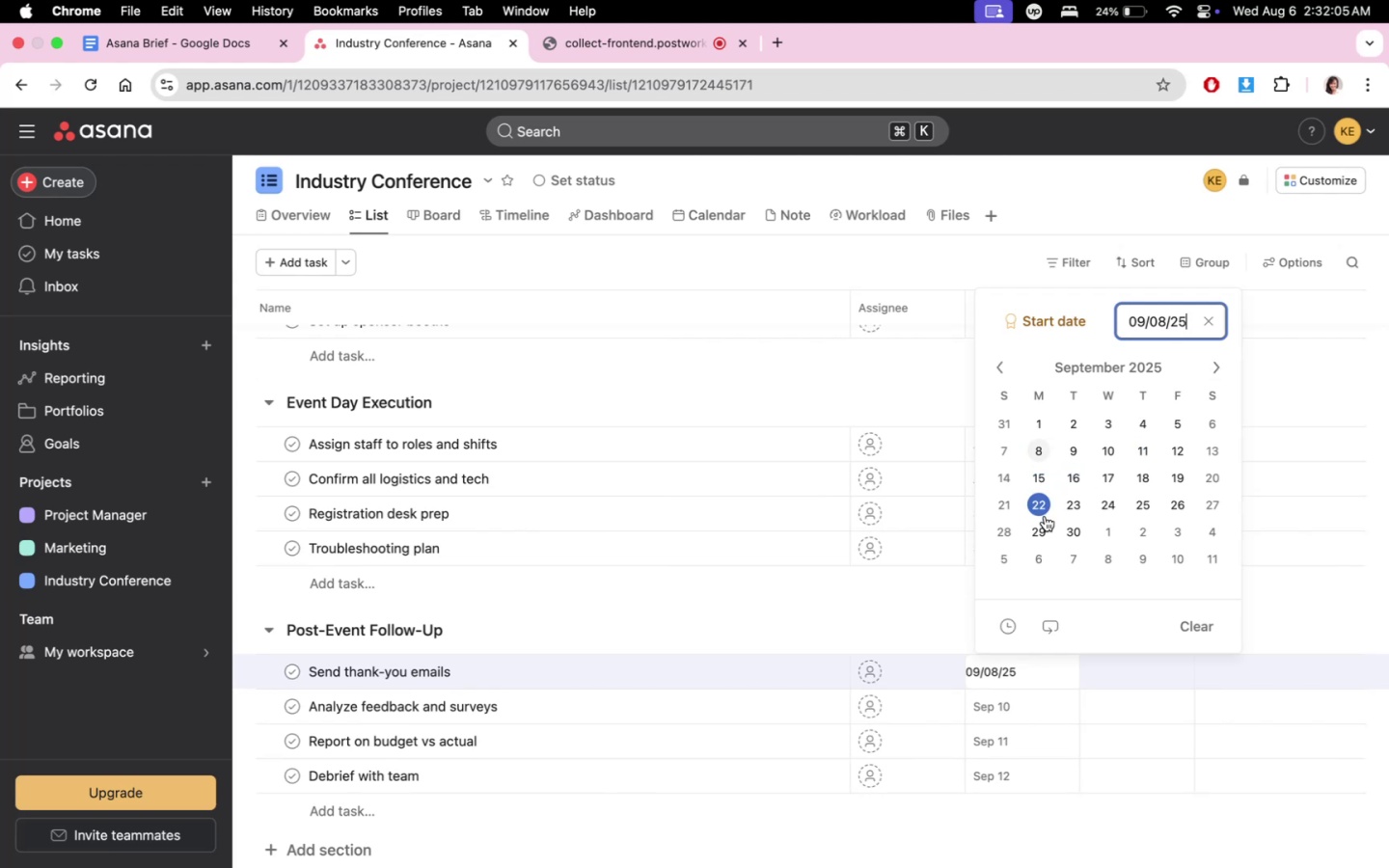 
wait(9.51)
 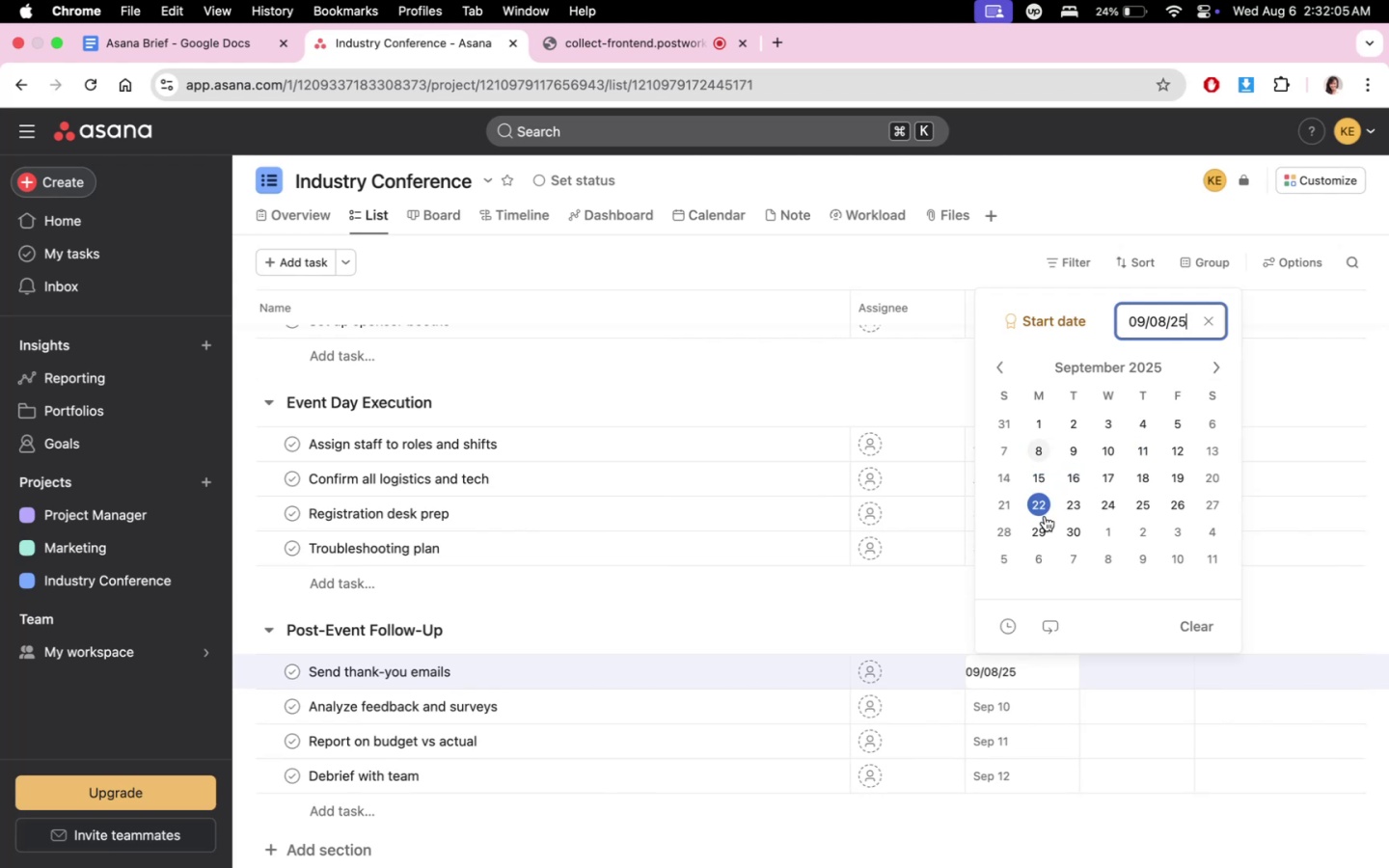 
left_click([1048, 505])
 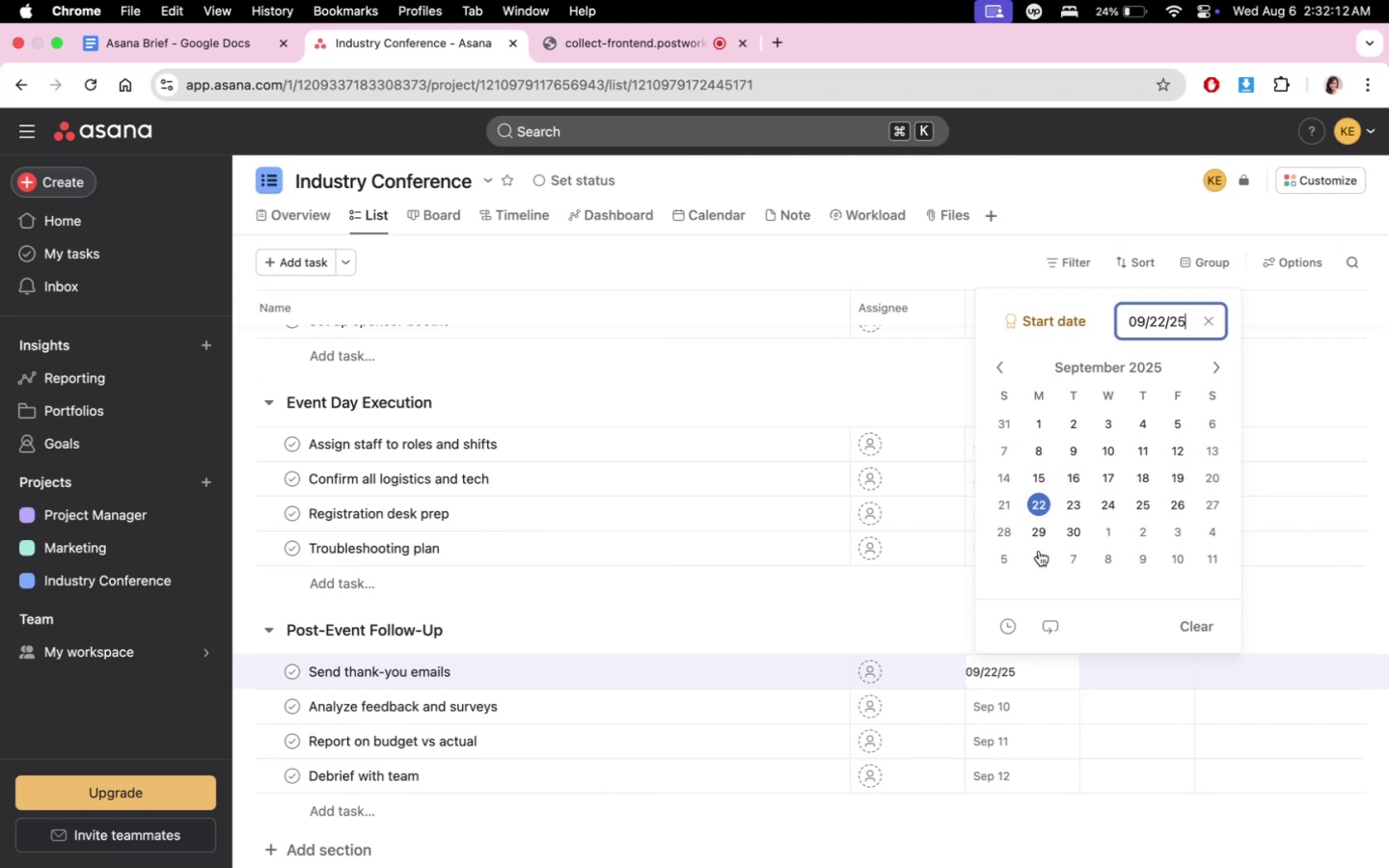 
double_click([1016, 708])
 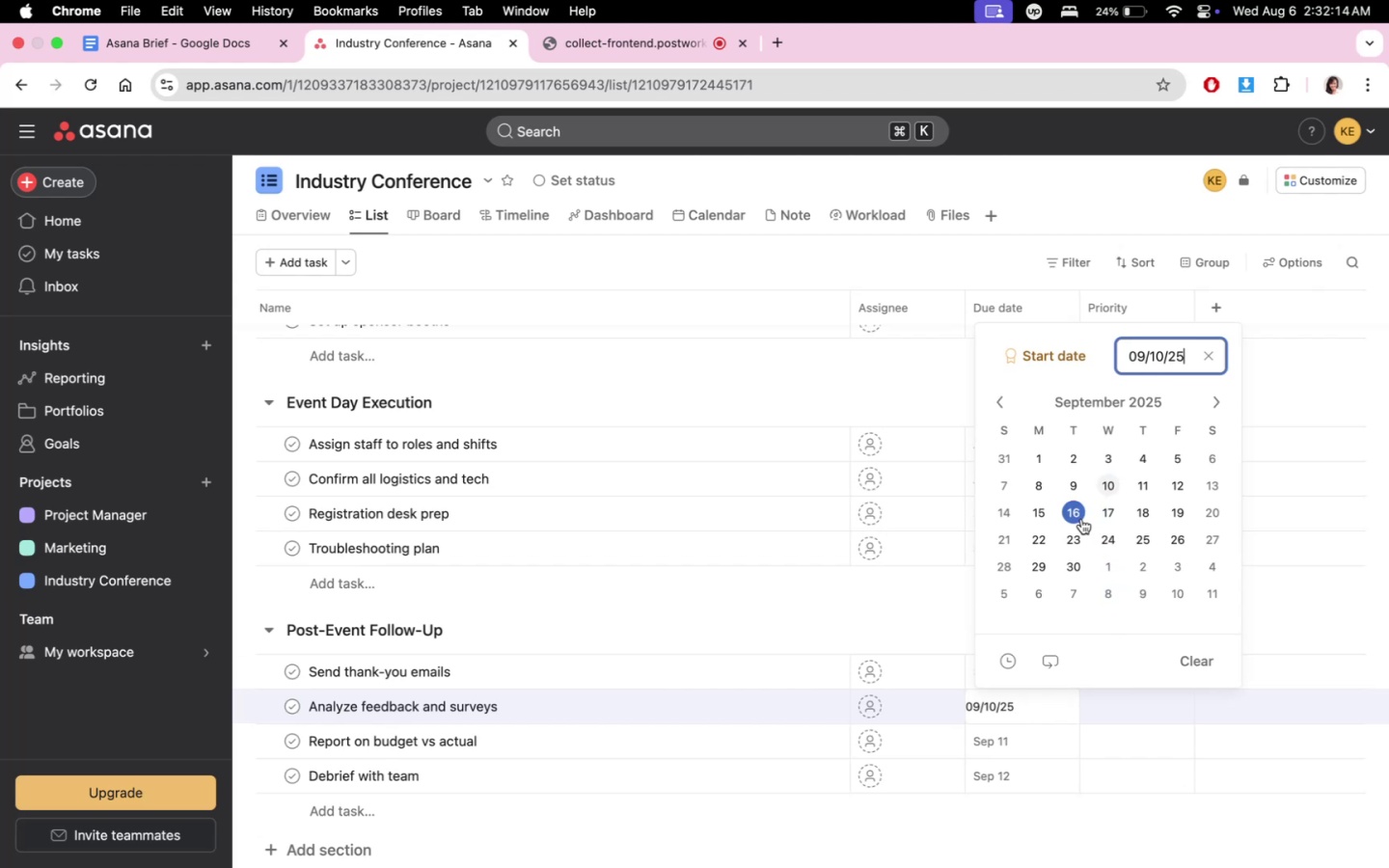 
left_click([1105, 533])
 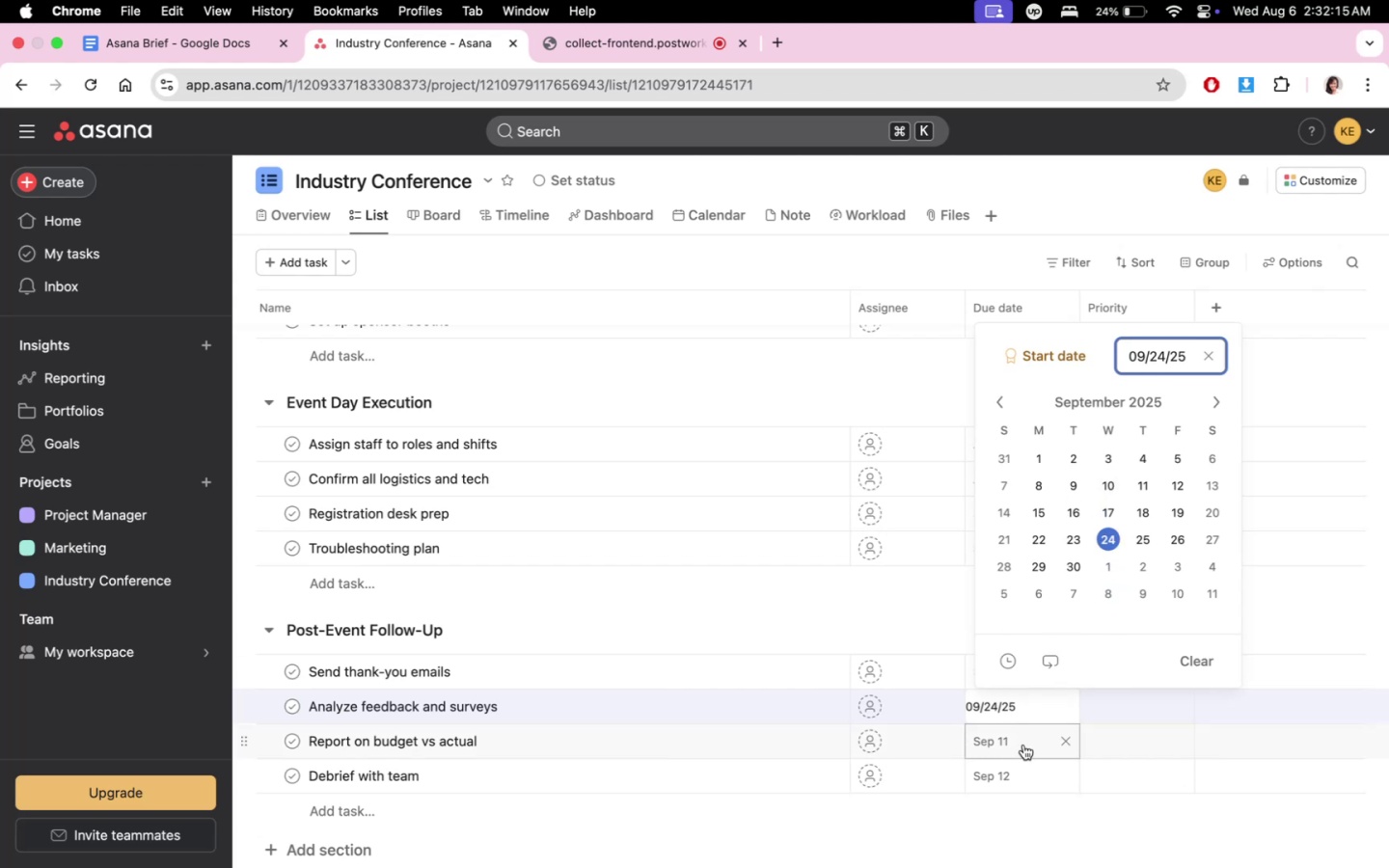 
left_click([1023, 745])
 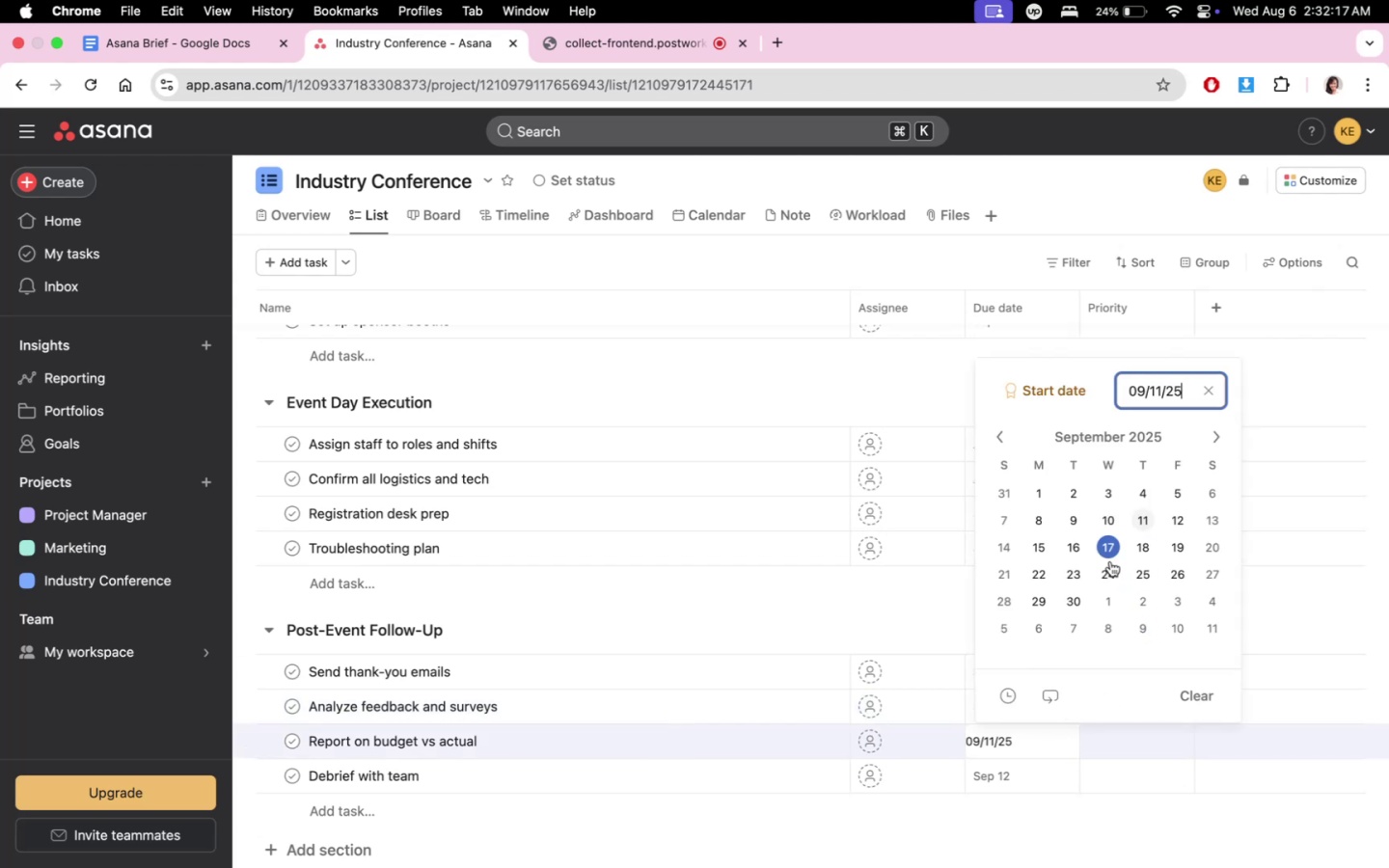 
left_click([1138, 571])
 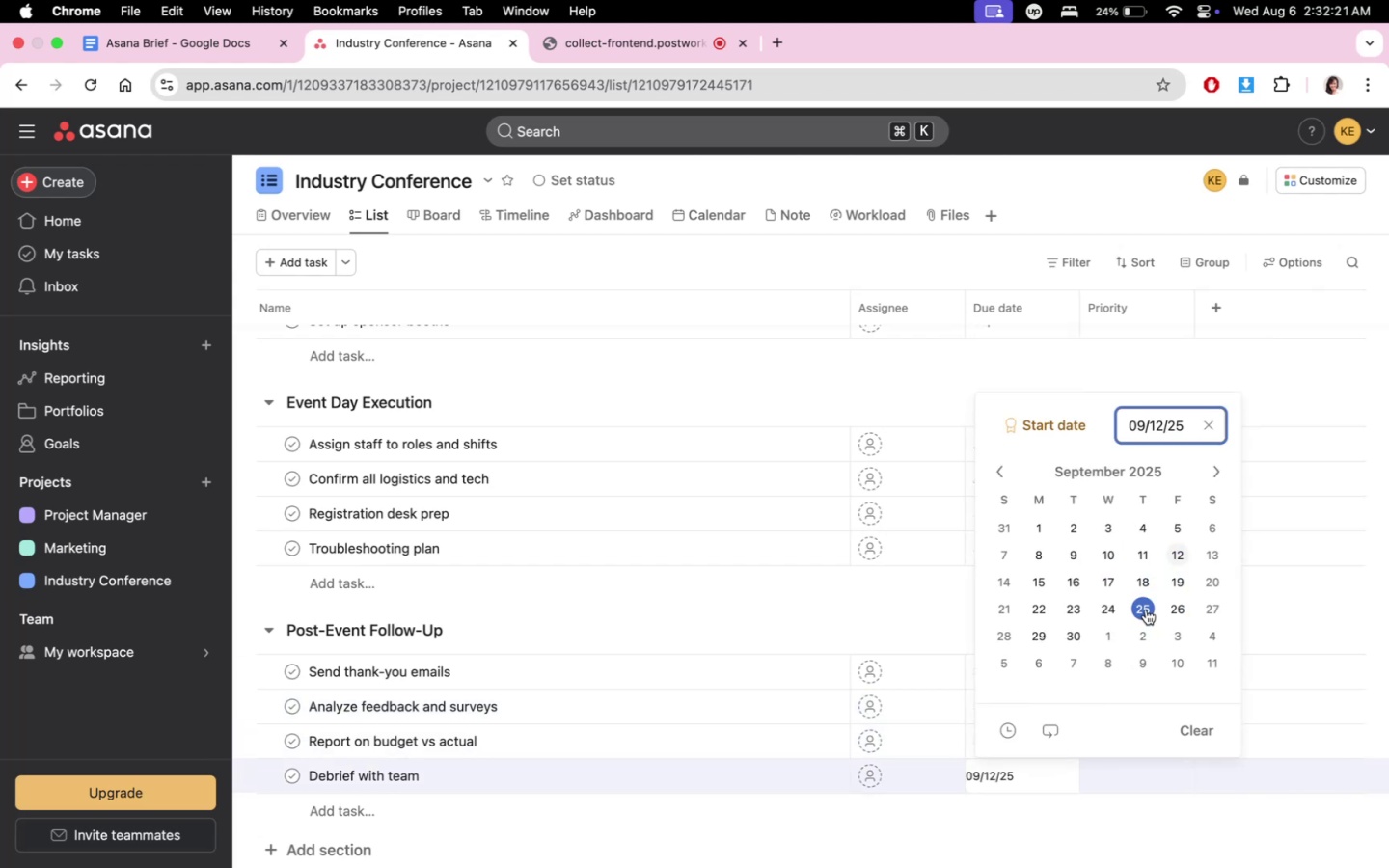 
wait(5.84)
 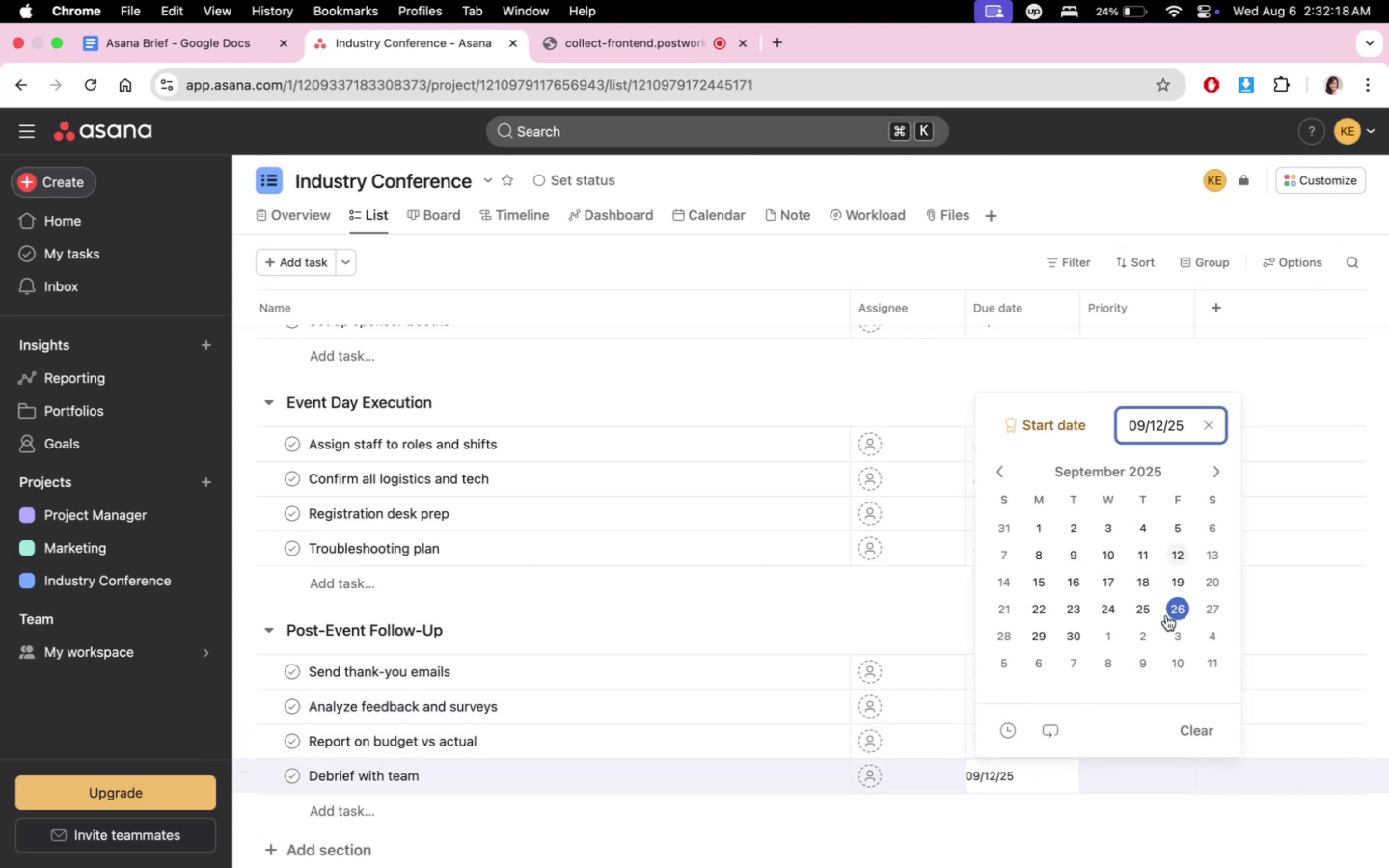 
double_click([839, 608])
 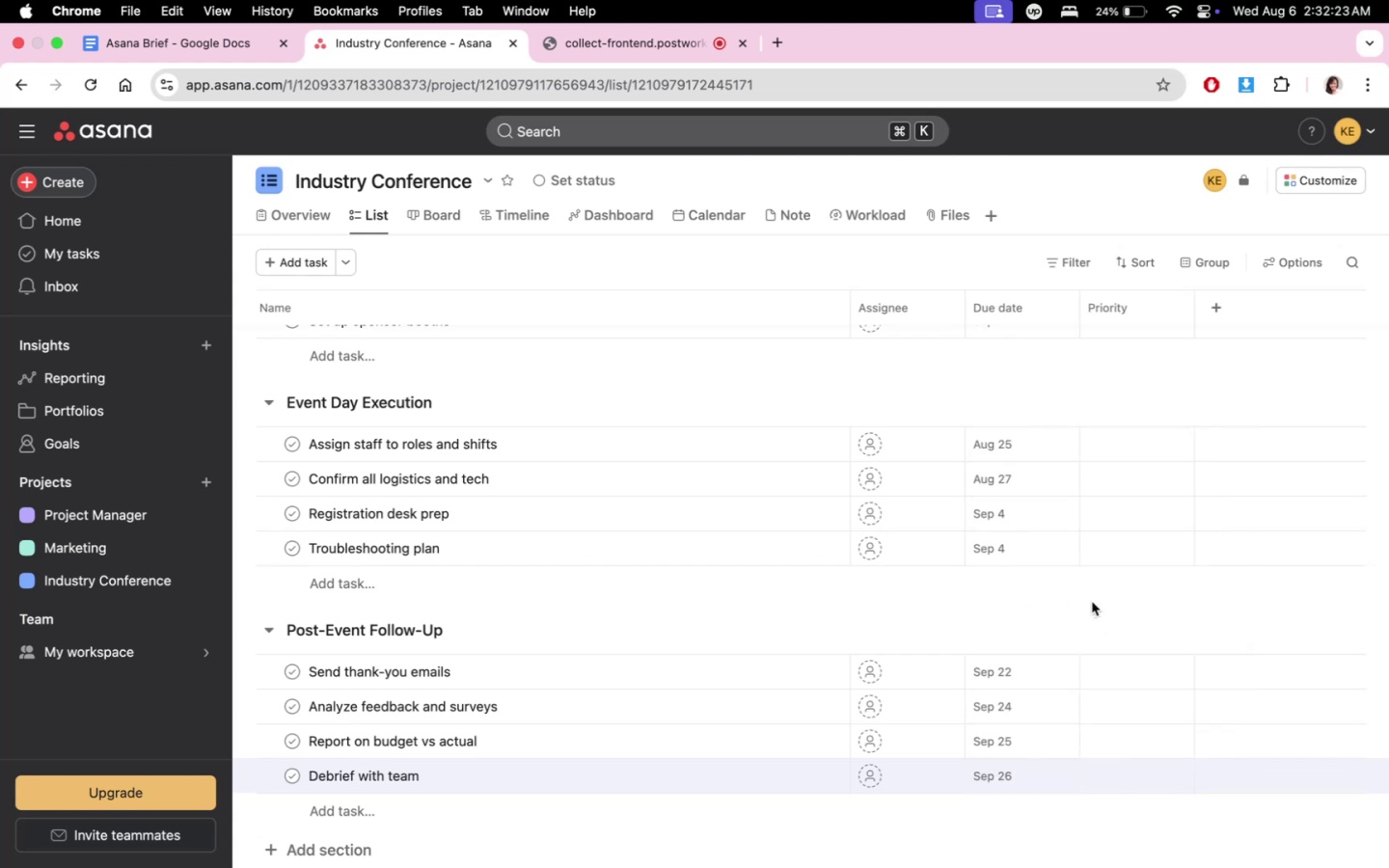 
scroll: coordinate [992, 596], scroll_direction: down, amount: 5.0
 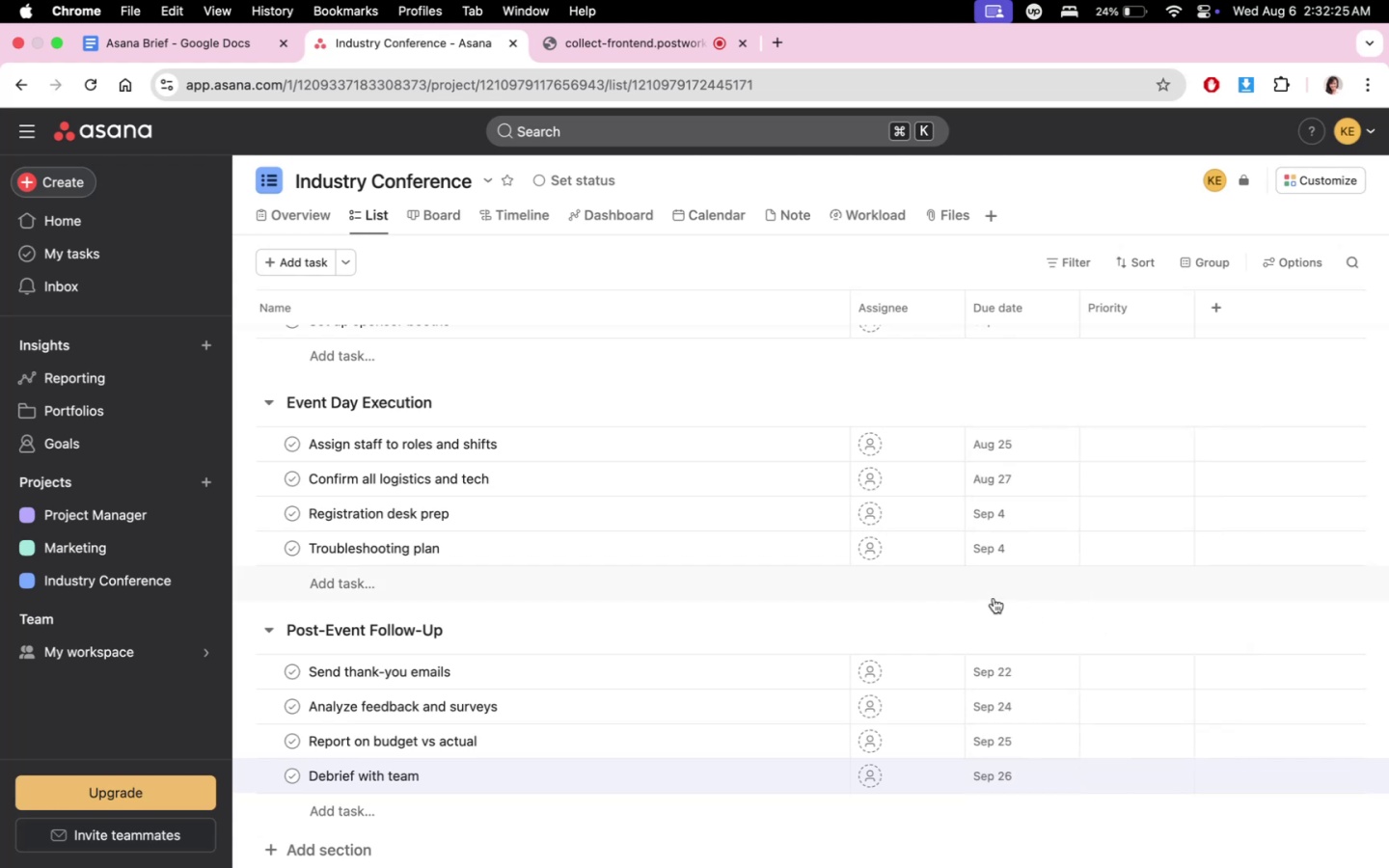 
mouse_move([1061, 555])
 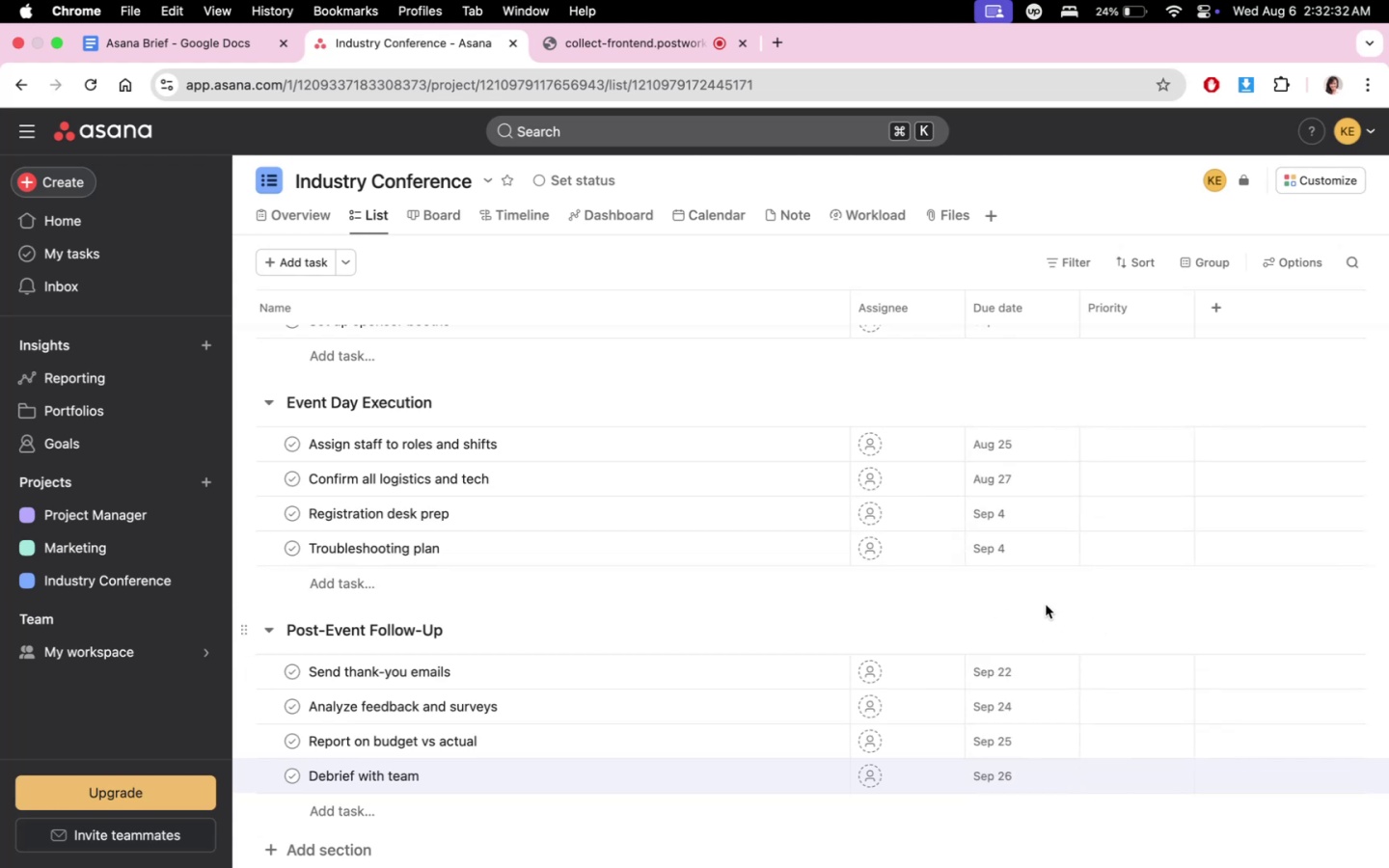 
wait(6.96)
 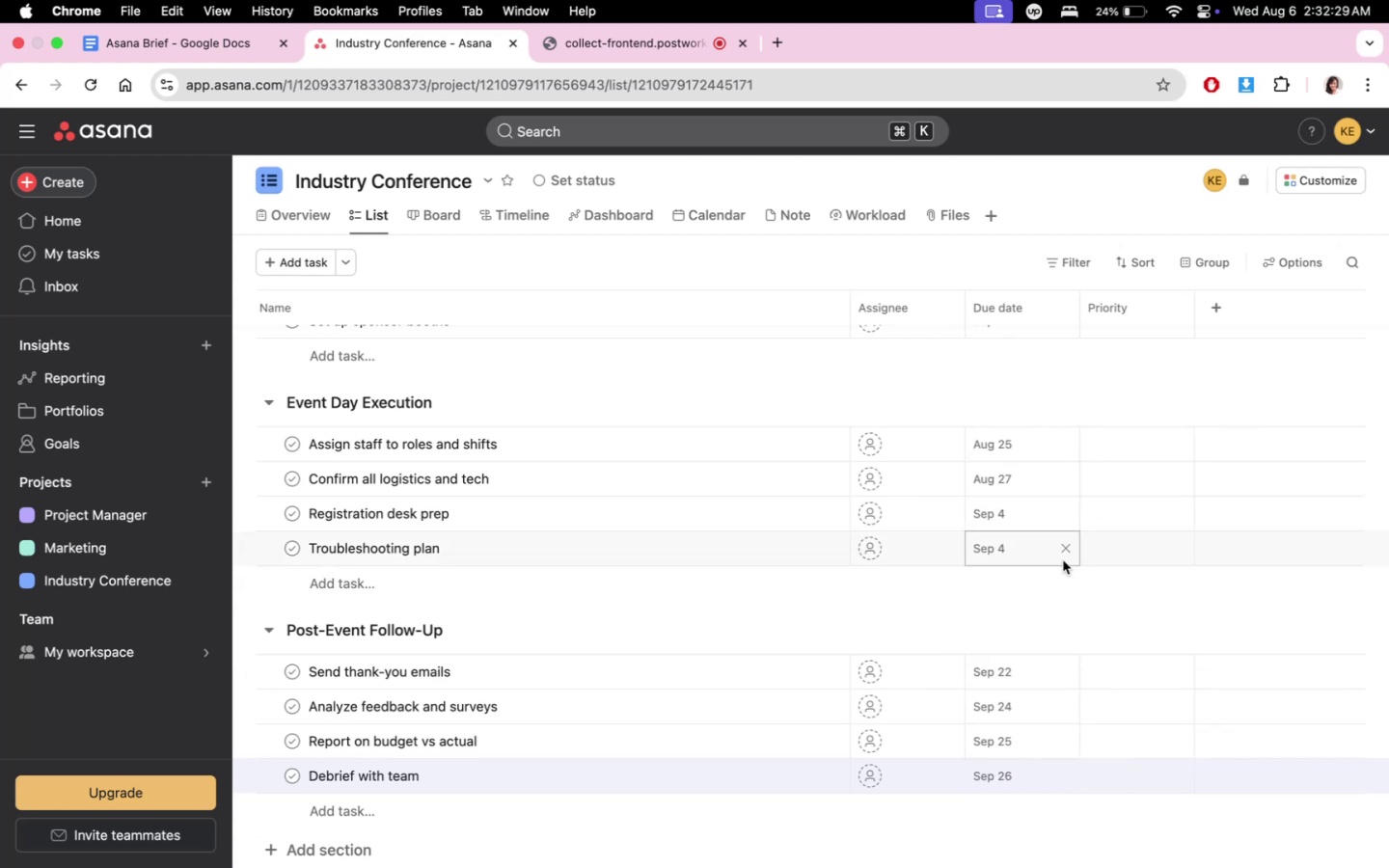 
scroll: coordinate [695, 556], scroll_direction: up, amount: 30.0
 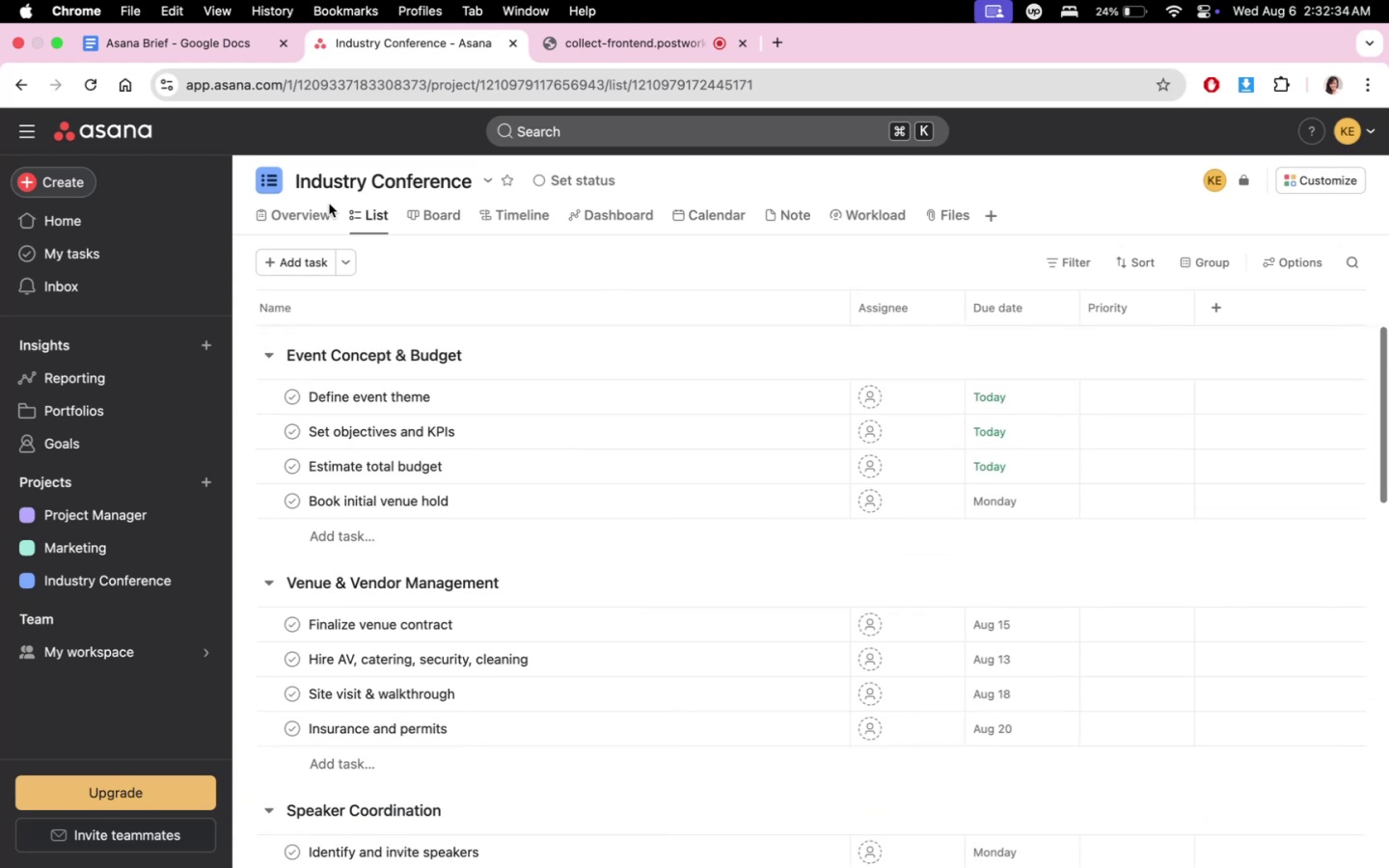 
left_click([286, 221])
 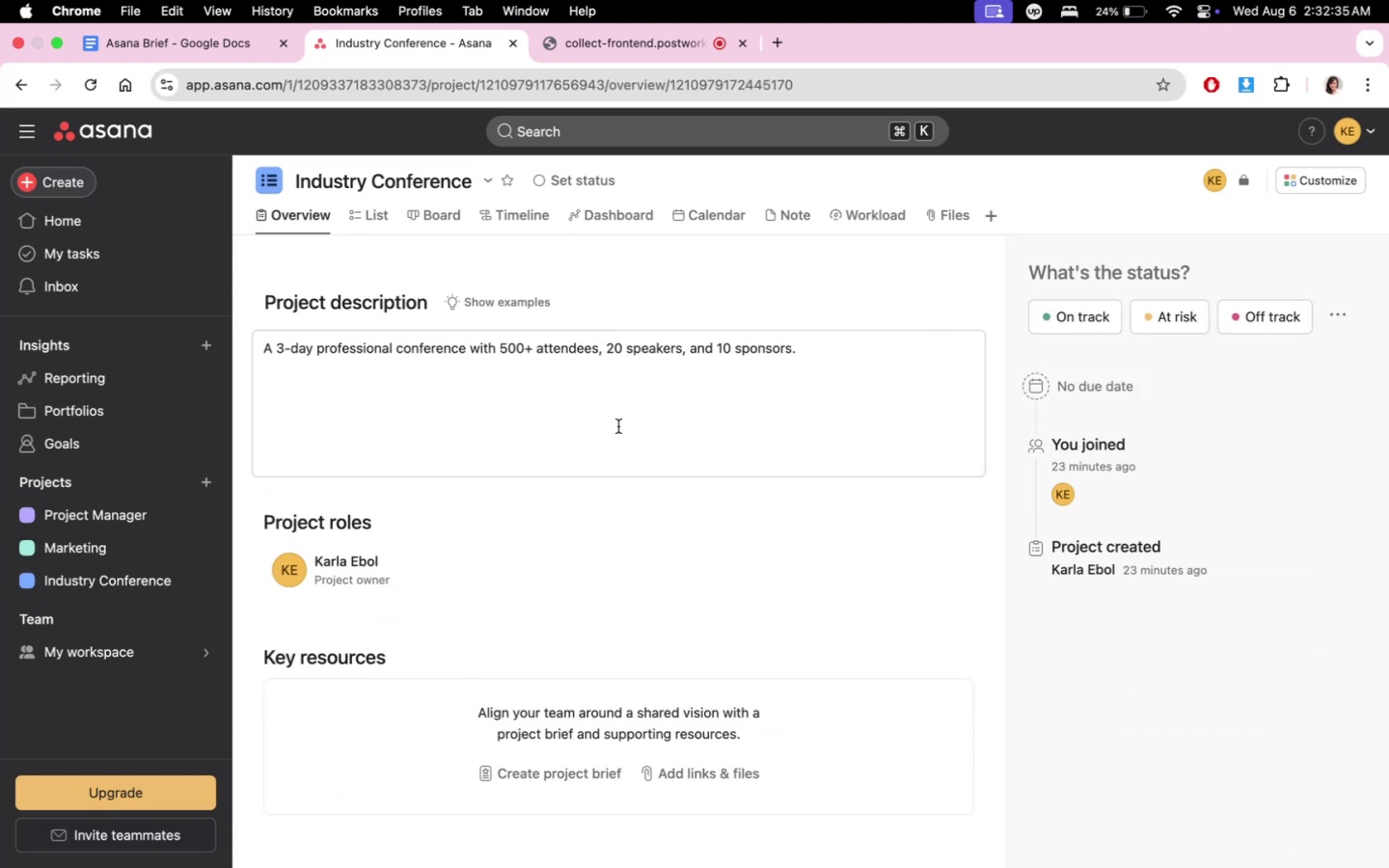 
double_click([600, 421])
 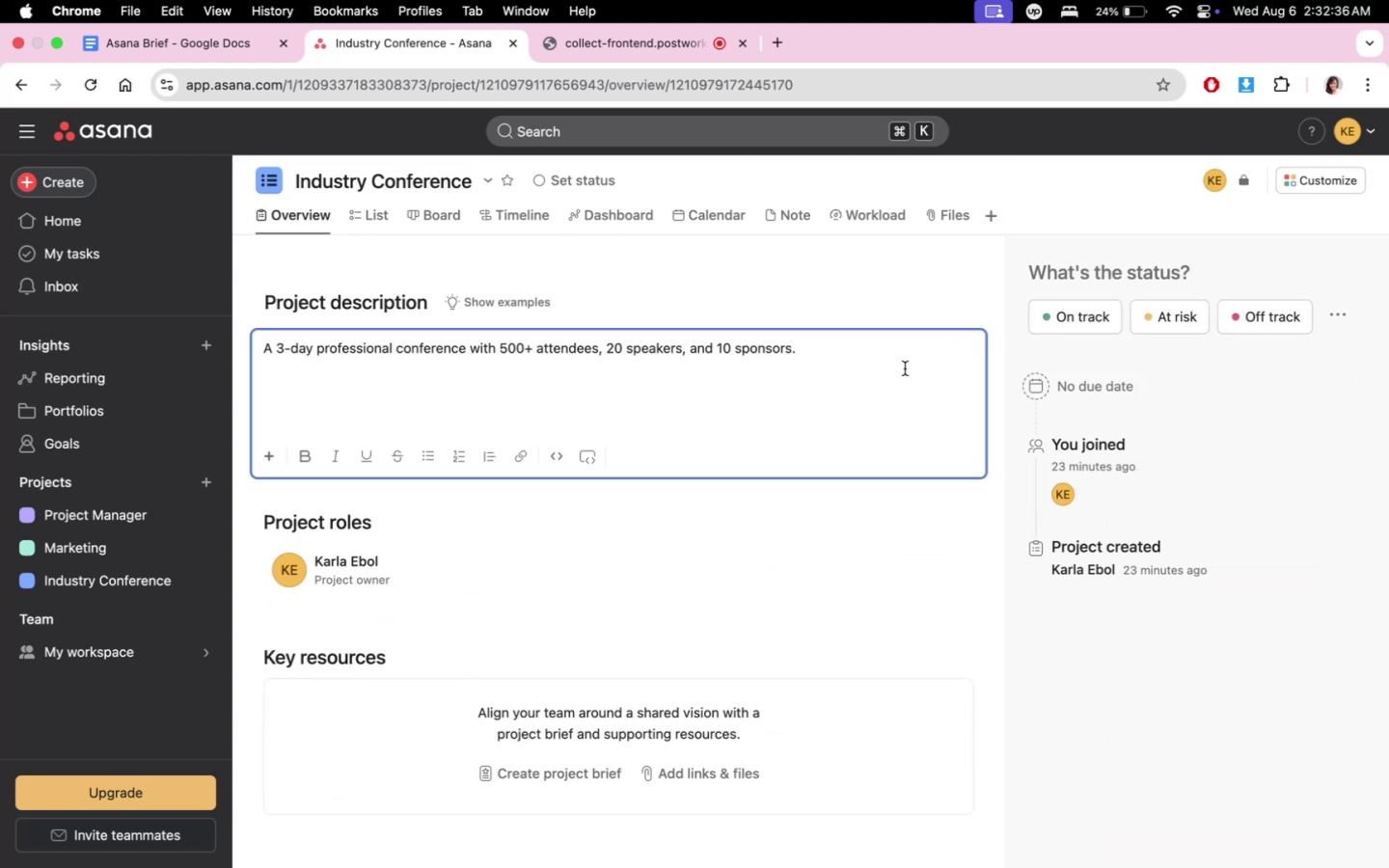 
key(Enter)
 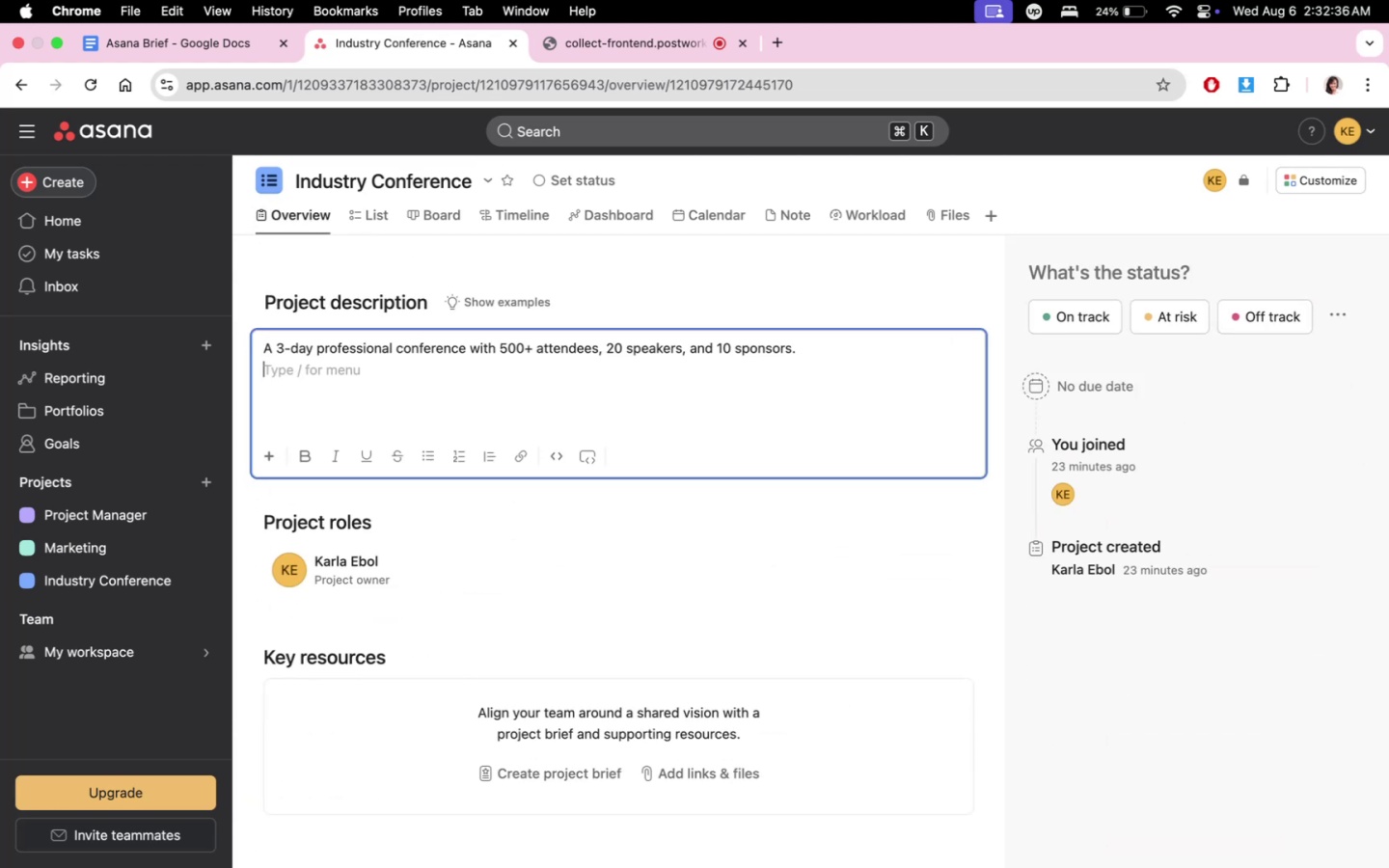 
key(Enter)
 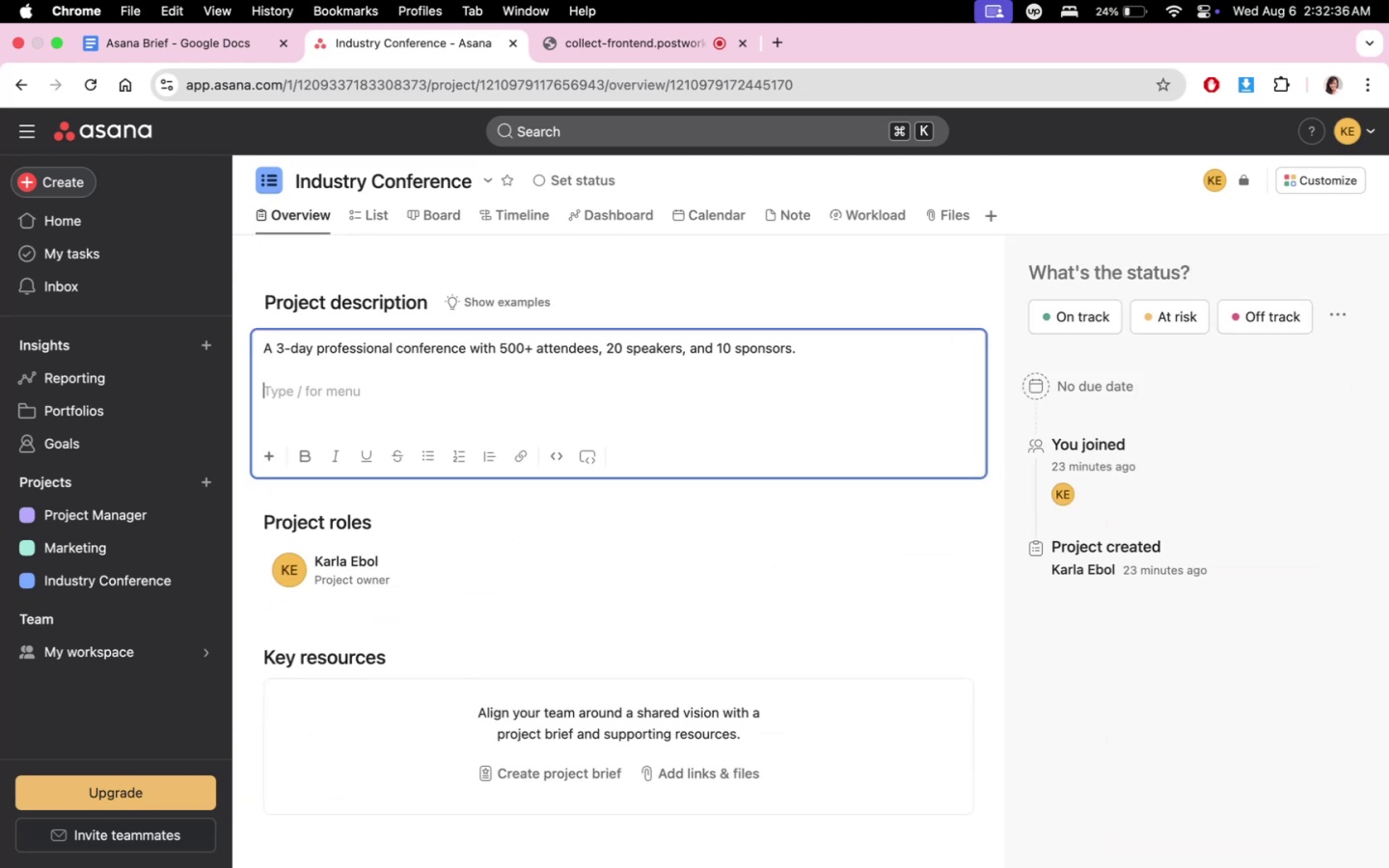 
type(SEPTEMBER 9)
key(Backspace)
type(119 -)
key(Backspace)
key(Backspace)
key(Backspace)
key(Backspace)
type(9 )
key(Backspace)
type(-21 )
key(Backspace)
type(, 2025)
 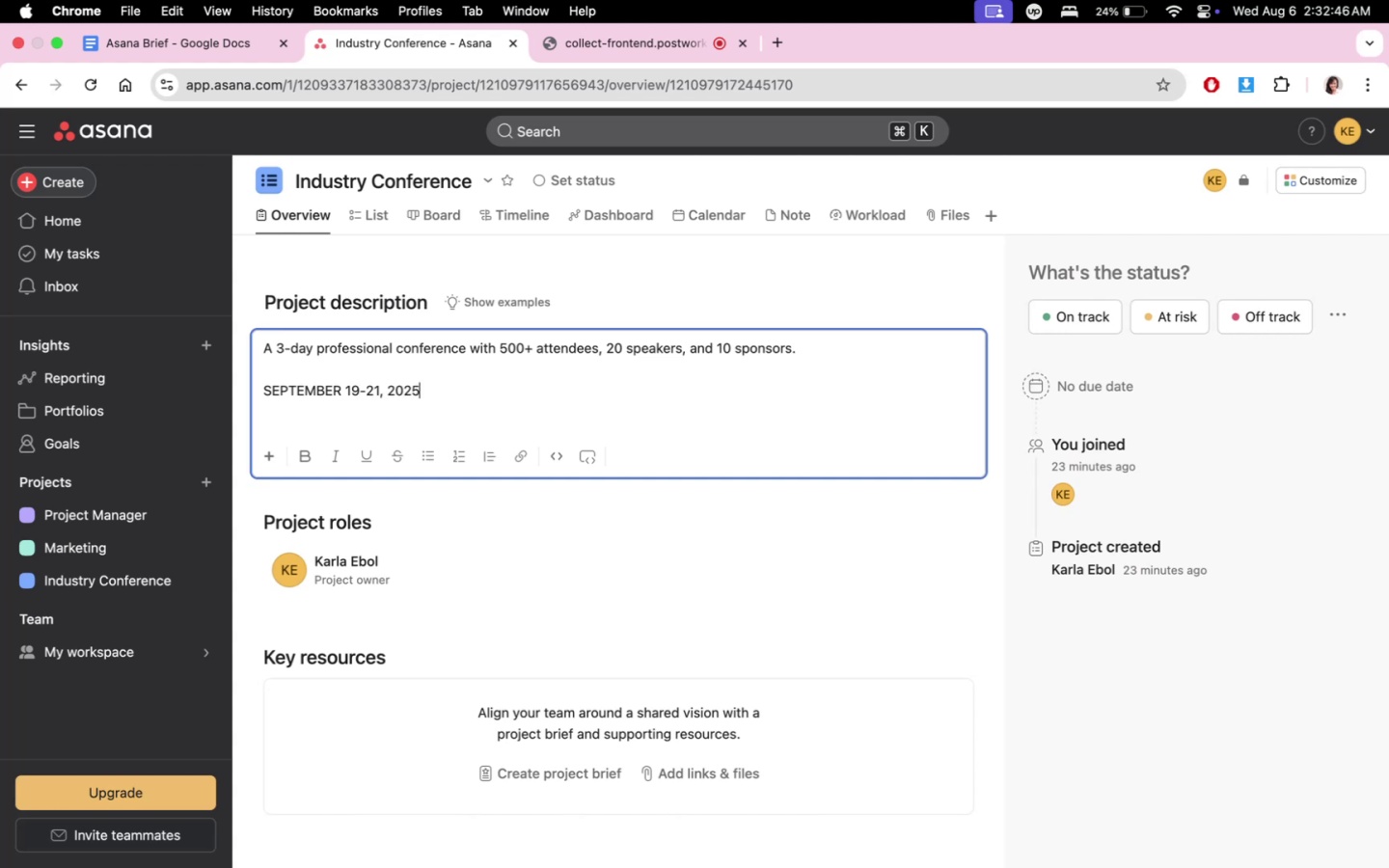 
key(Enter)
 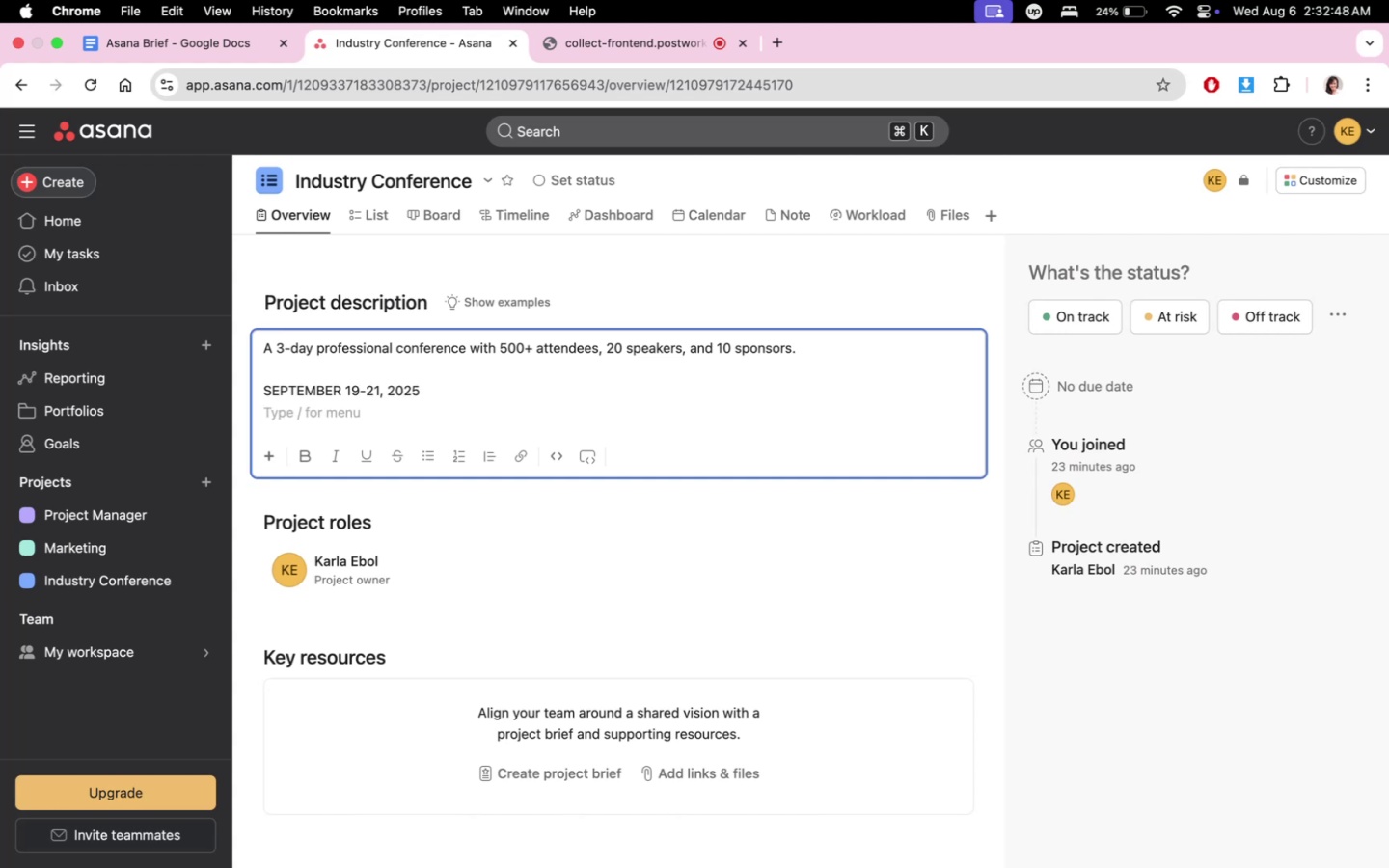 
left_click([730, 550])
 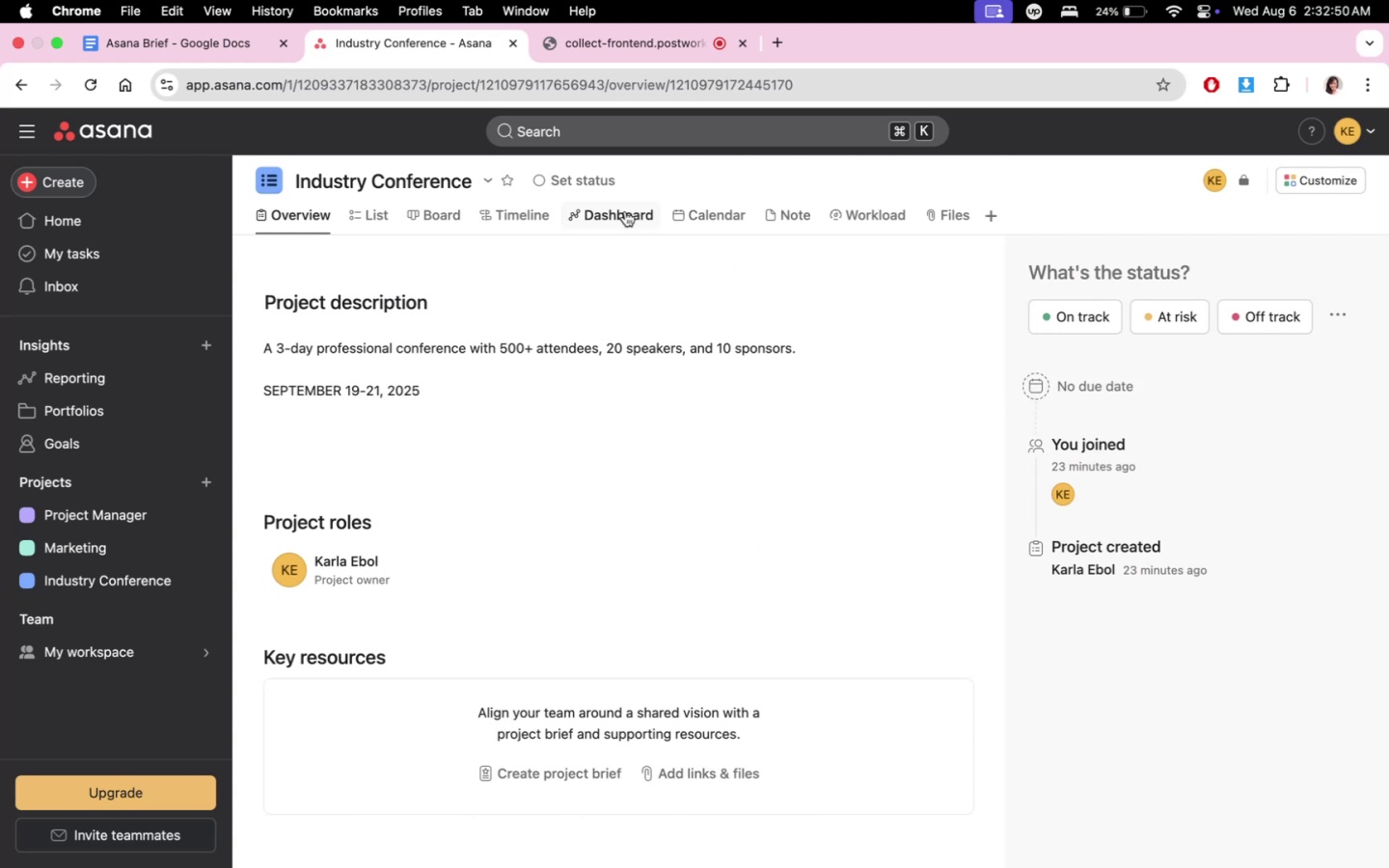 
left_click([353, 217])
 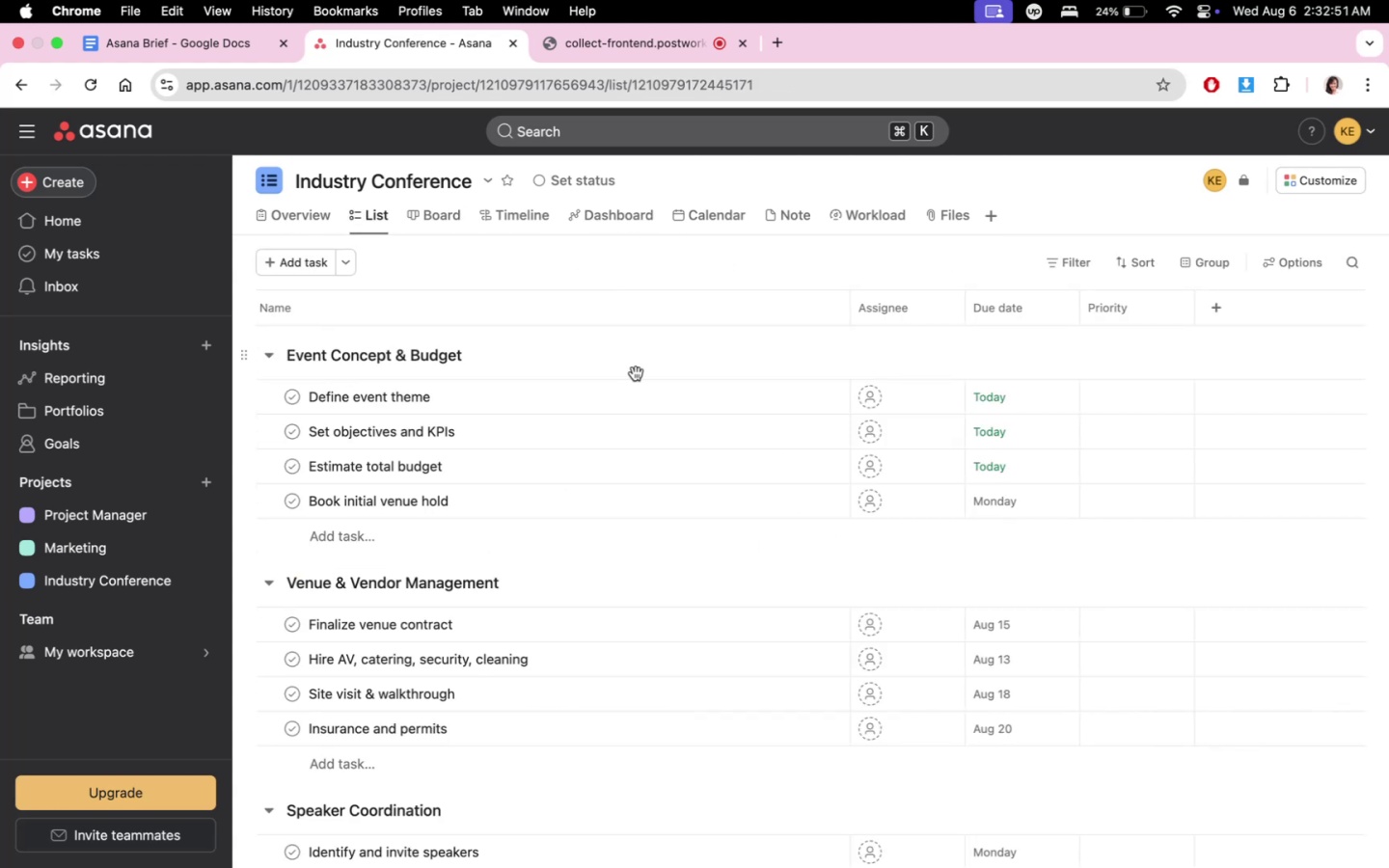 
scroll: coordinate [791, 621], scroll_direction: down, amount: 39.0
 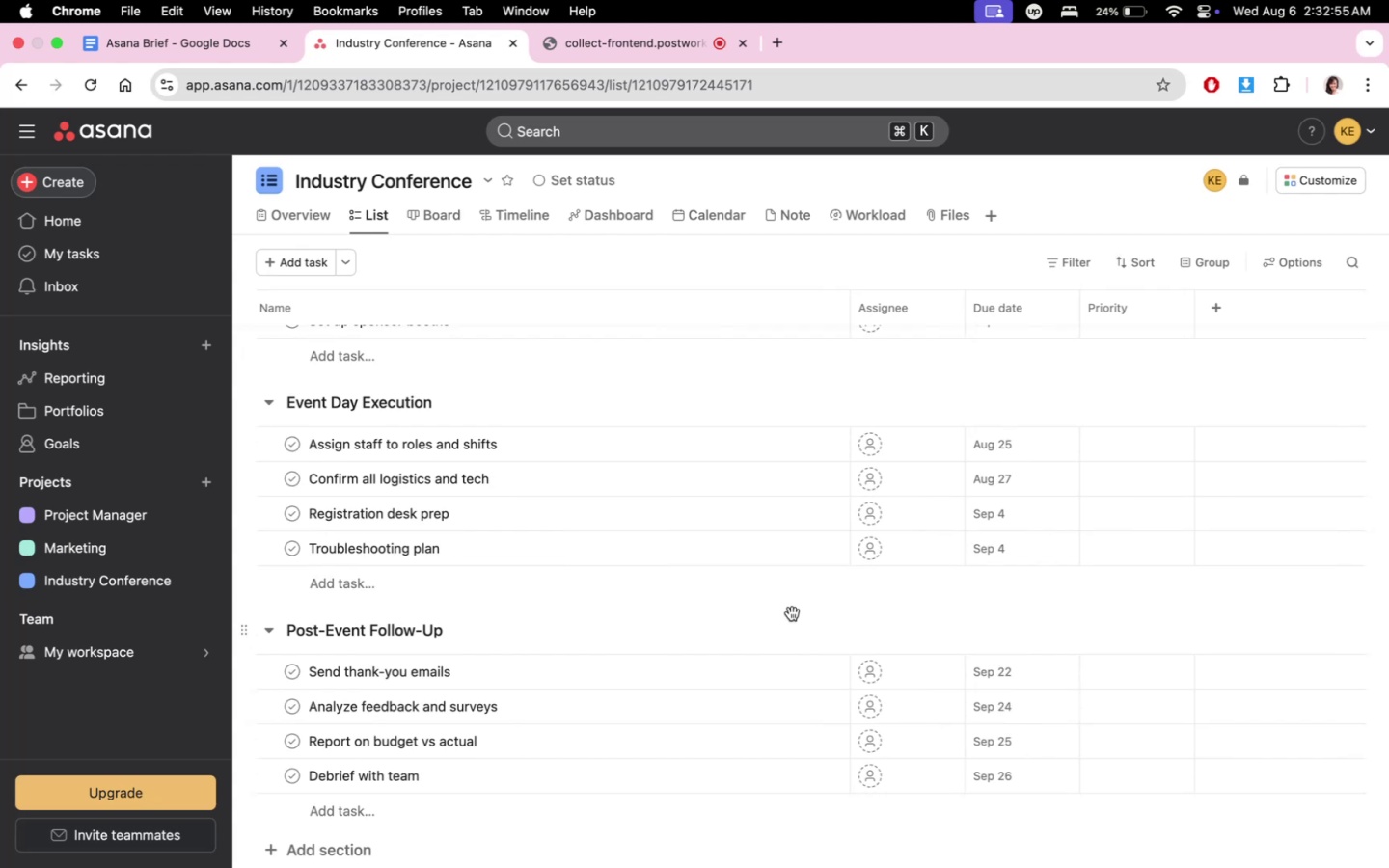 
left_click([1008, 514])
 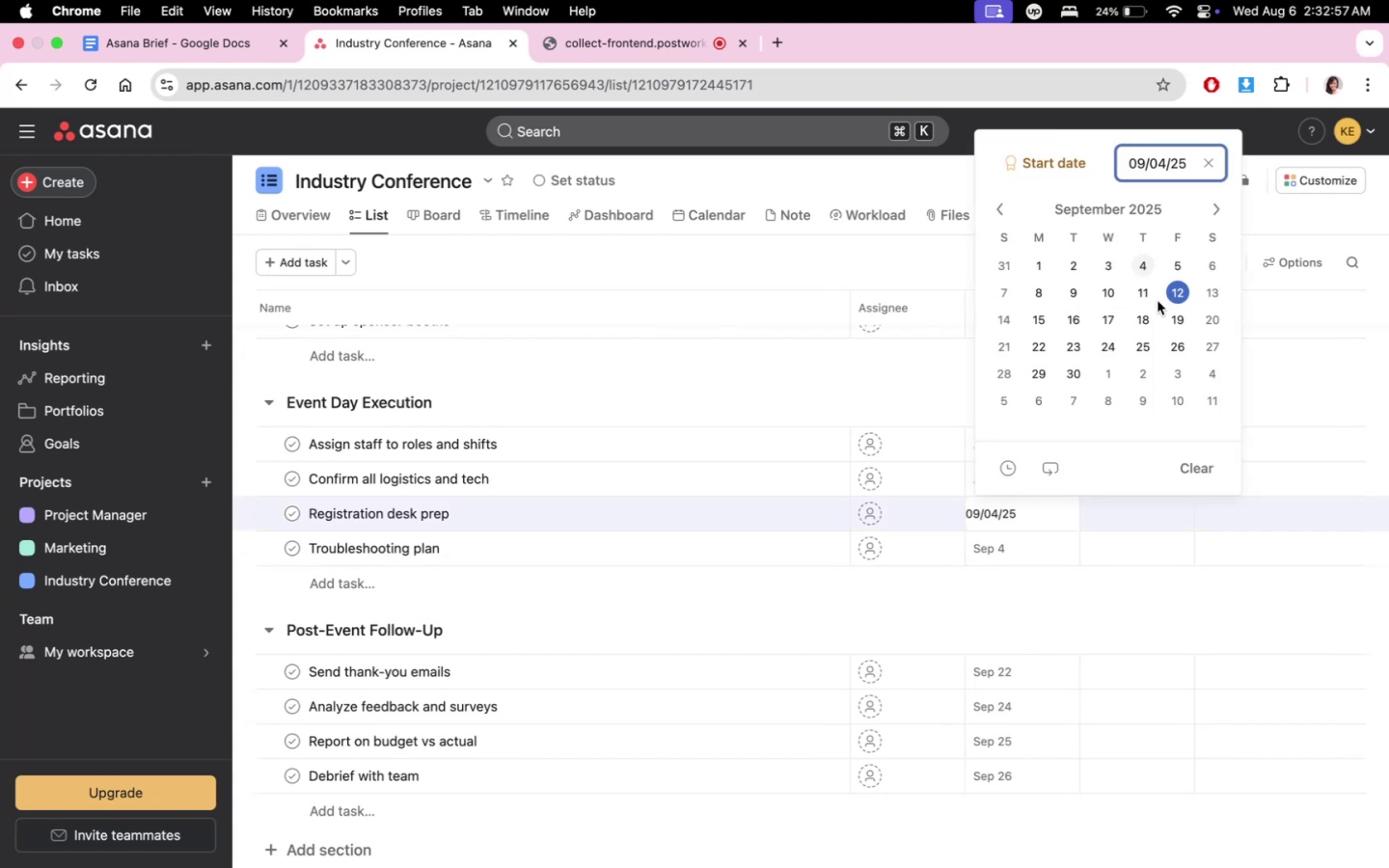 
left_click([1150, 316])
 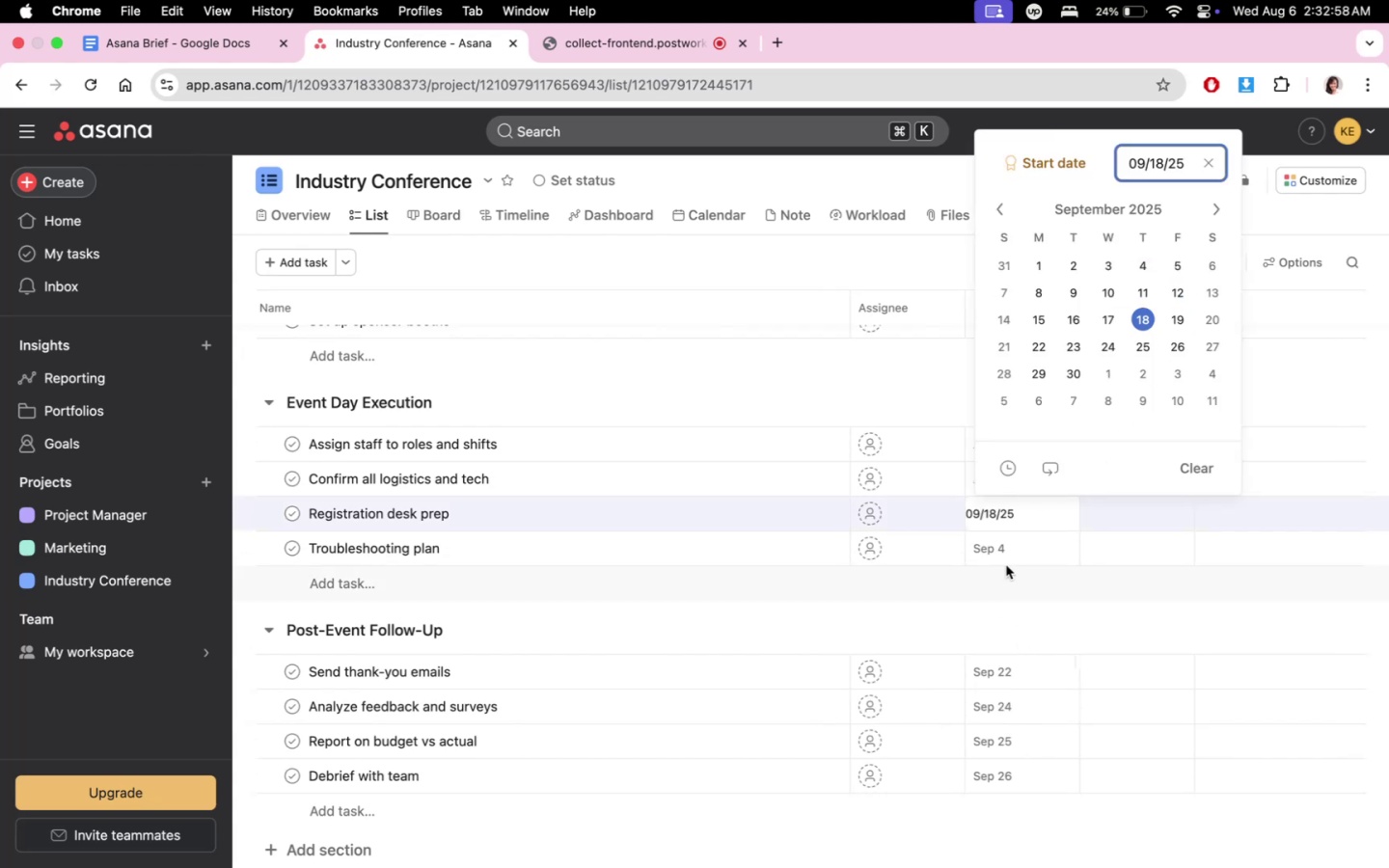 
left_click([1013, 543])
 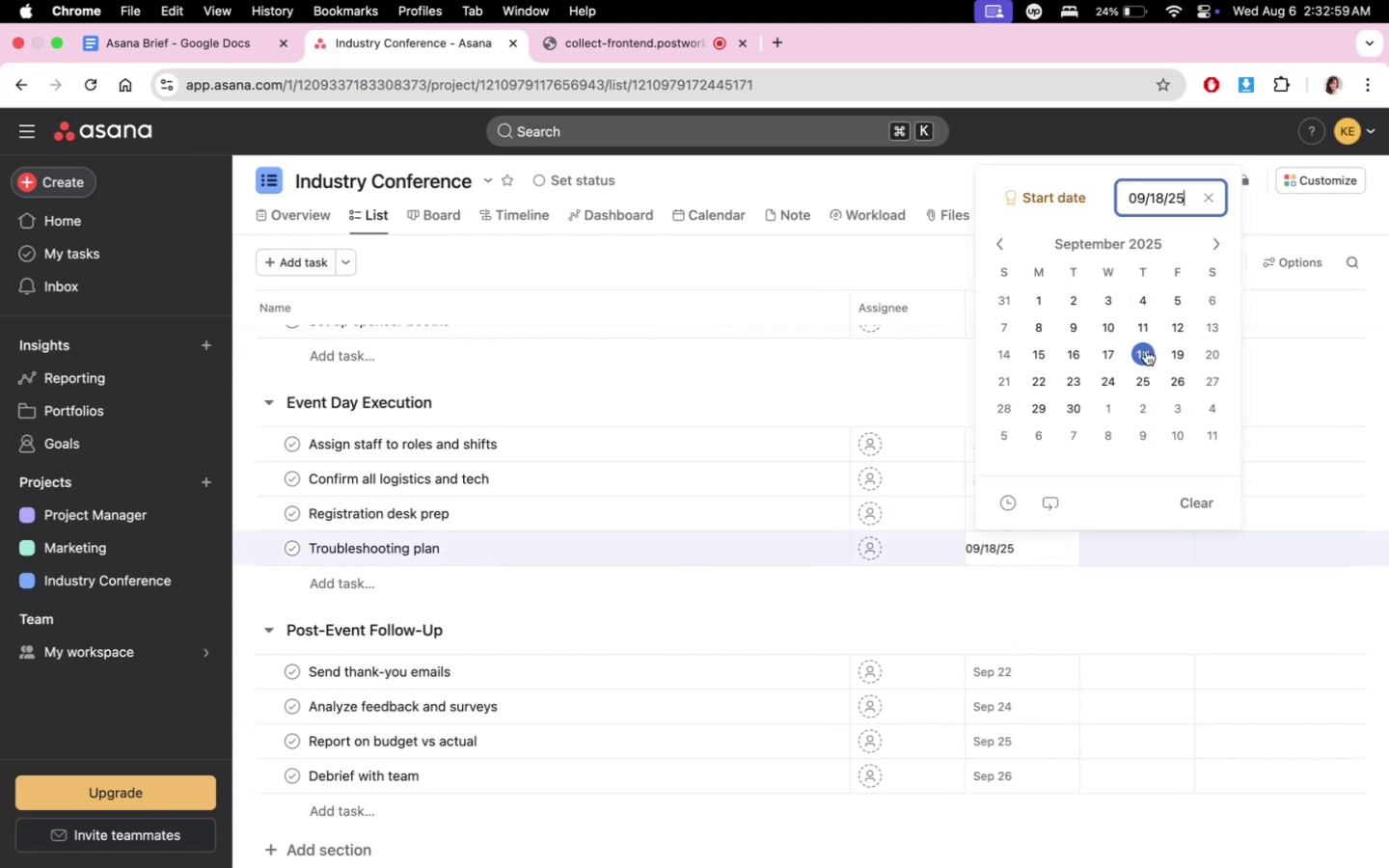 
double_click([994, 632])
 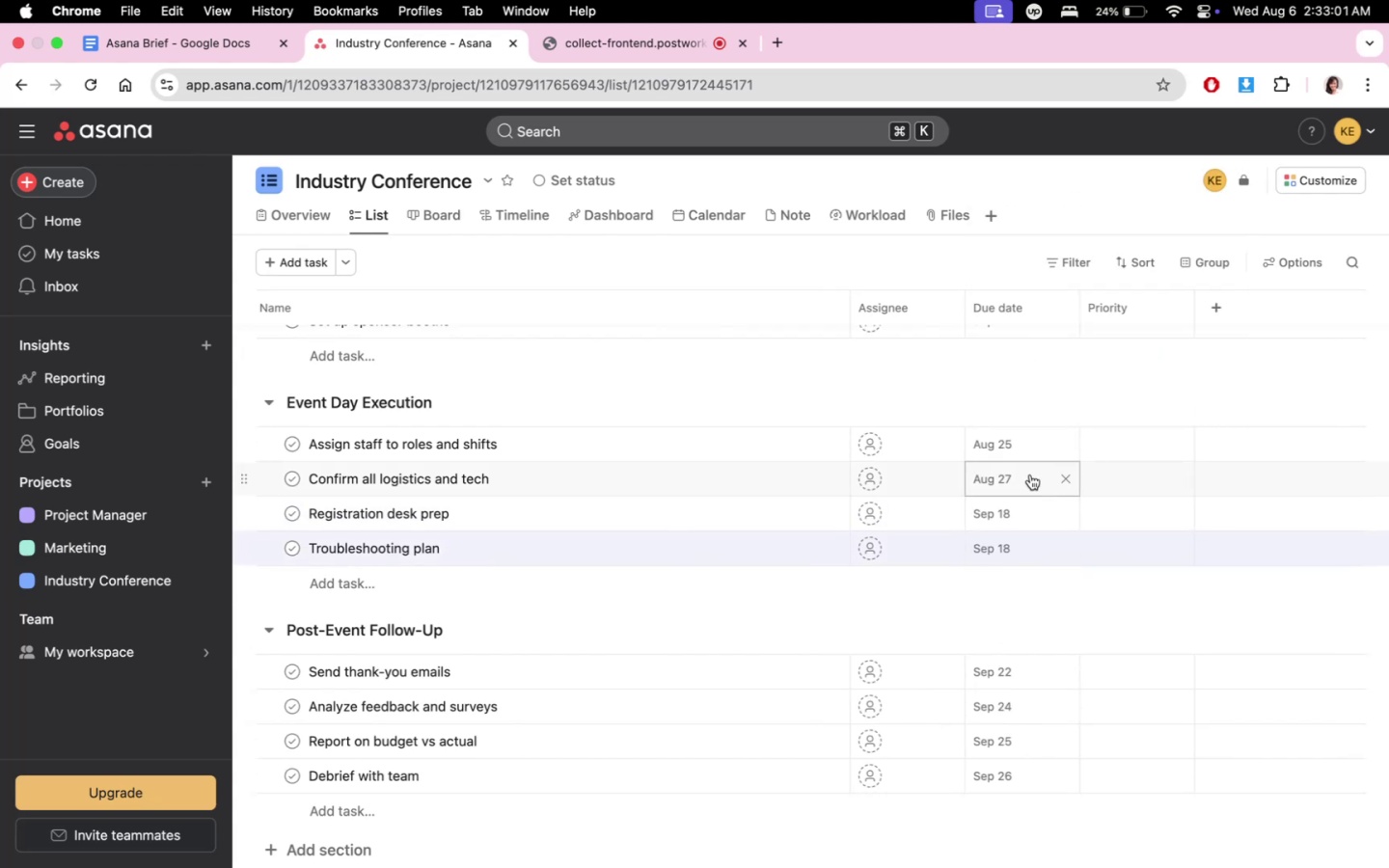 
left_click([1029, 480])
 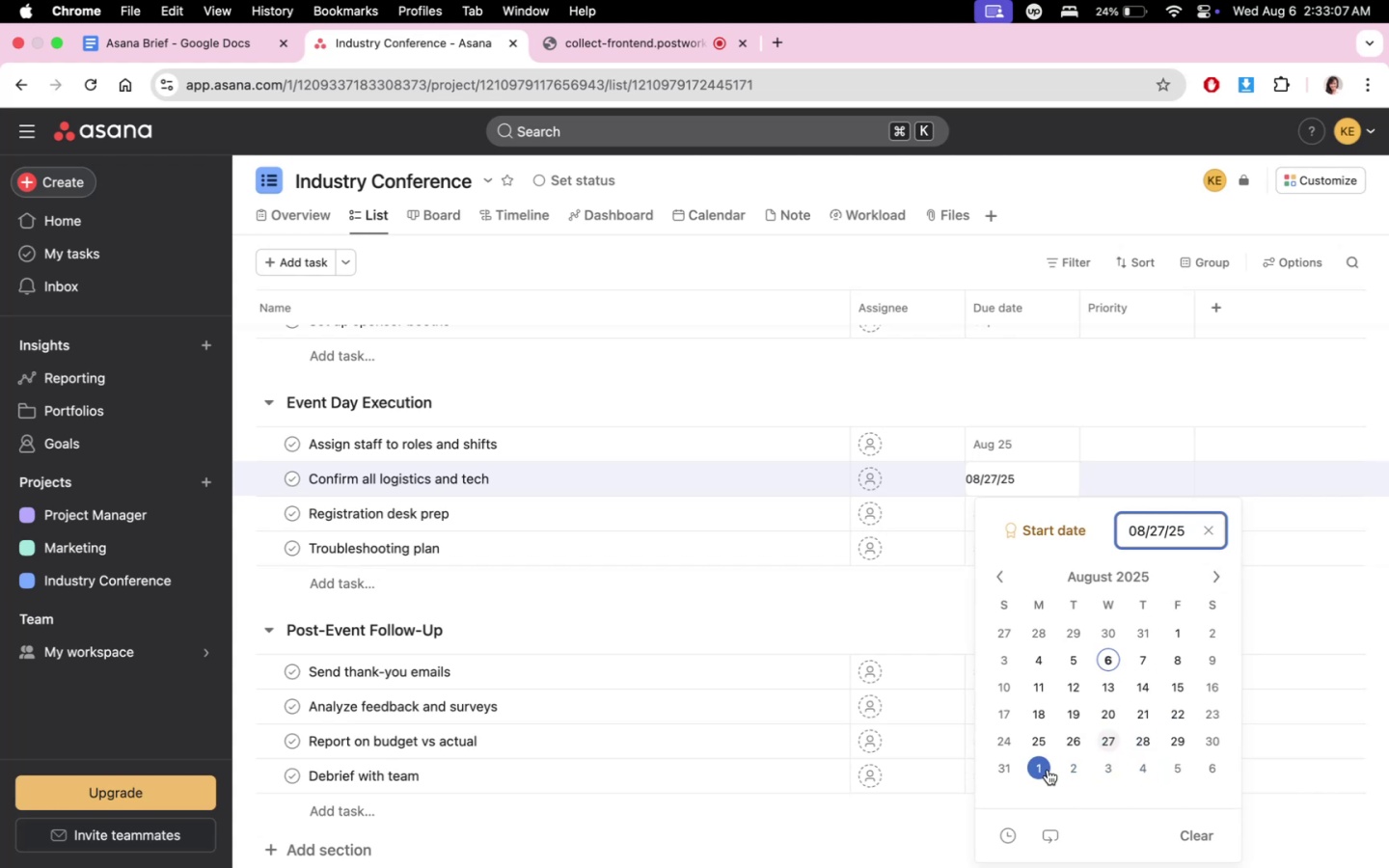 
wait(6.59)
 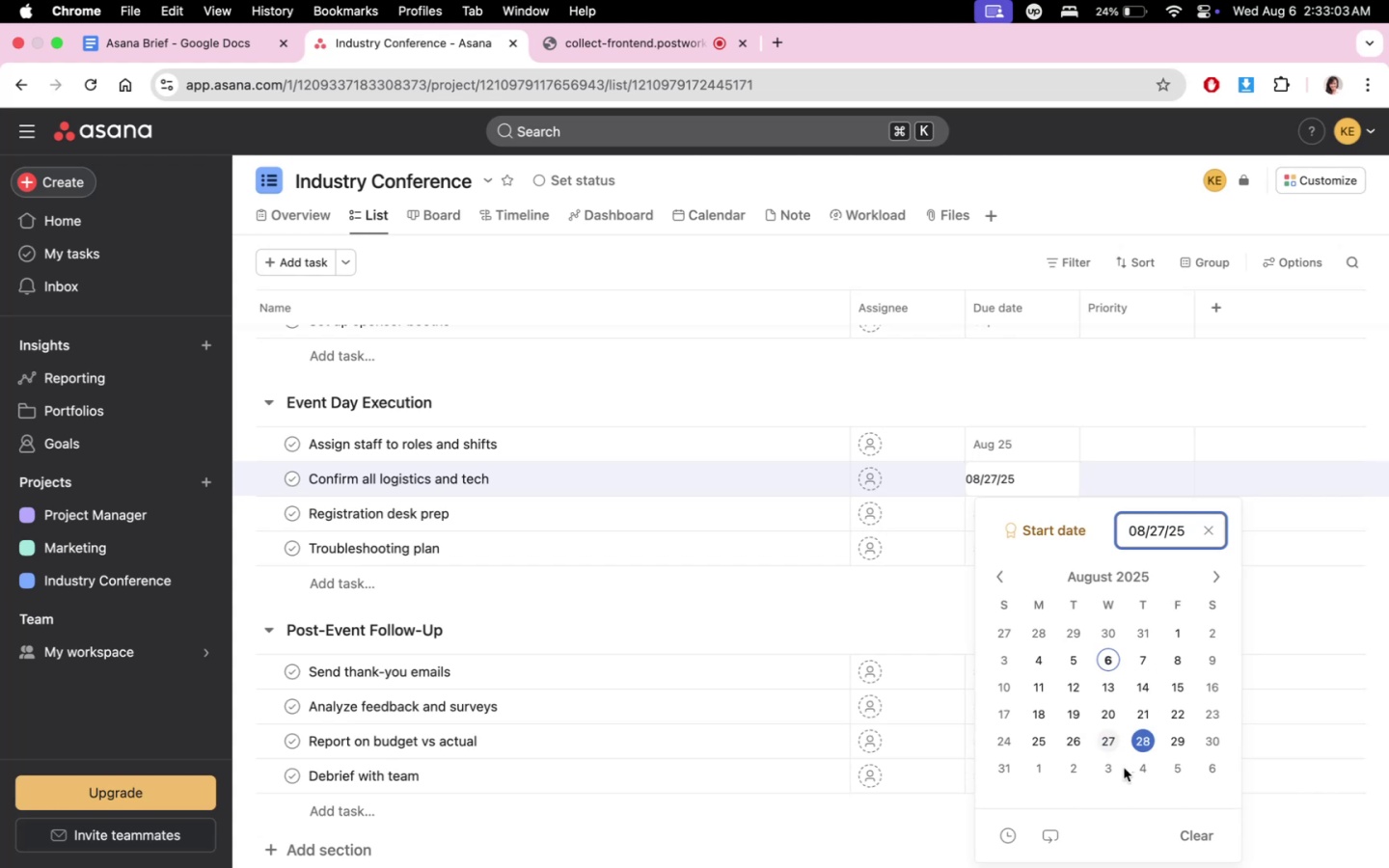 
left_click([1039, 767])
 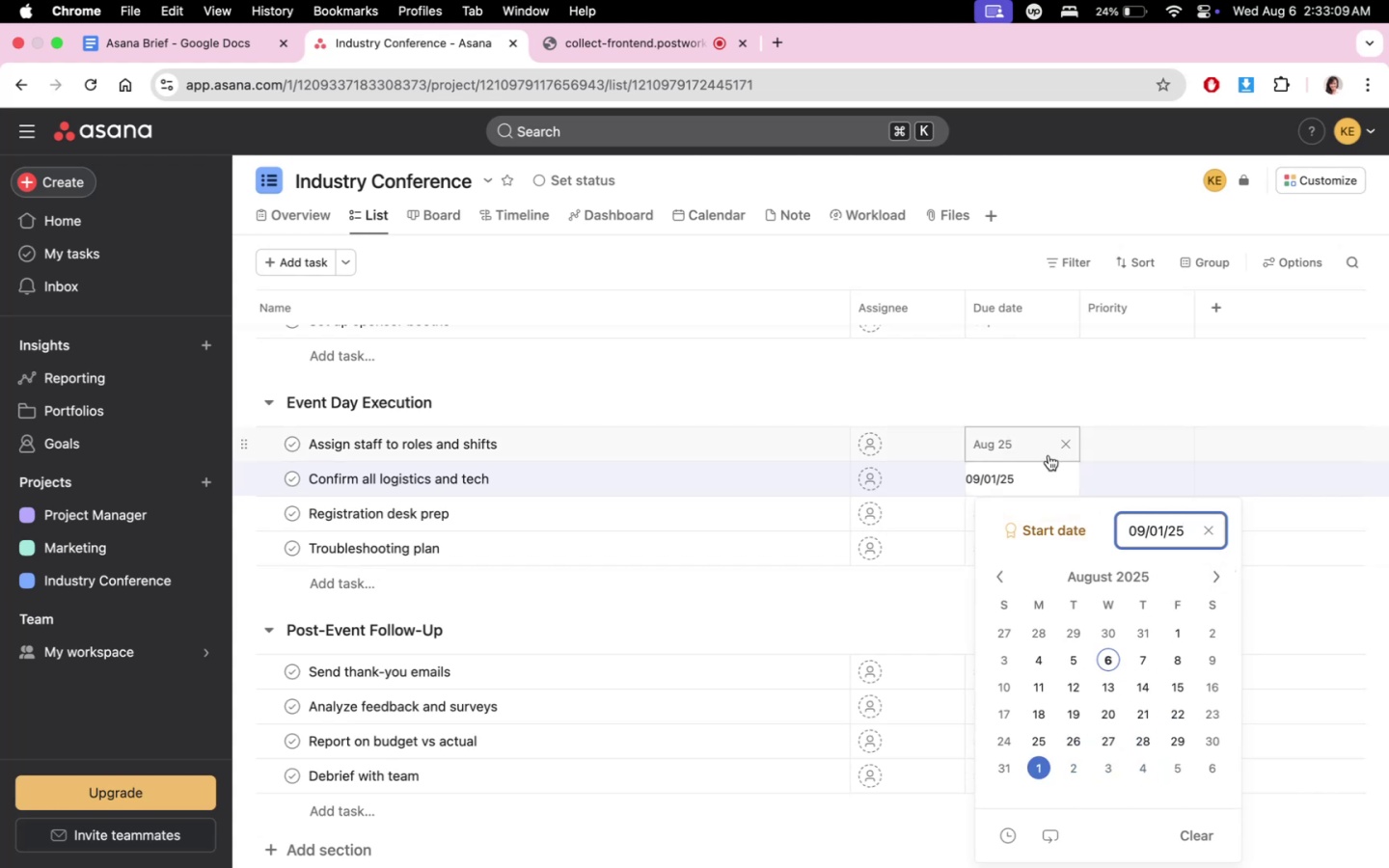 
left_click([1041, 451])
 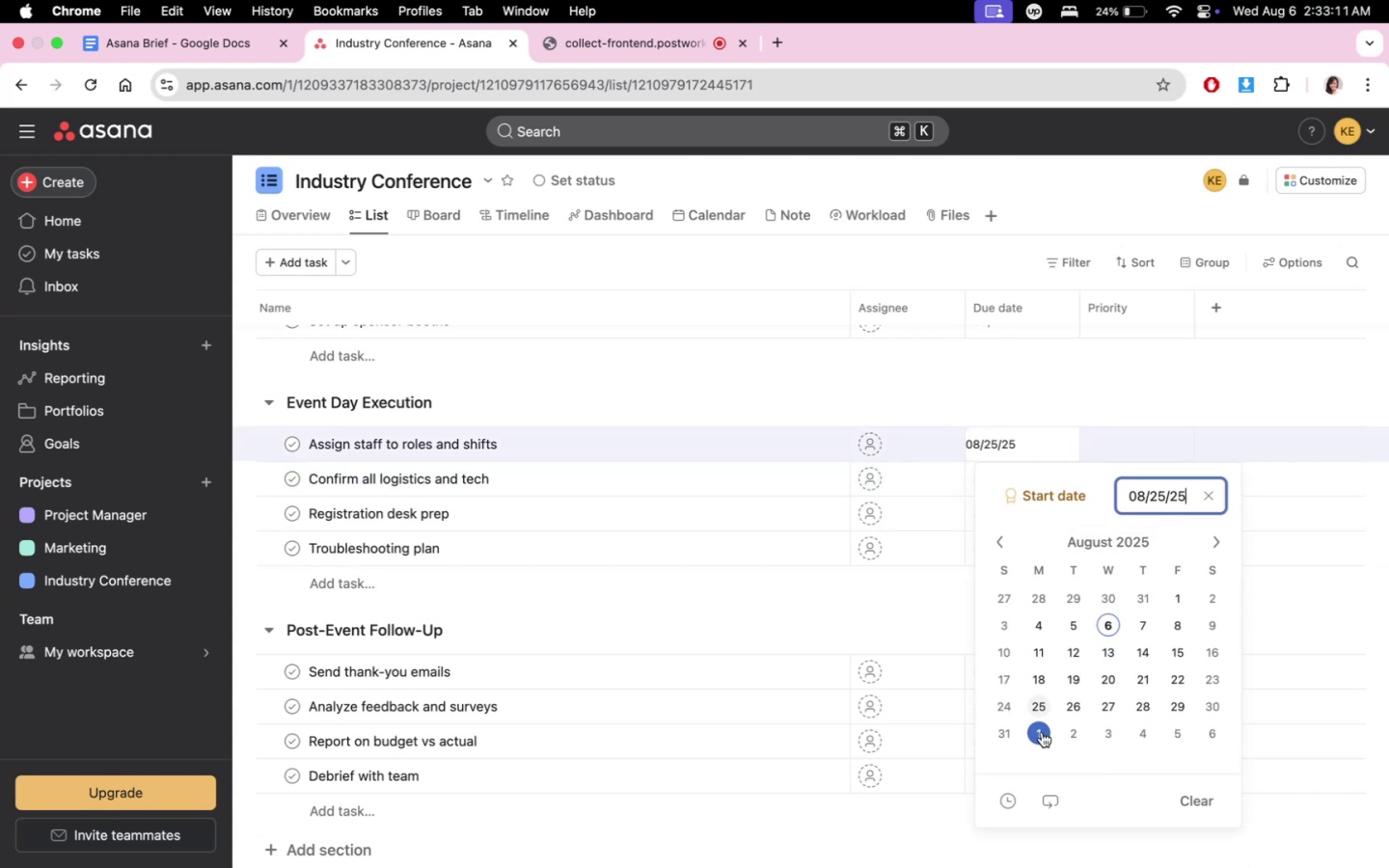 
left_click([1040, 732])
 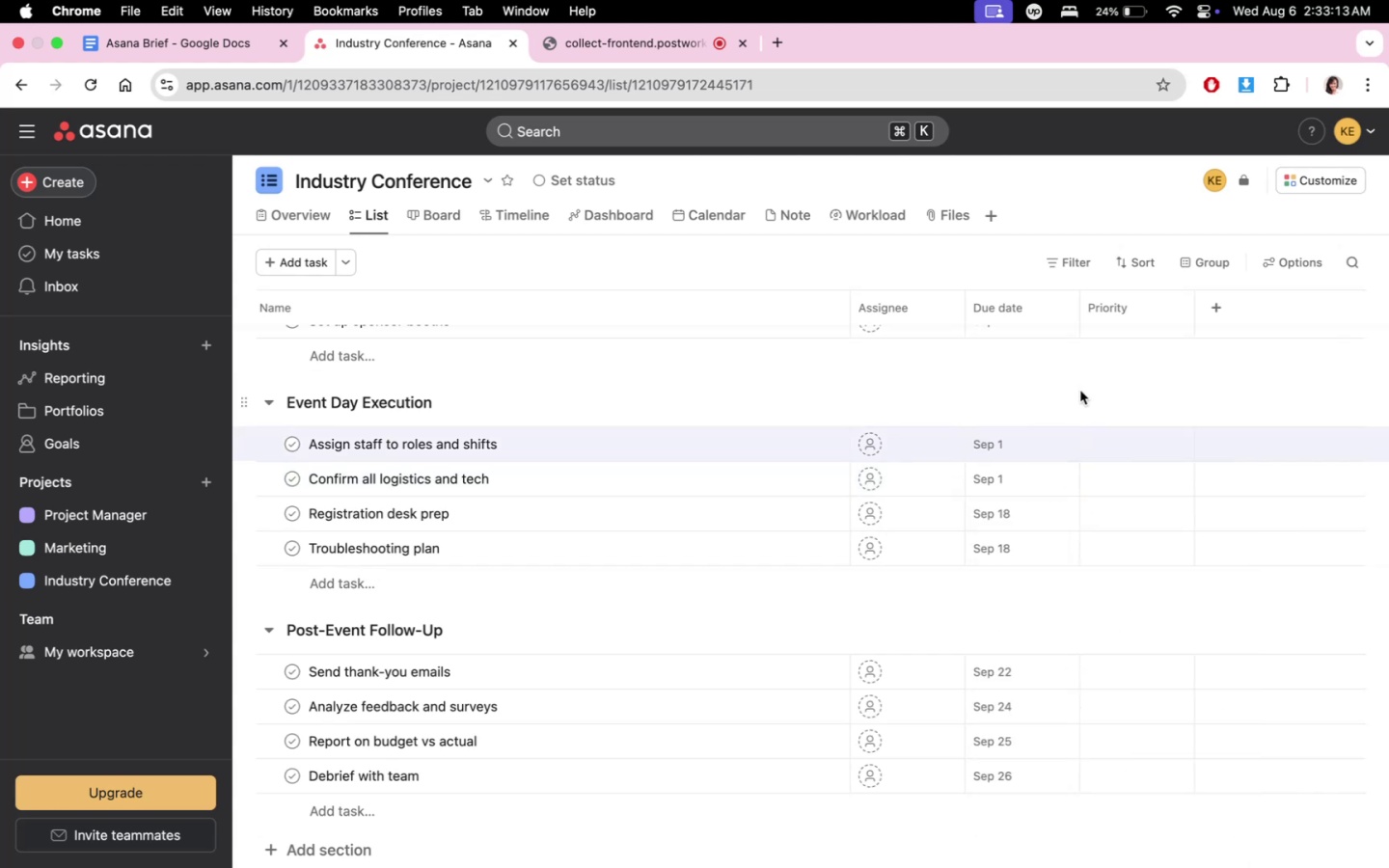 
scroll: coordinate [1064, 542], scroll_direction: down, amount: 5.0
 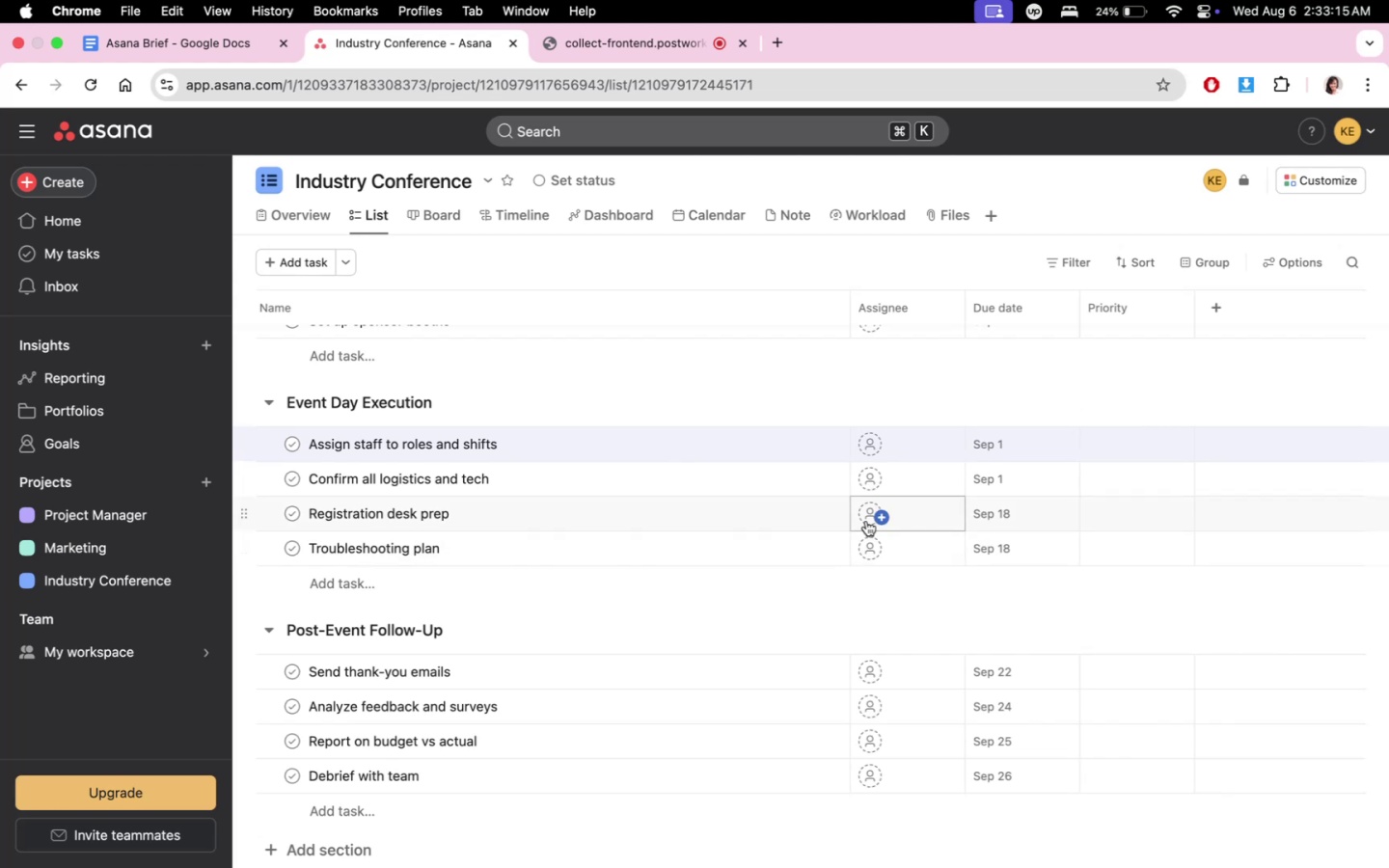 
scroll: coordinate [876, 516], scroll_direction: up, amount: 5.0
 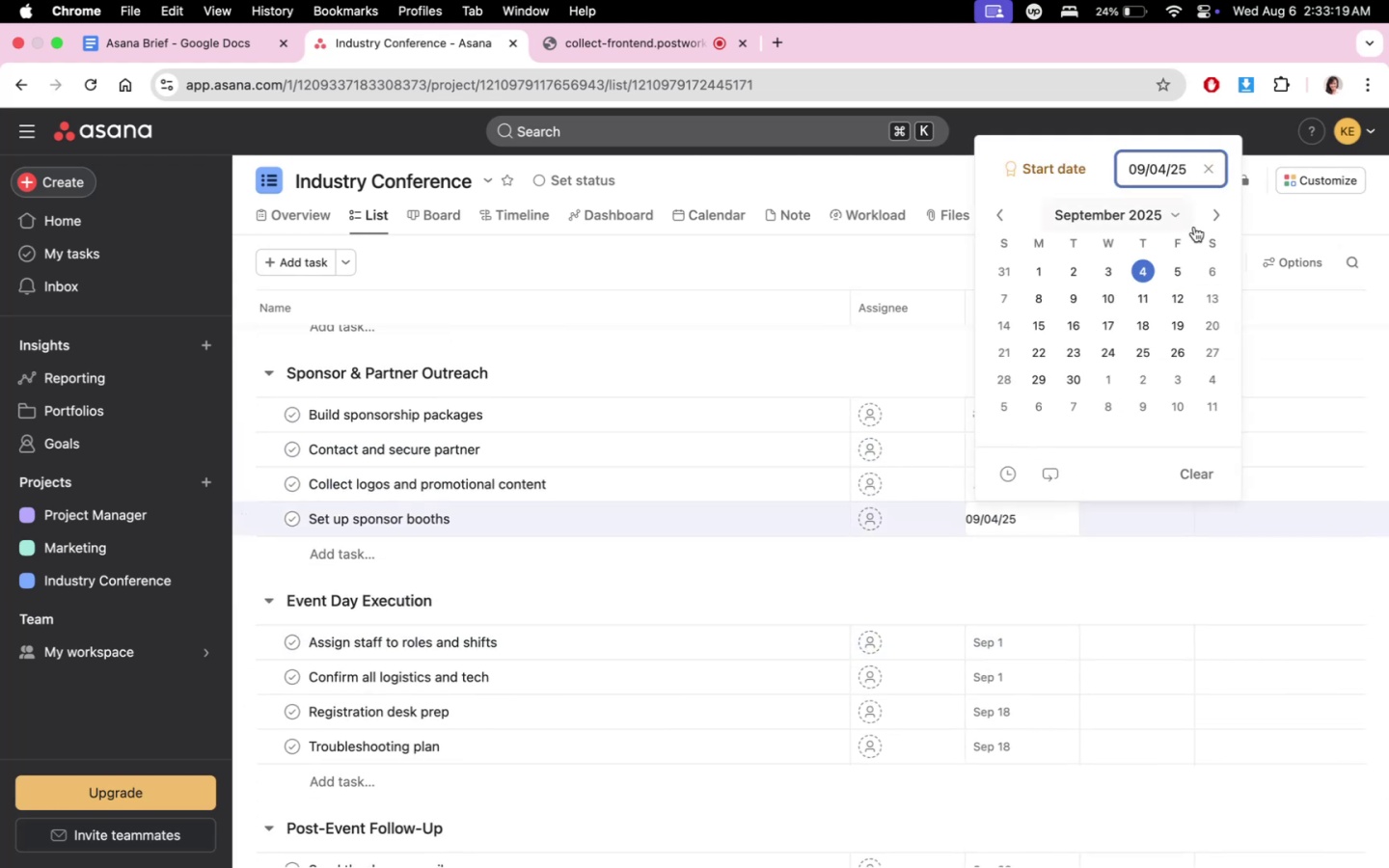 
wait(8.38)
 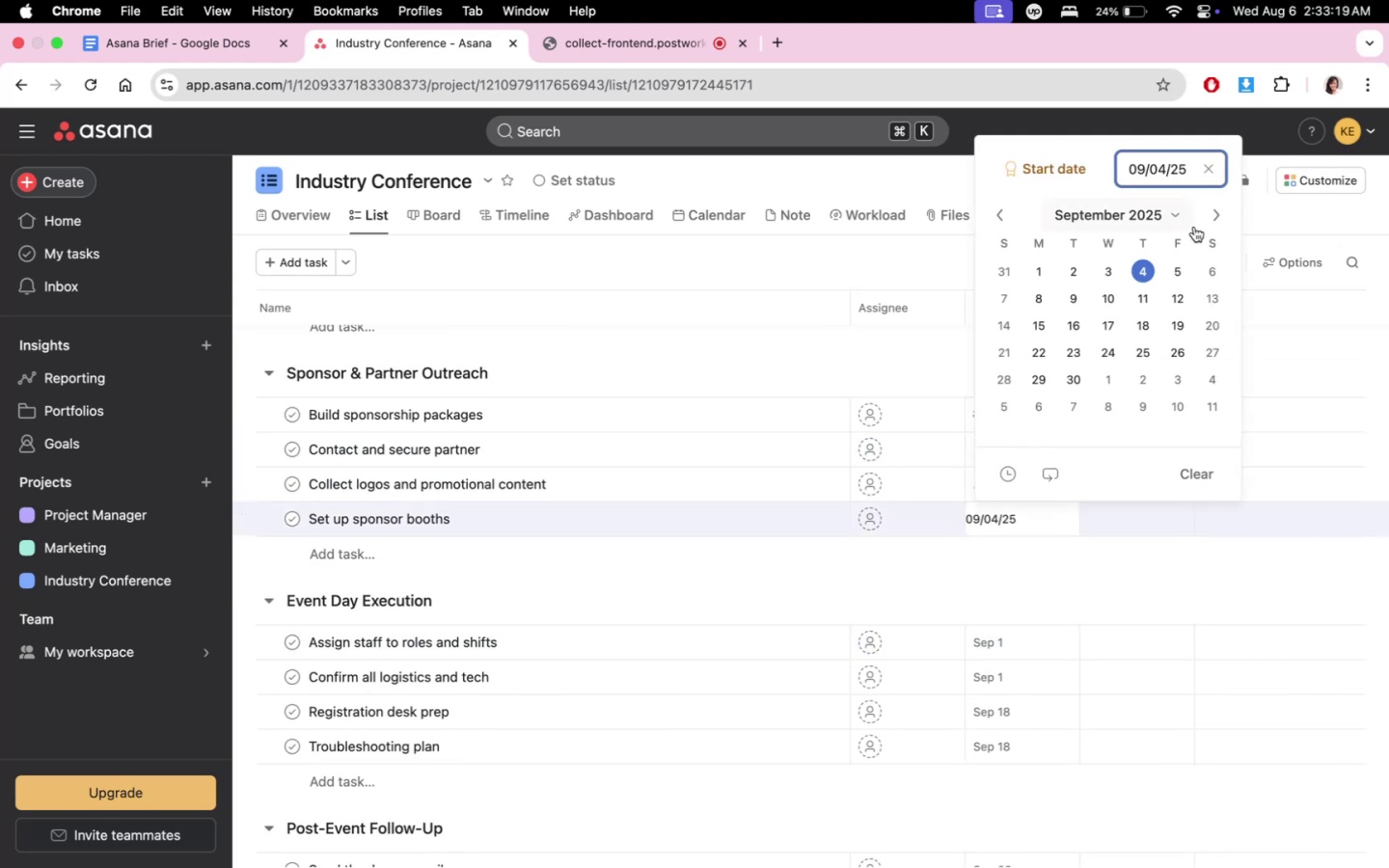 
left_click([298, 230])
 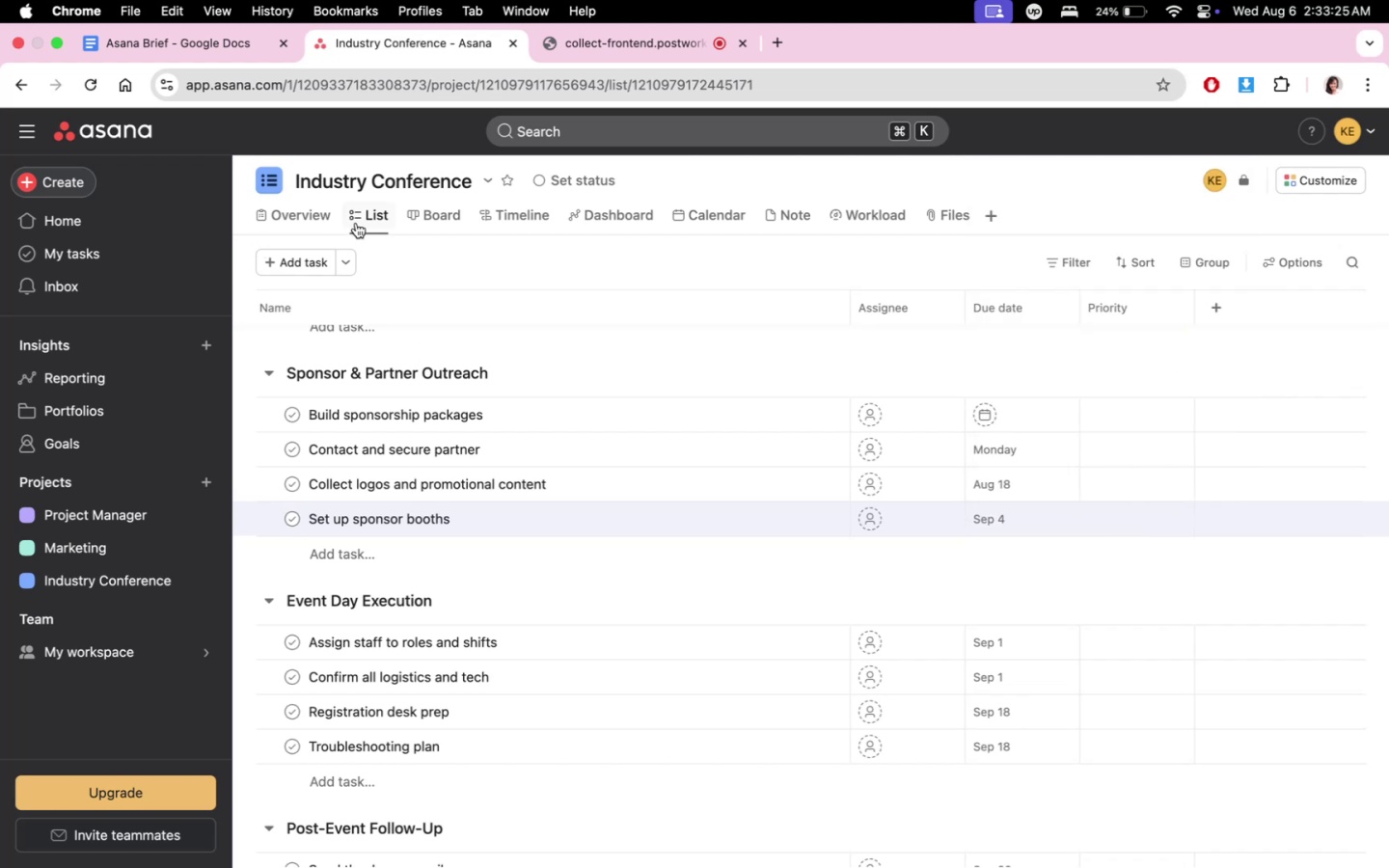 
double_click([309, 220])
 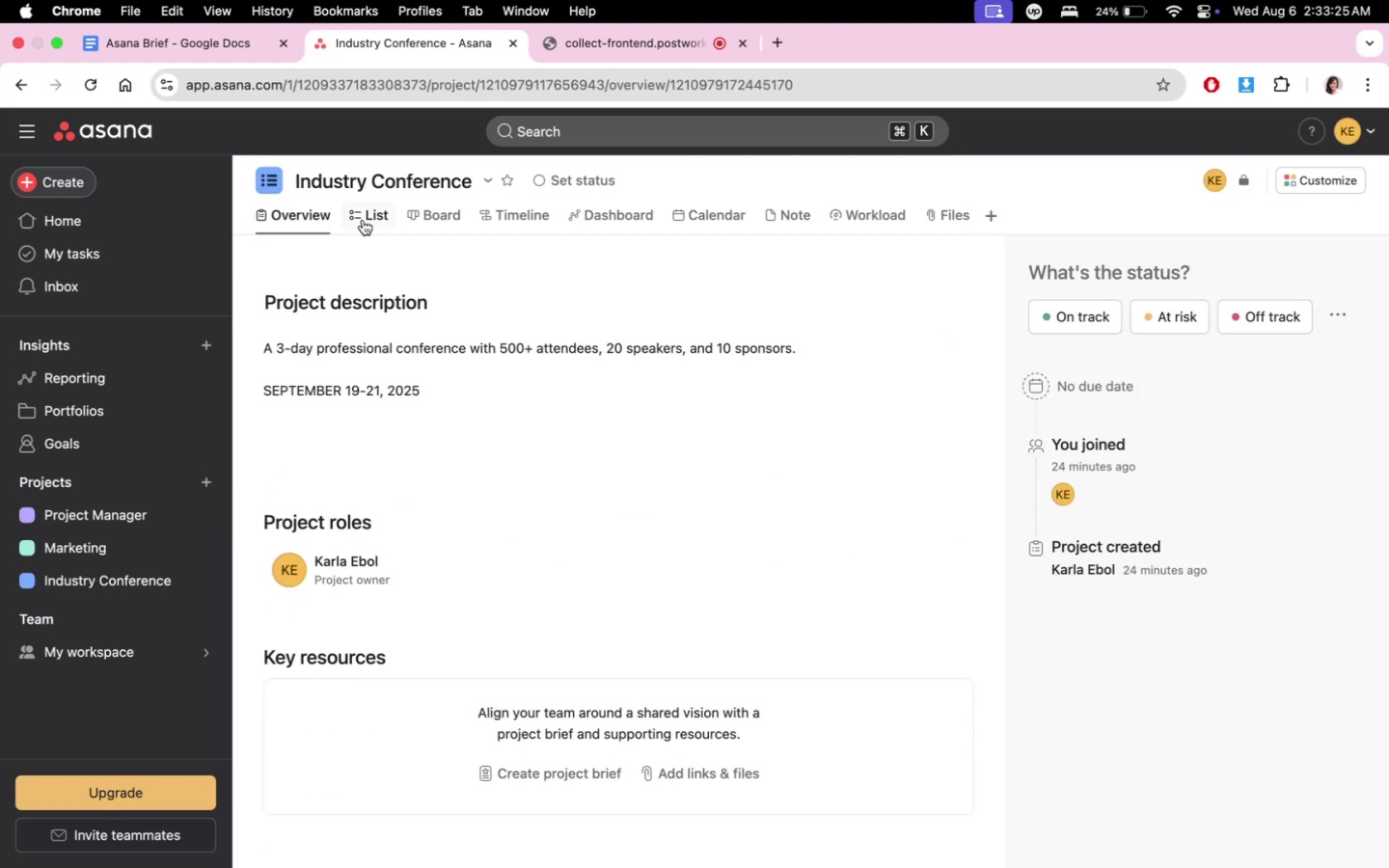 
triple_click([363, 220])
 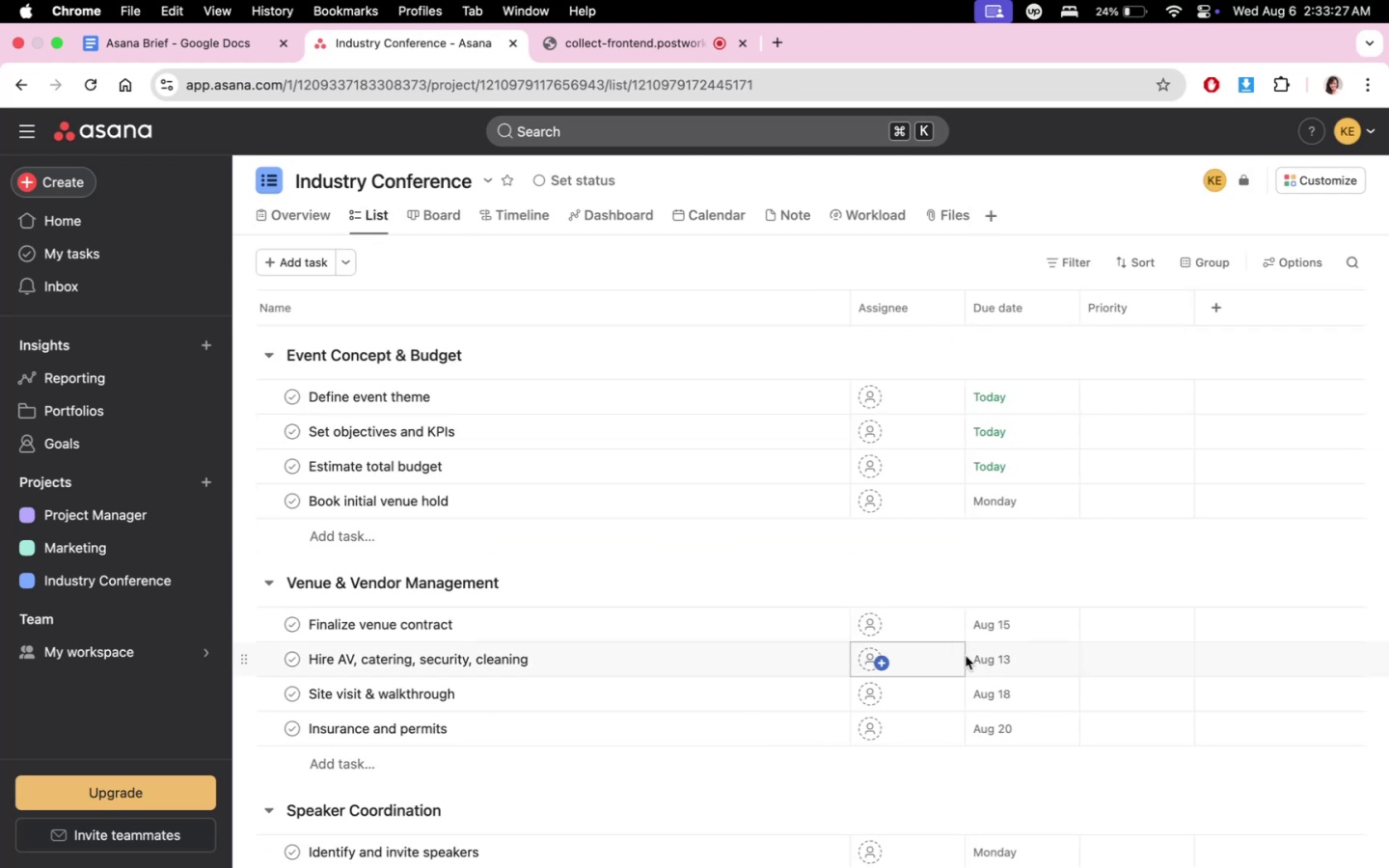 
scroll: coordinate [1004, 697], scroll_direction: down, amount: 1.0
 